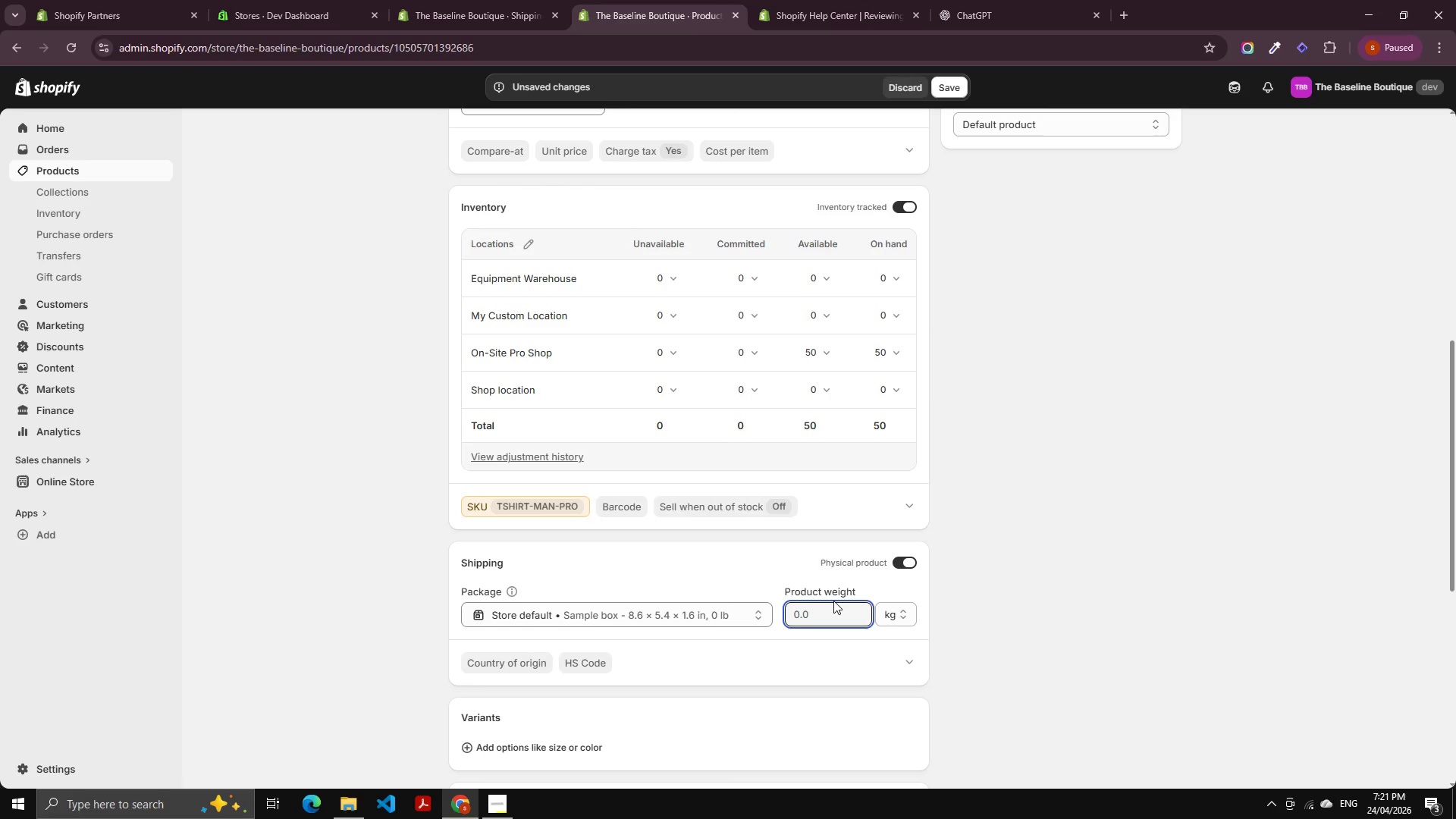 
key(Backspace)
 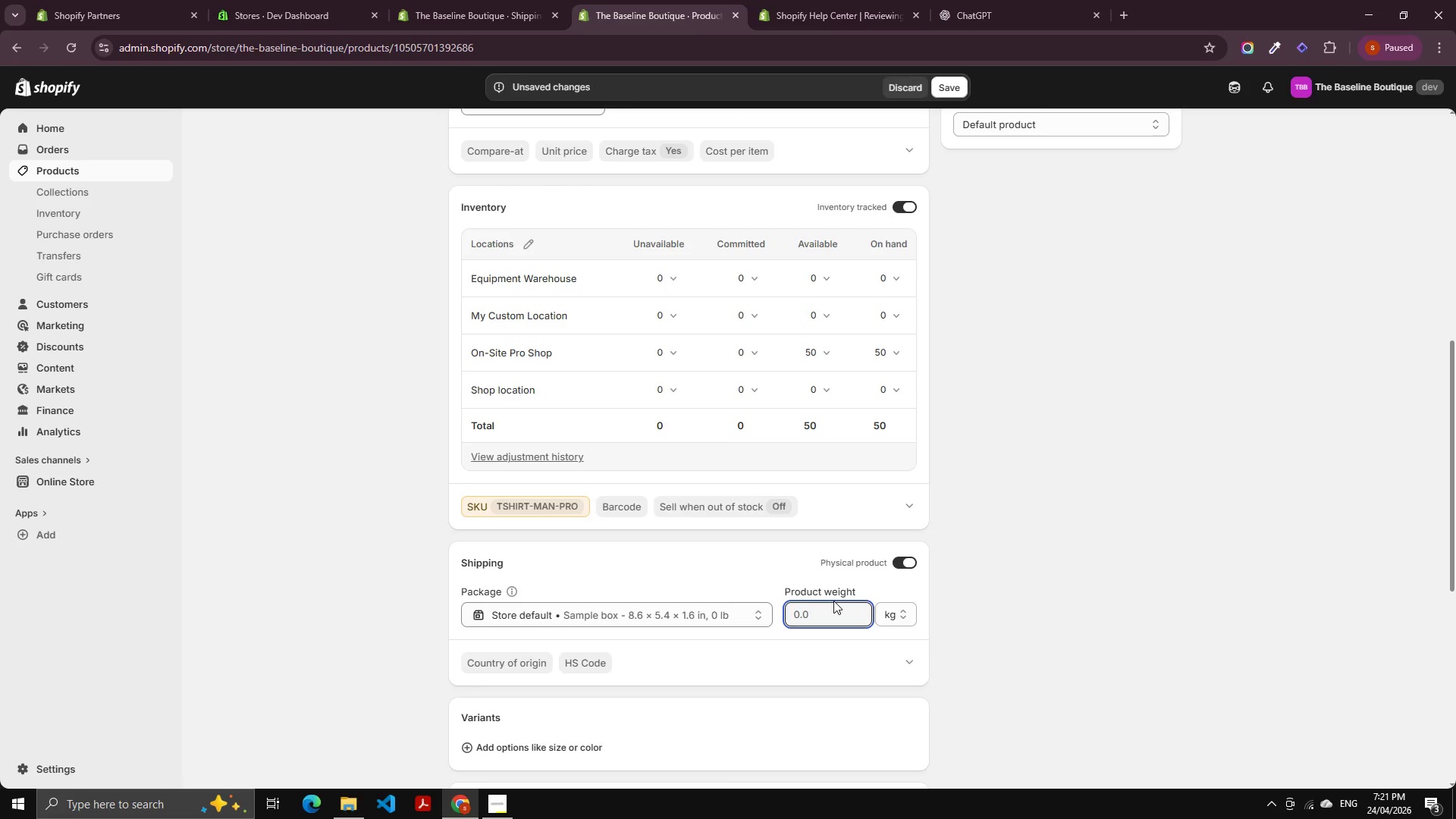 
key(Backspace)
 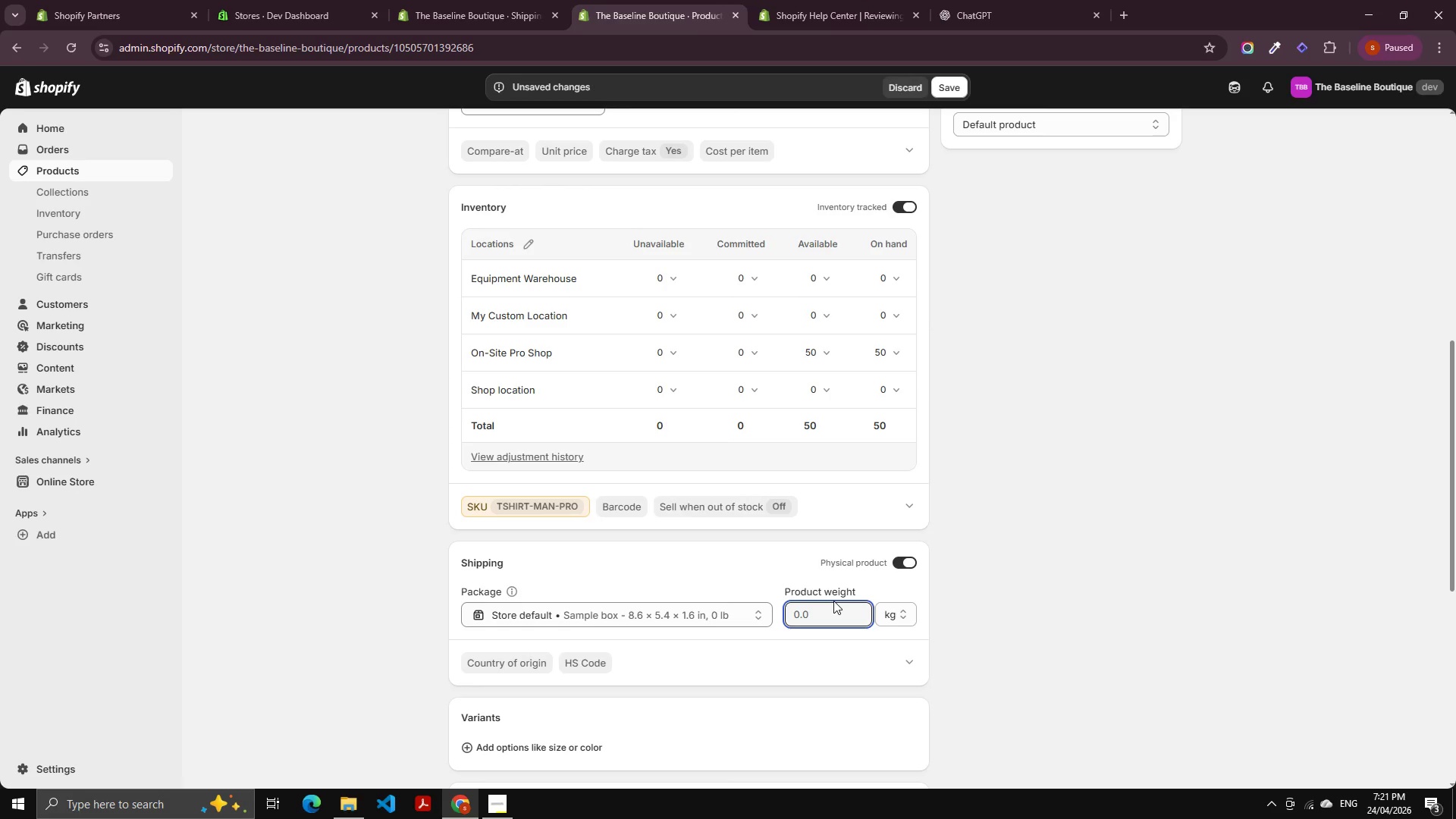 
key(Backspace)
 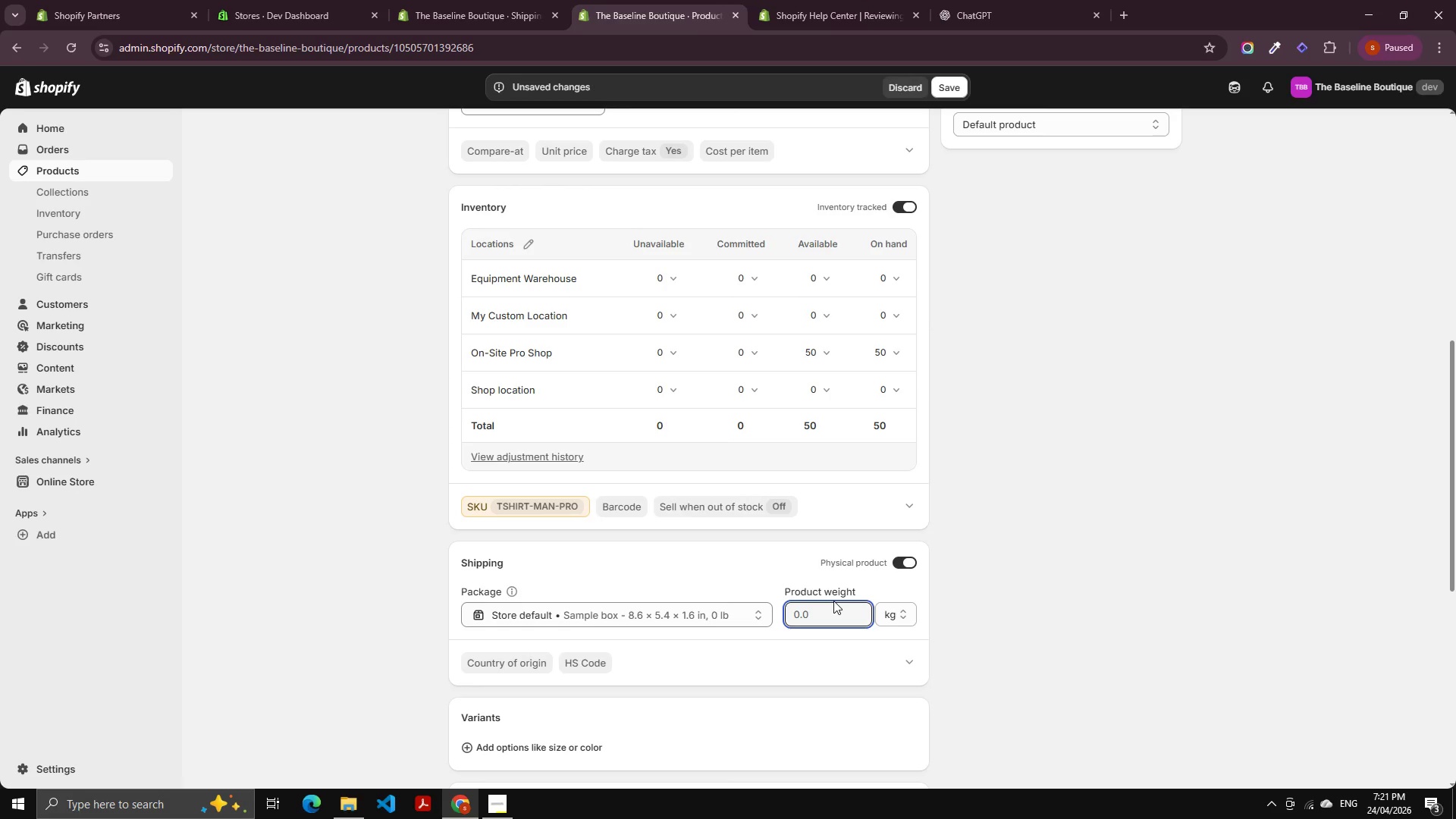 
key(Backspace)
 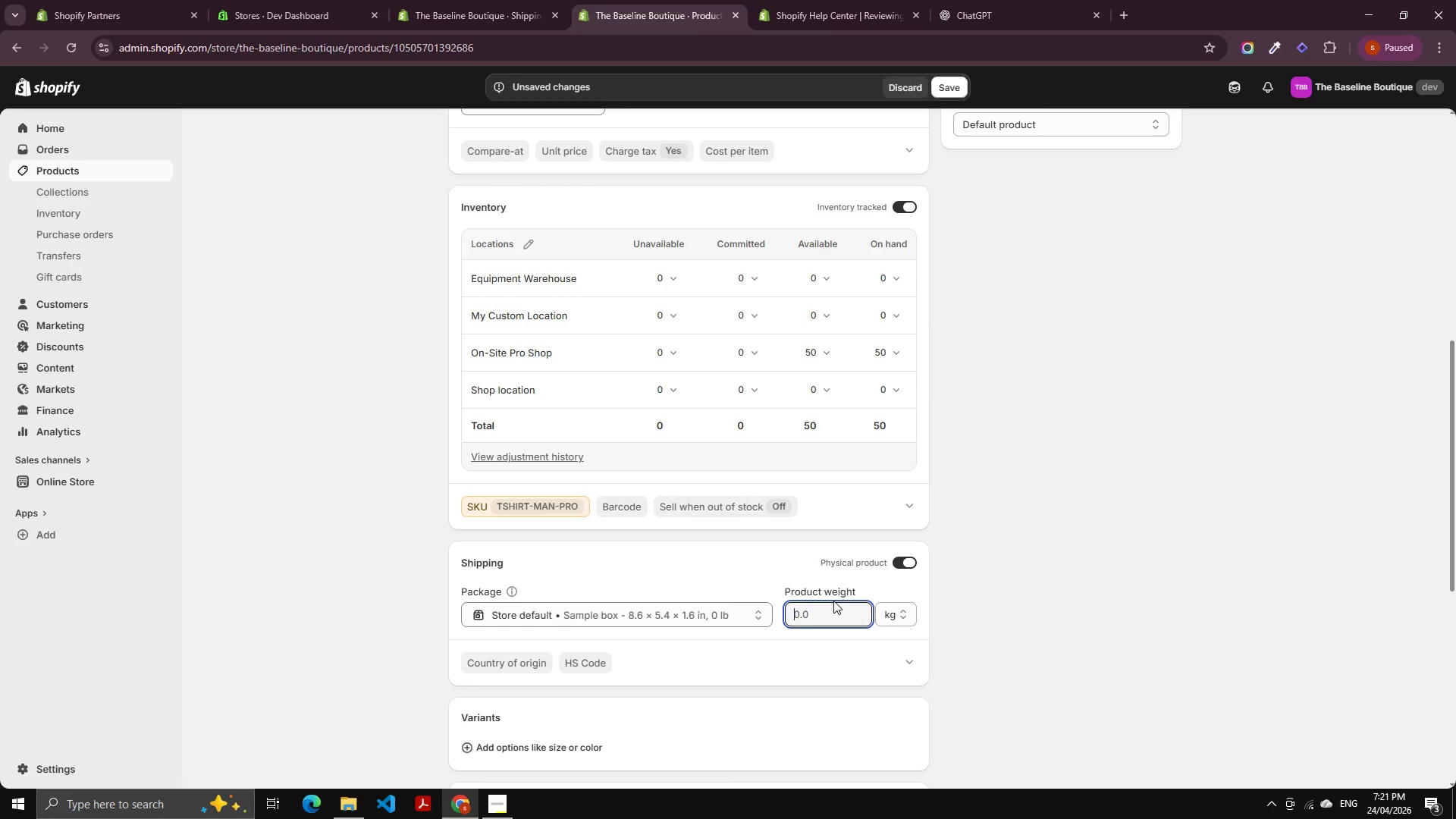 
key(Backspace)
 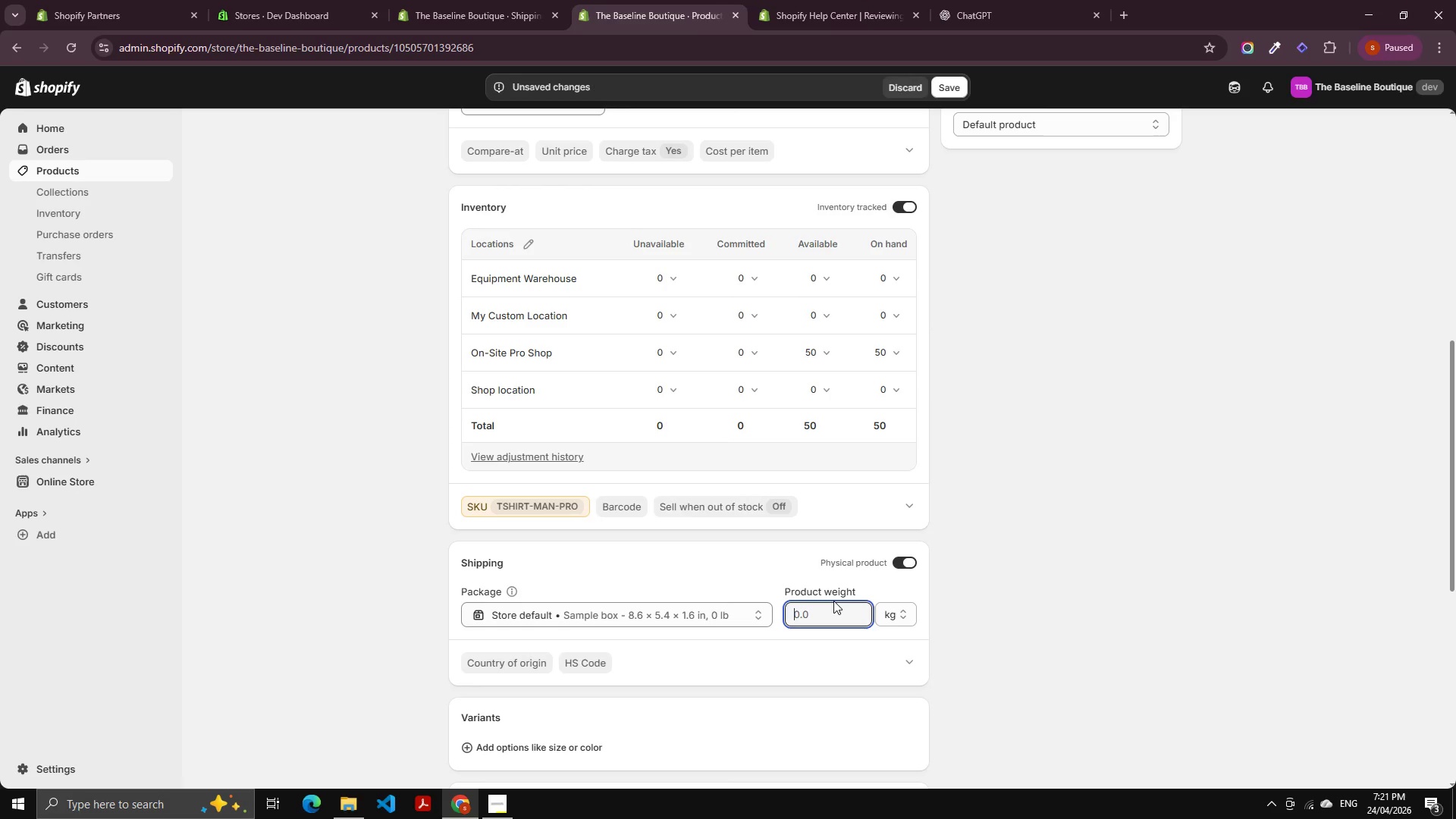 
key(Backspace)
 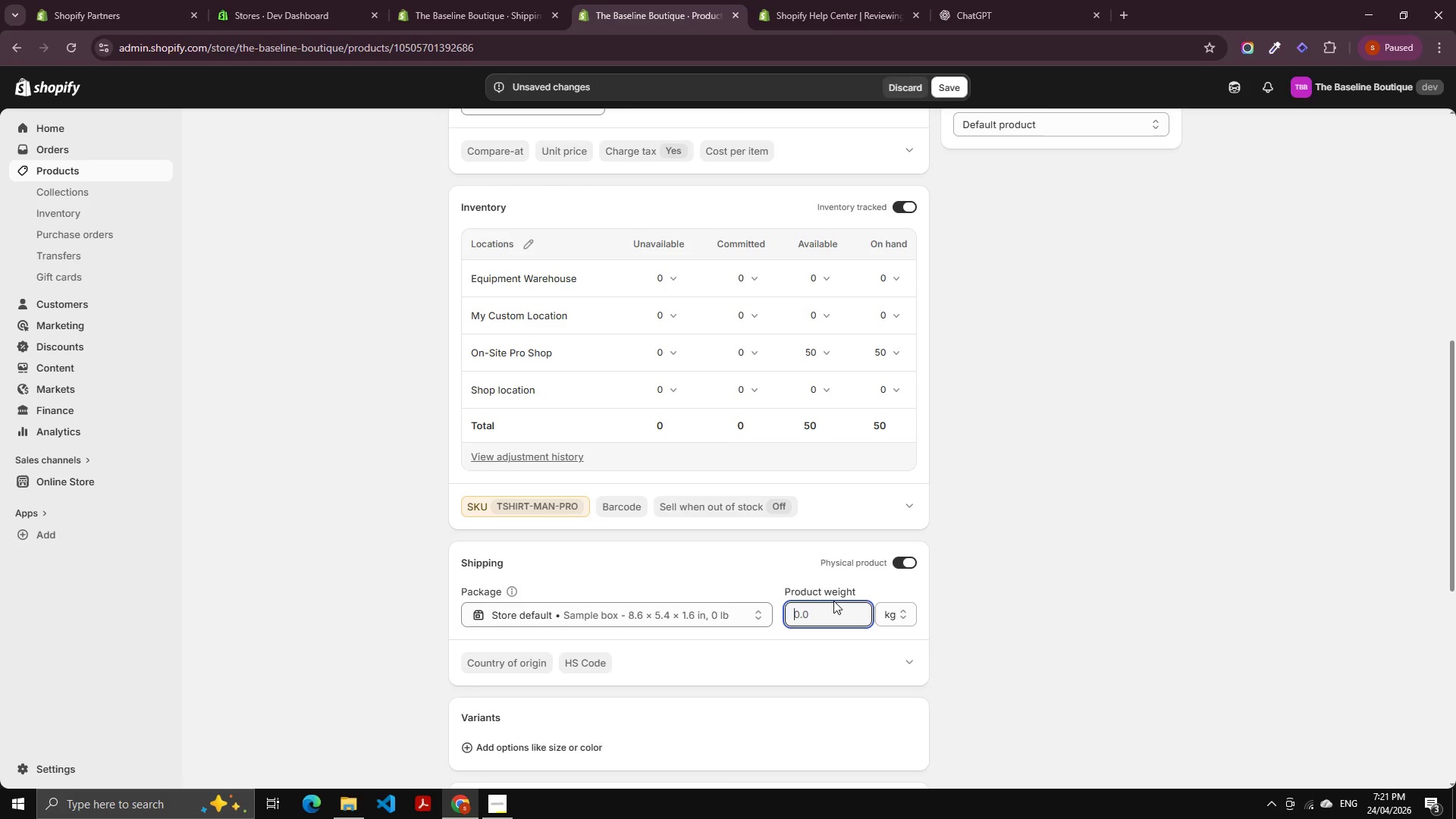 
key(Backspace)
 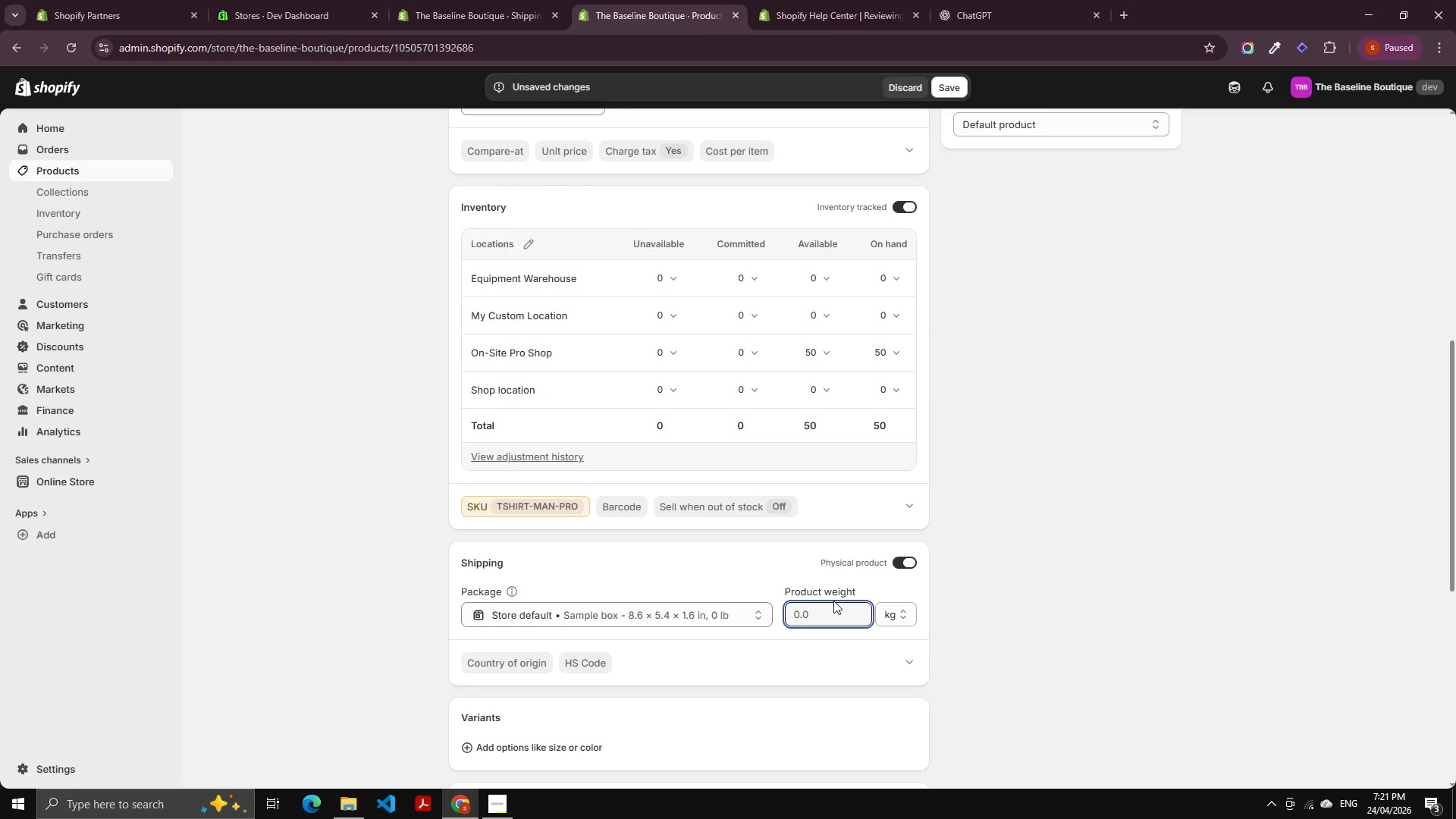 
key(Backspace)
 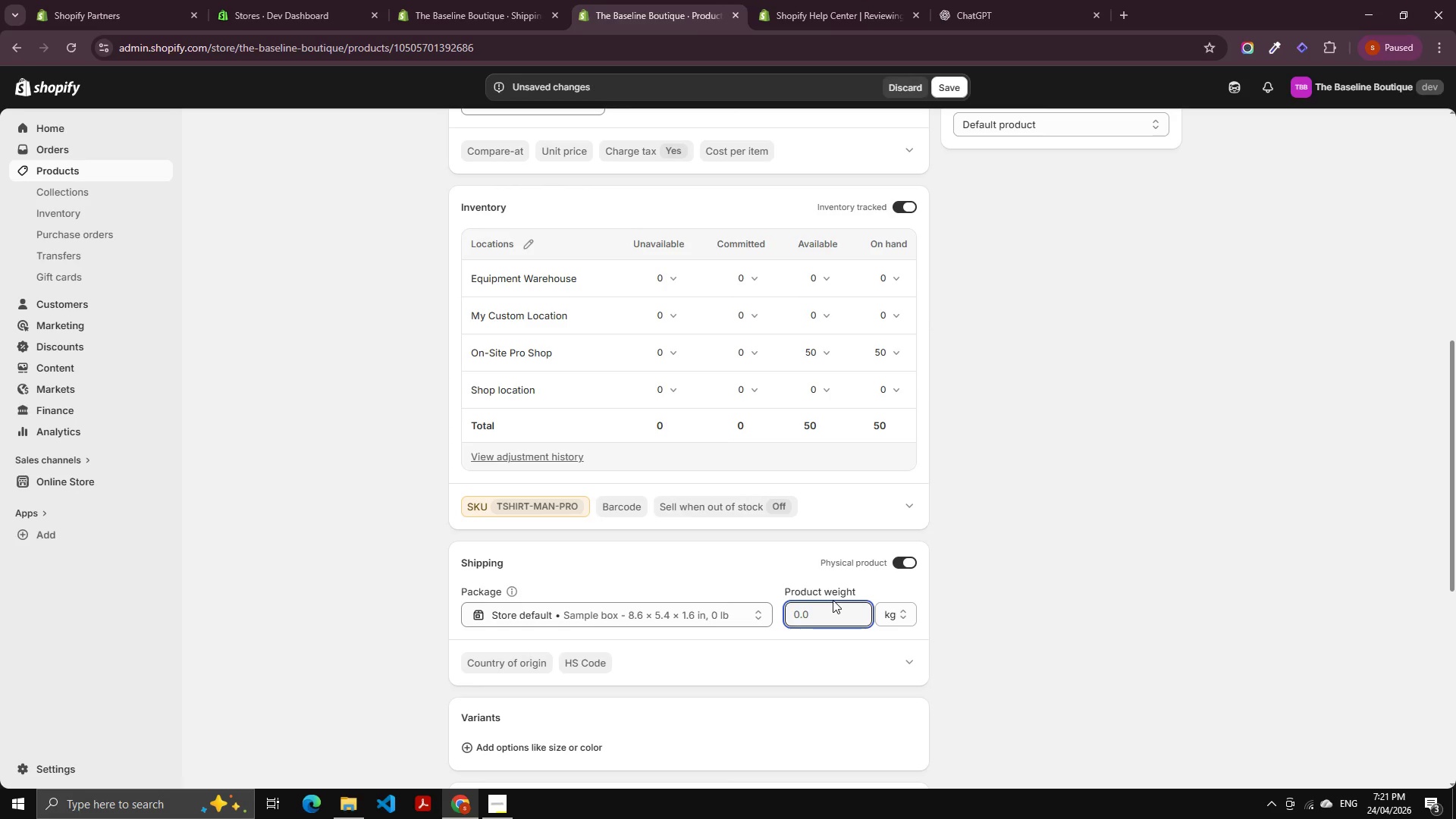 
key(Numpad0)
 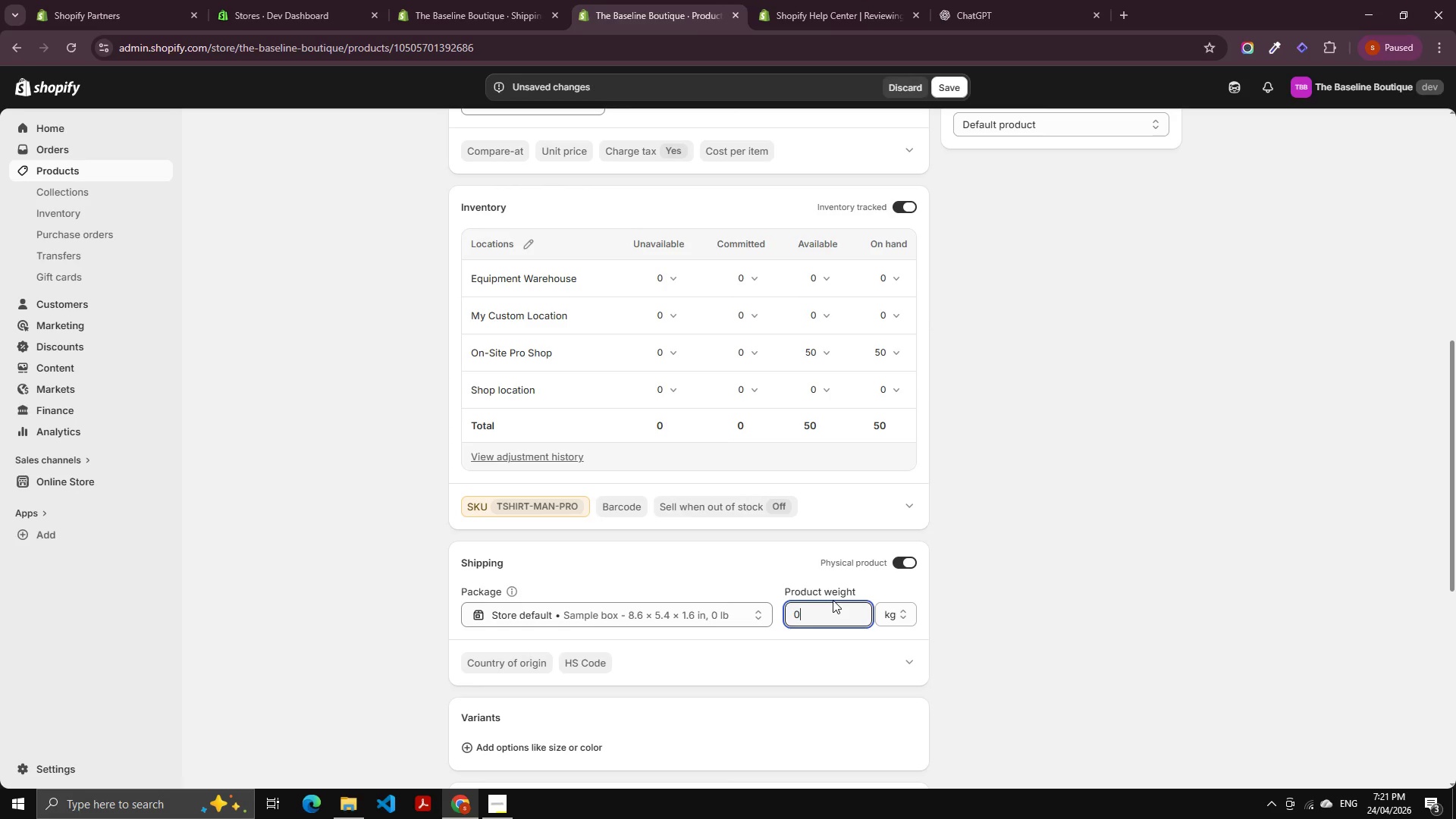 
key(Numpad1)
 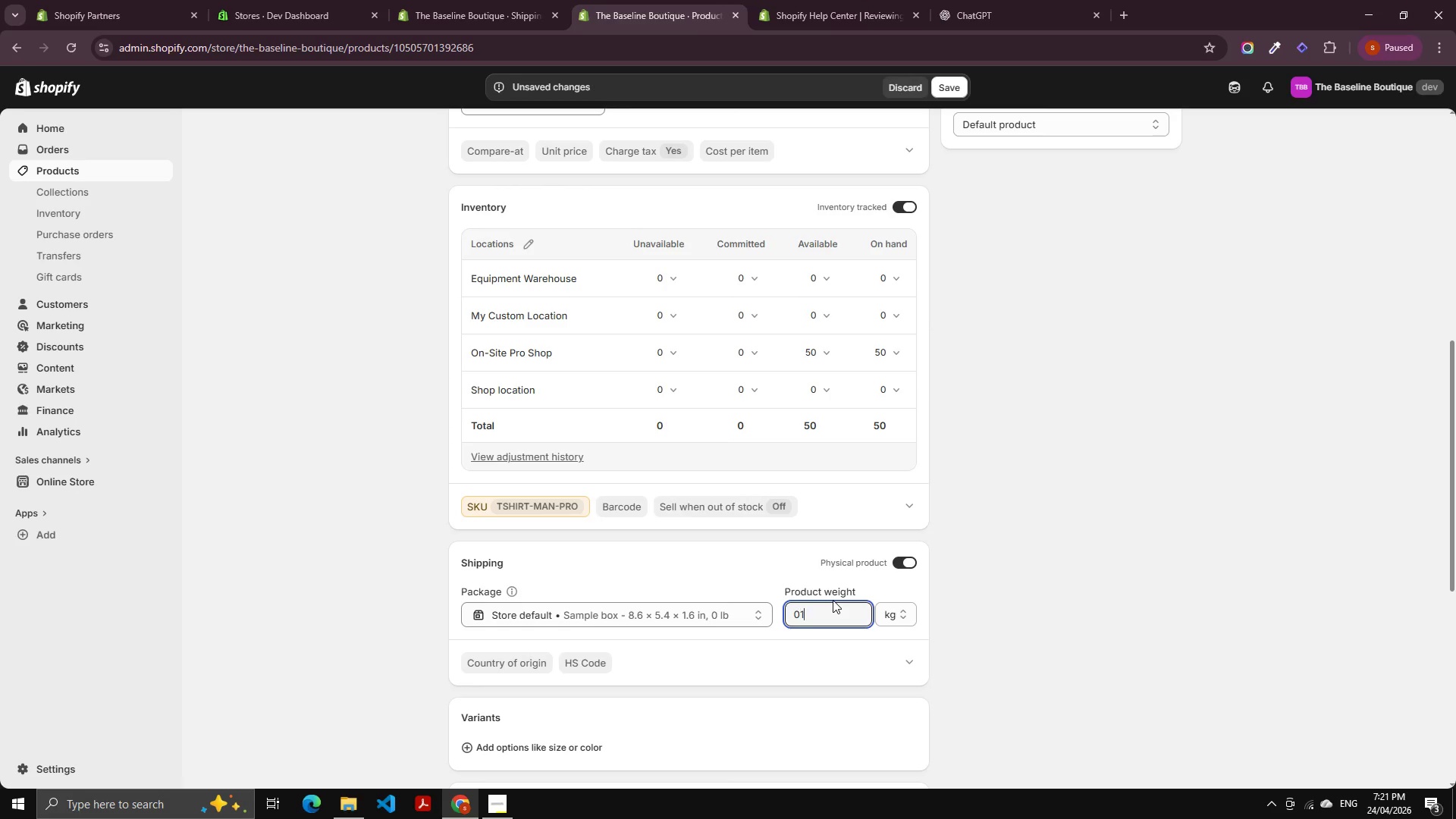 
key(Numpad8)
 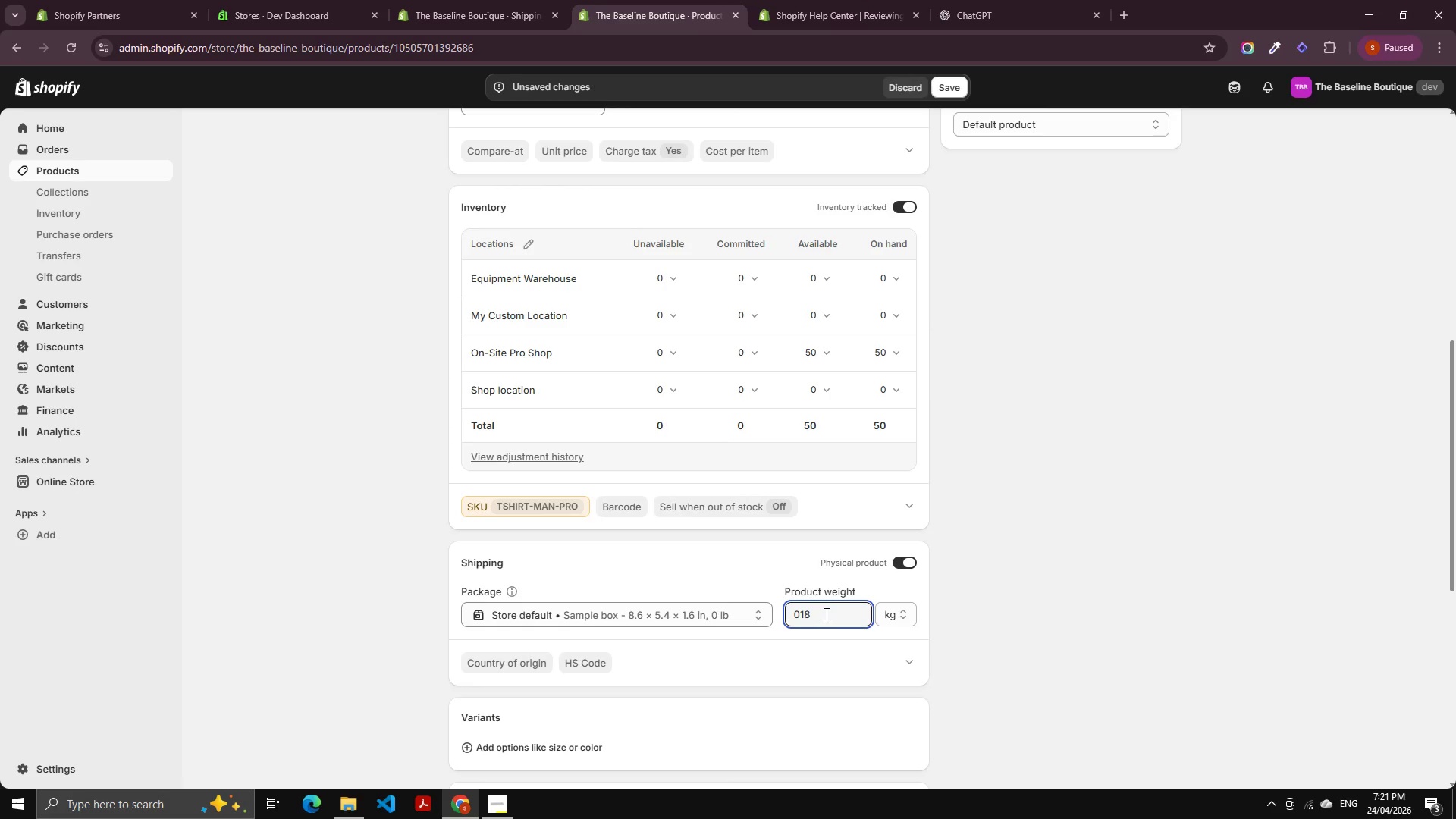 
key(ArrowLeft)
 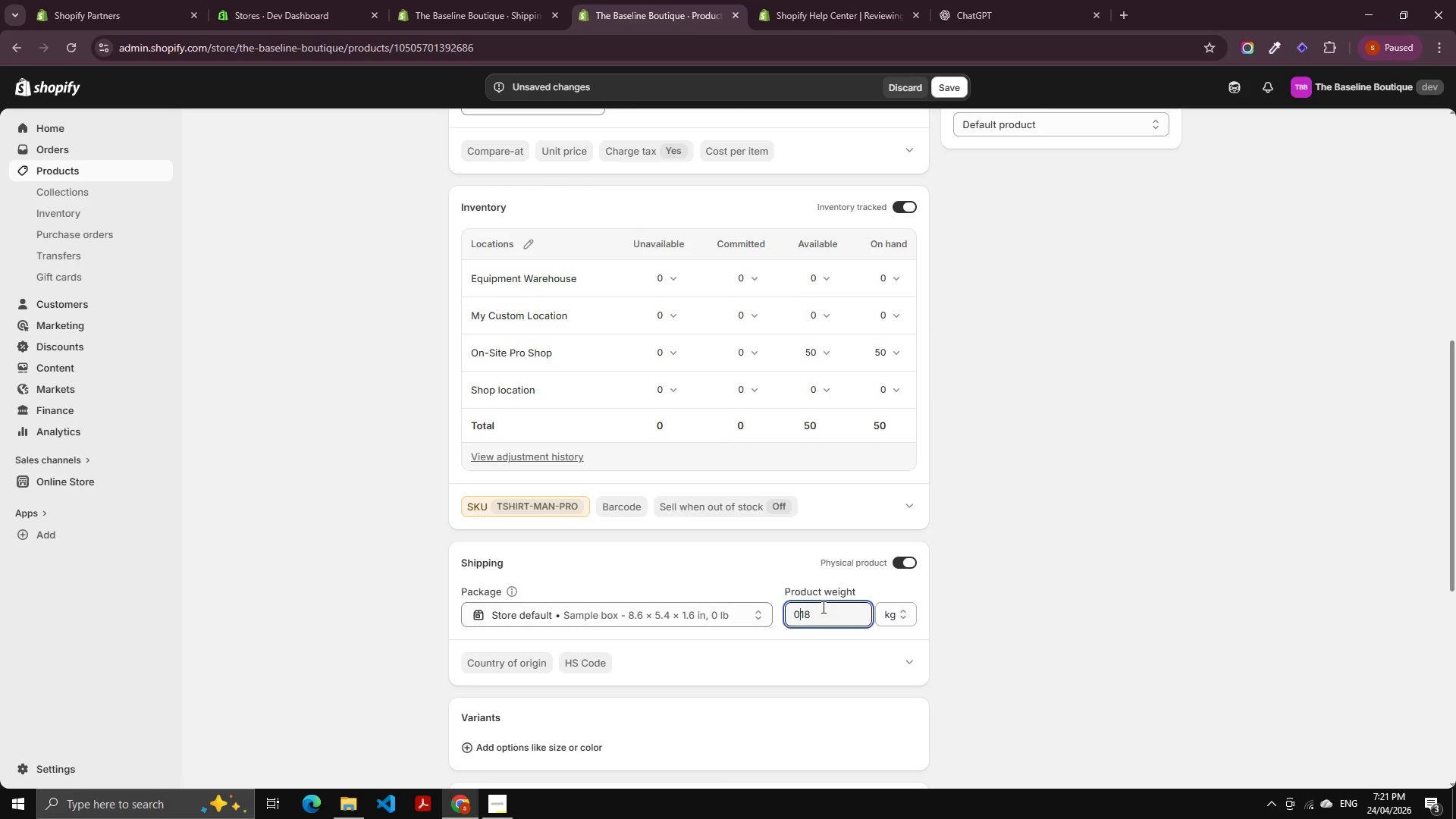 
key(ArrowLeft)
 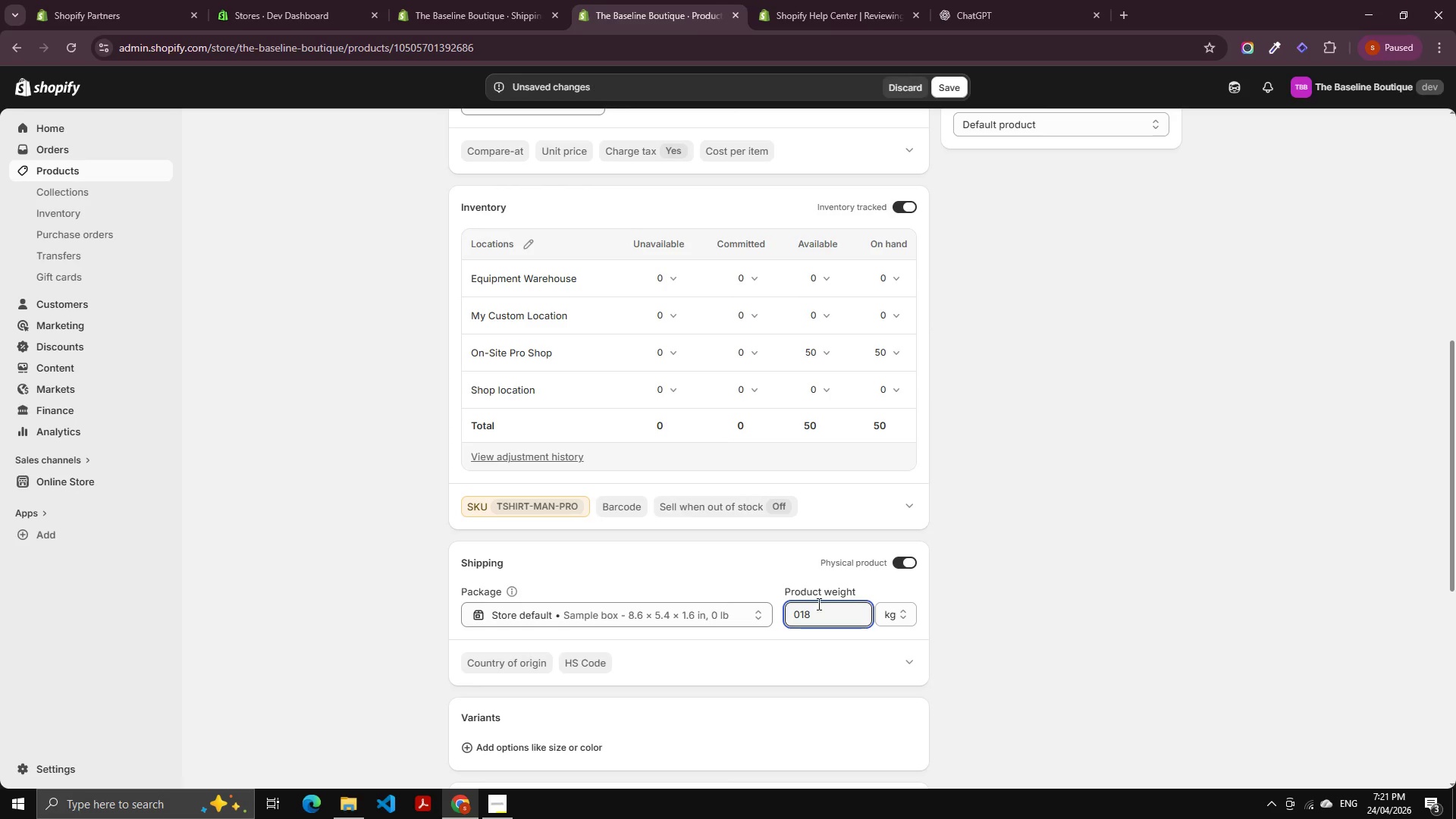 
key(NumpadDecimal)
 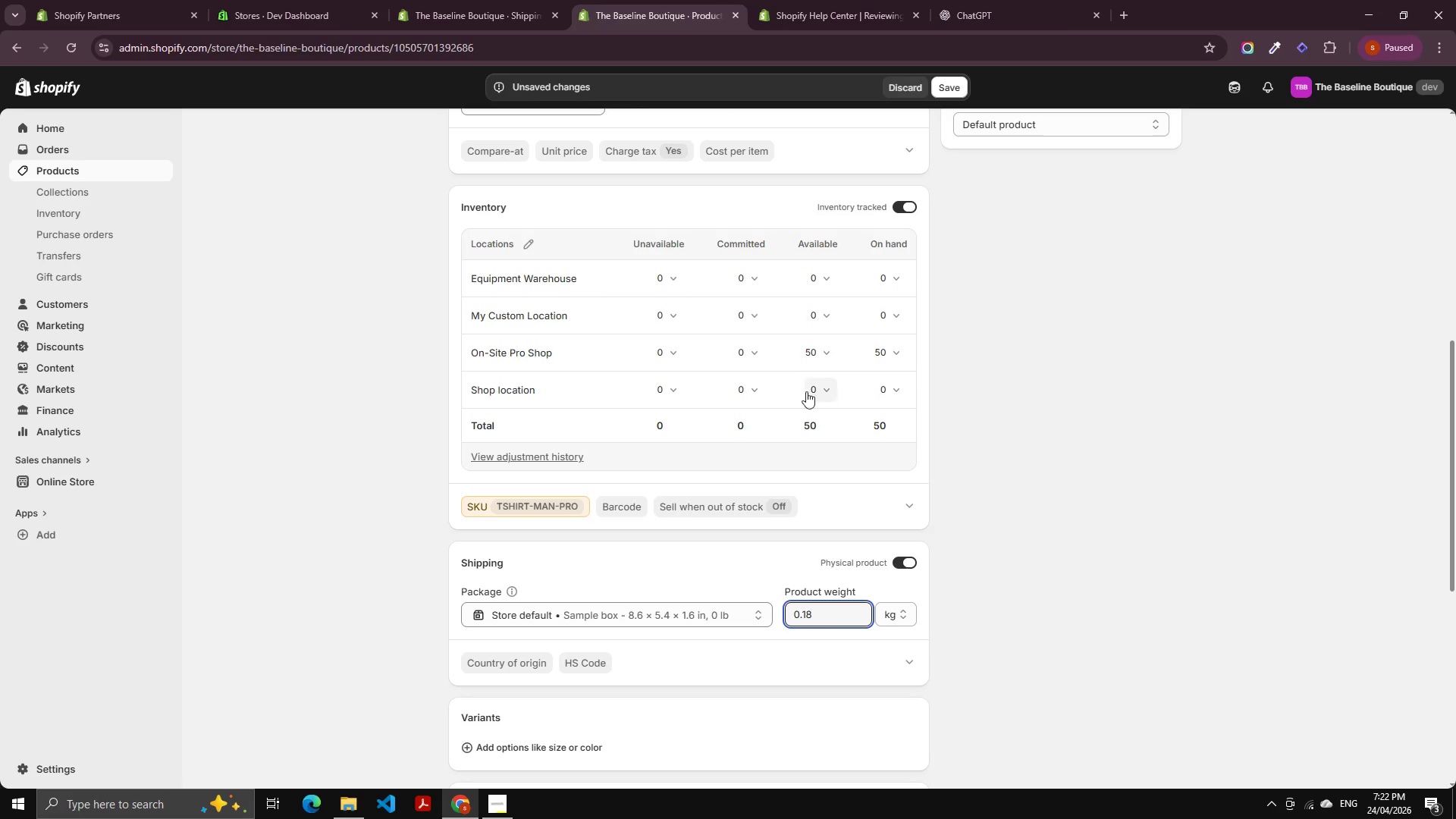 
scroll: coordinate [821, 393], scroll_direction: down, amount: 2.0
 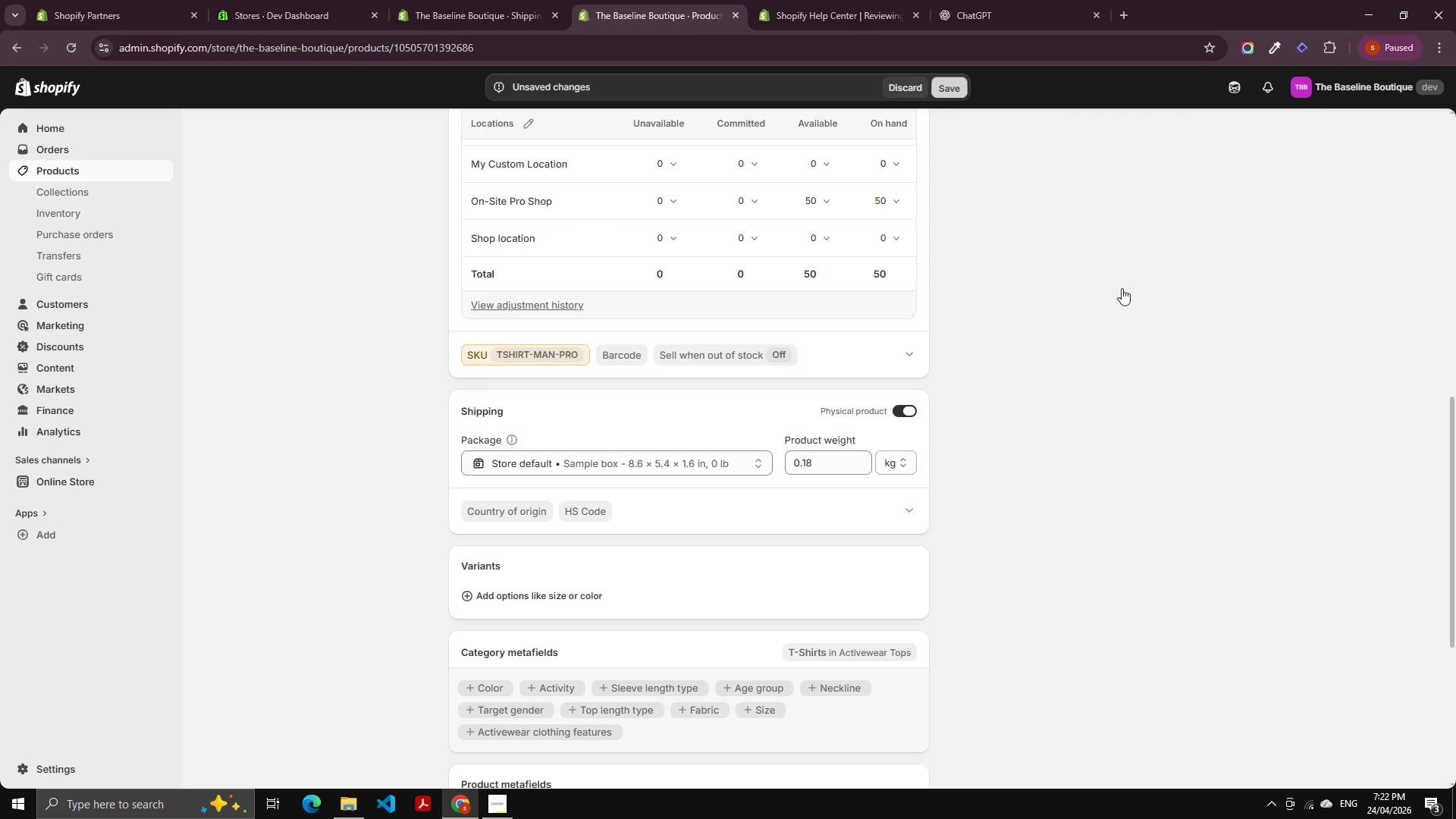 
left_click([548, 14])
 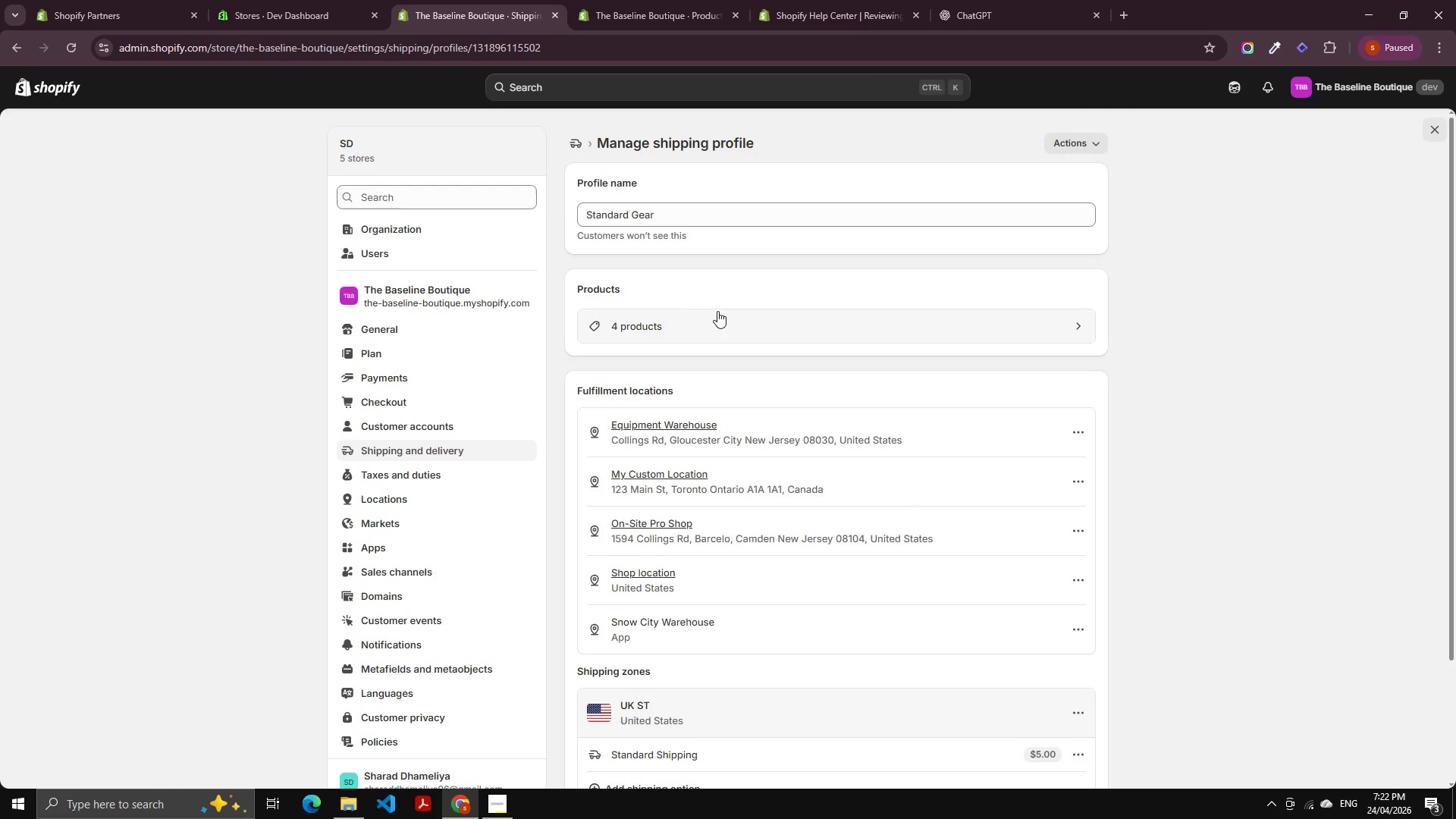 
left_click([701, 322])
 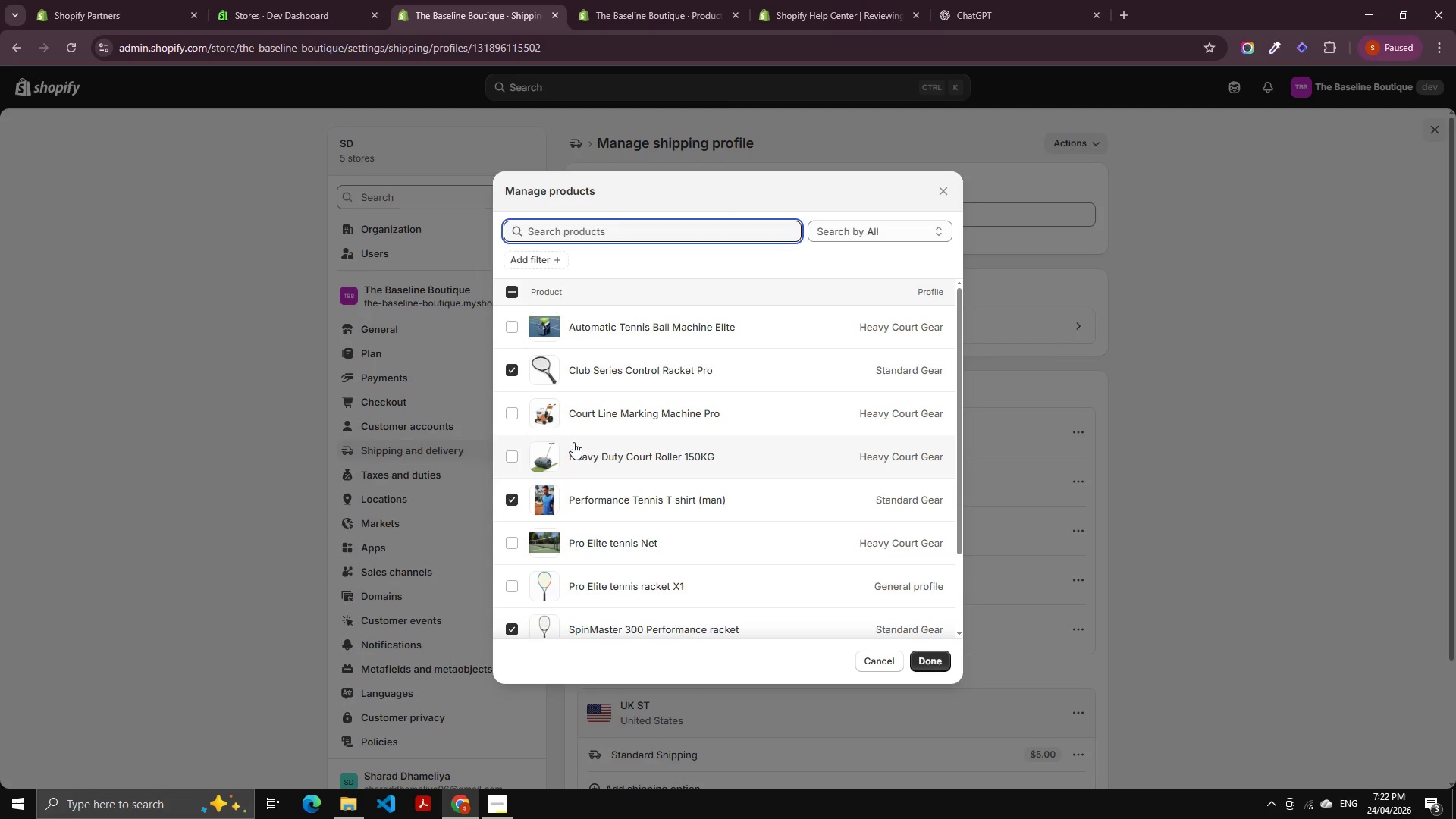 
scroll: coordinate [594, 412], scroll_direction: down, amount: 4.0
 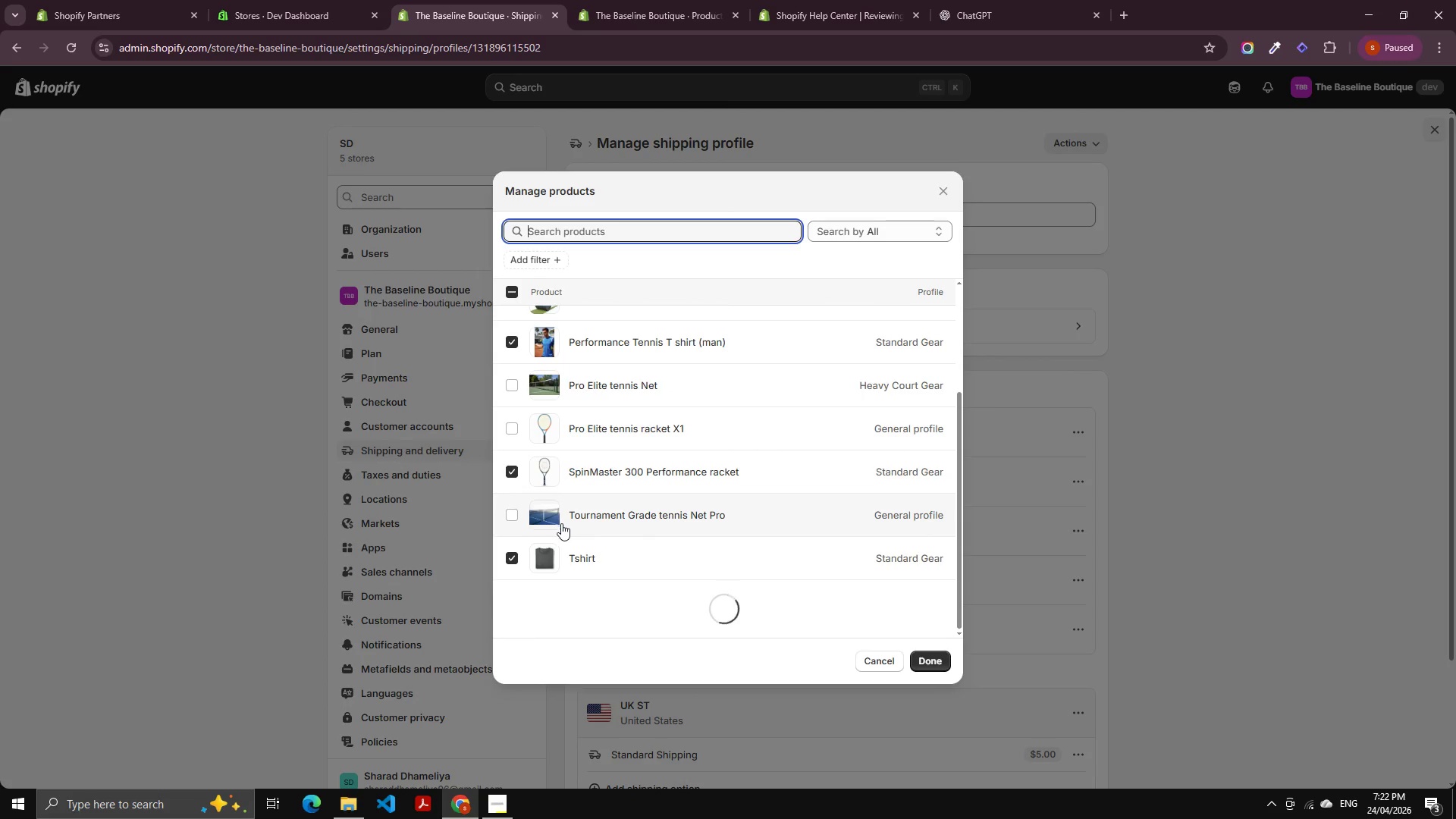 
left_click_drag(start_coordinate=[575, 622], to_coordinate=[580, 622])
 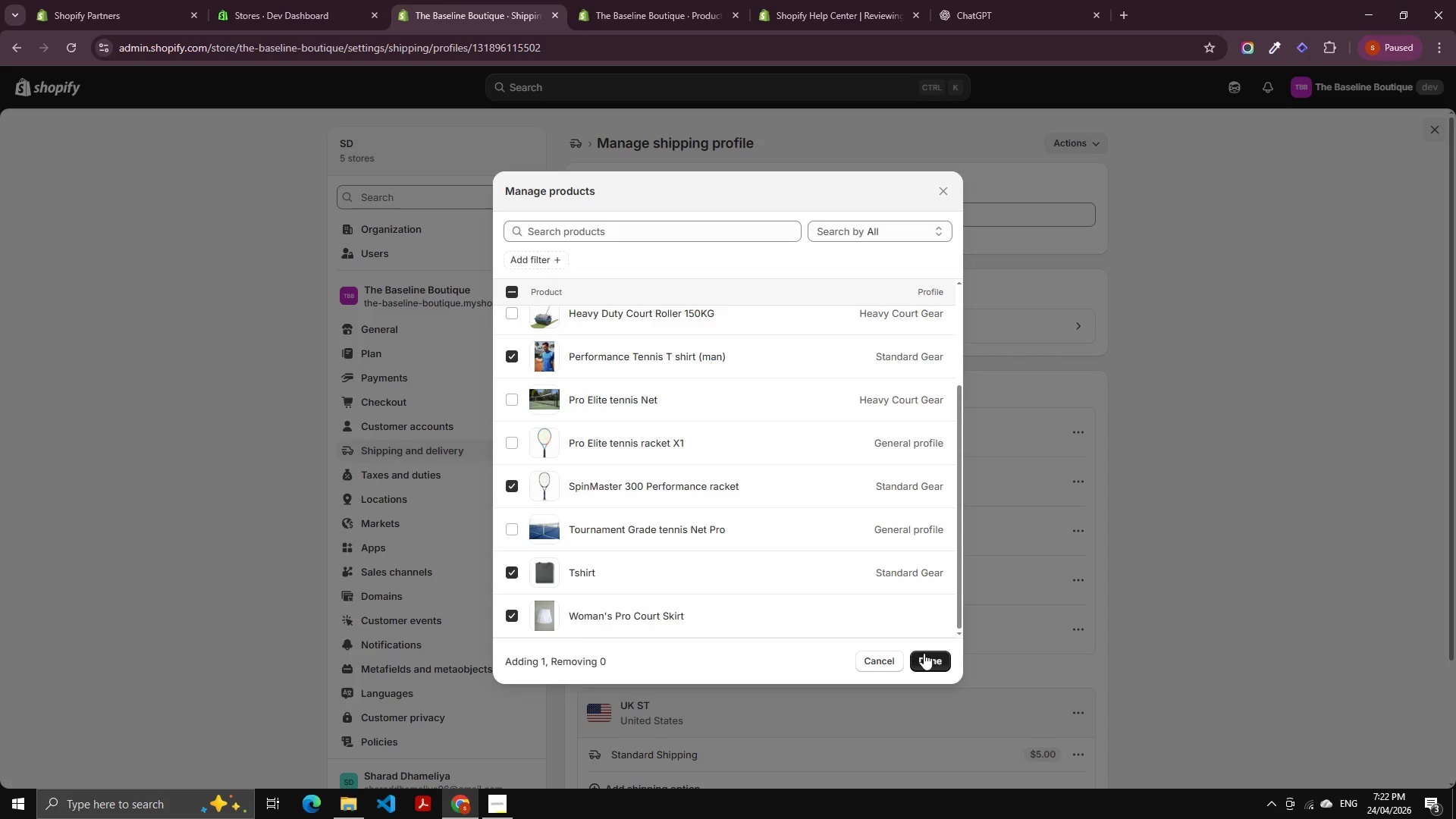 
scroll: coordinate [566, 527], scroll_direction: down, amount: 3.0
 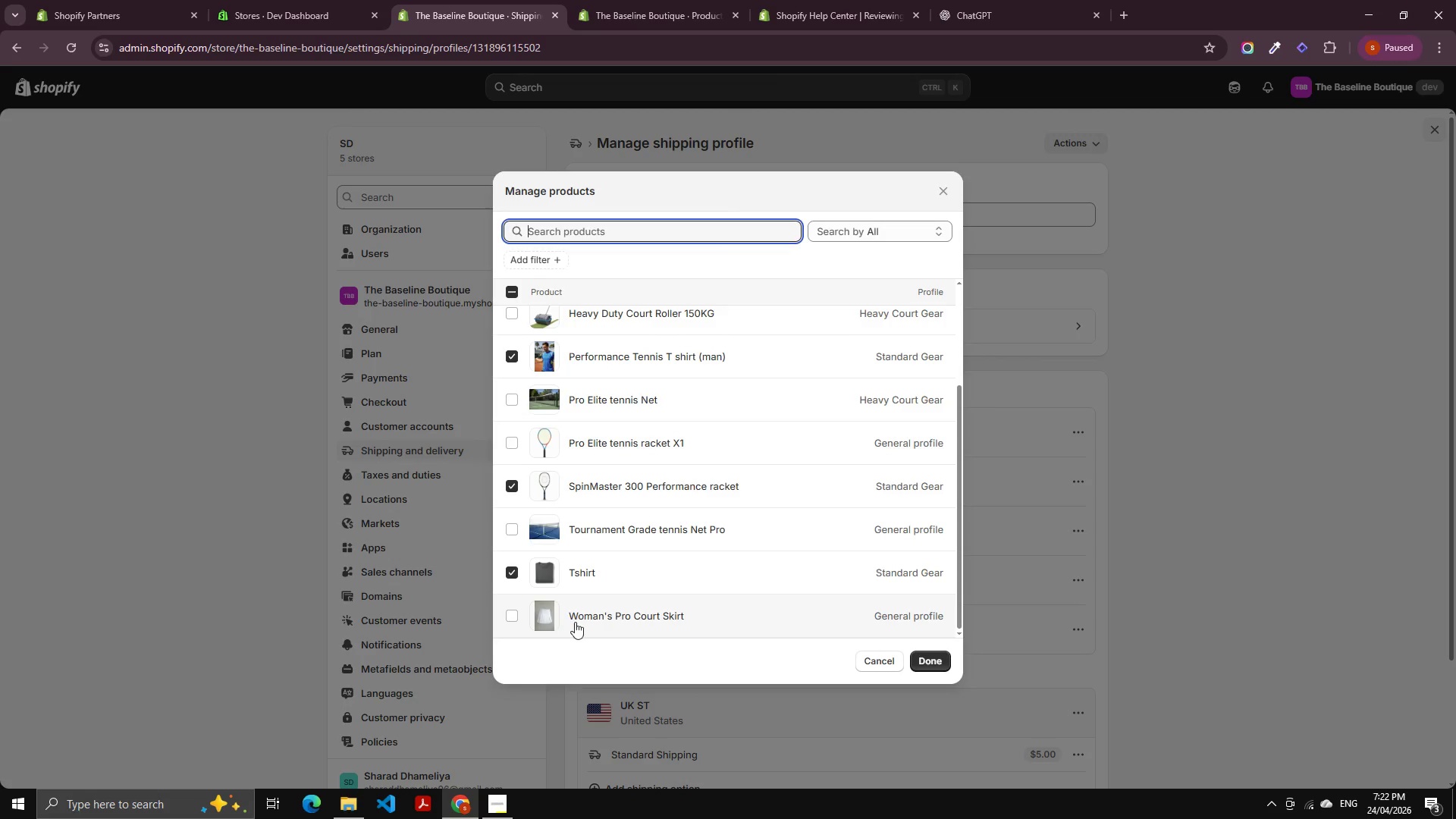 
left_click([937, 657])
 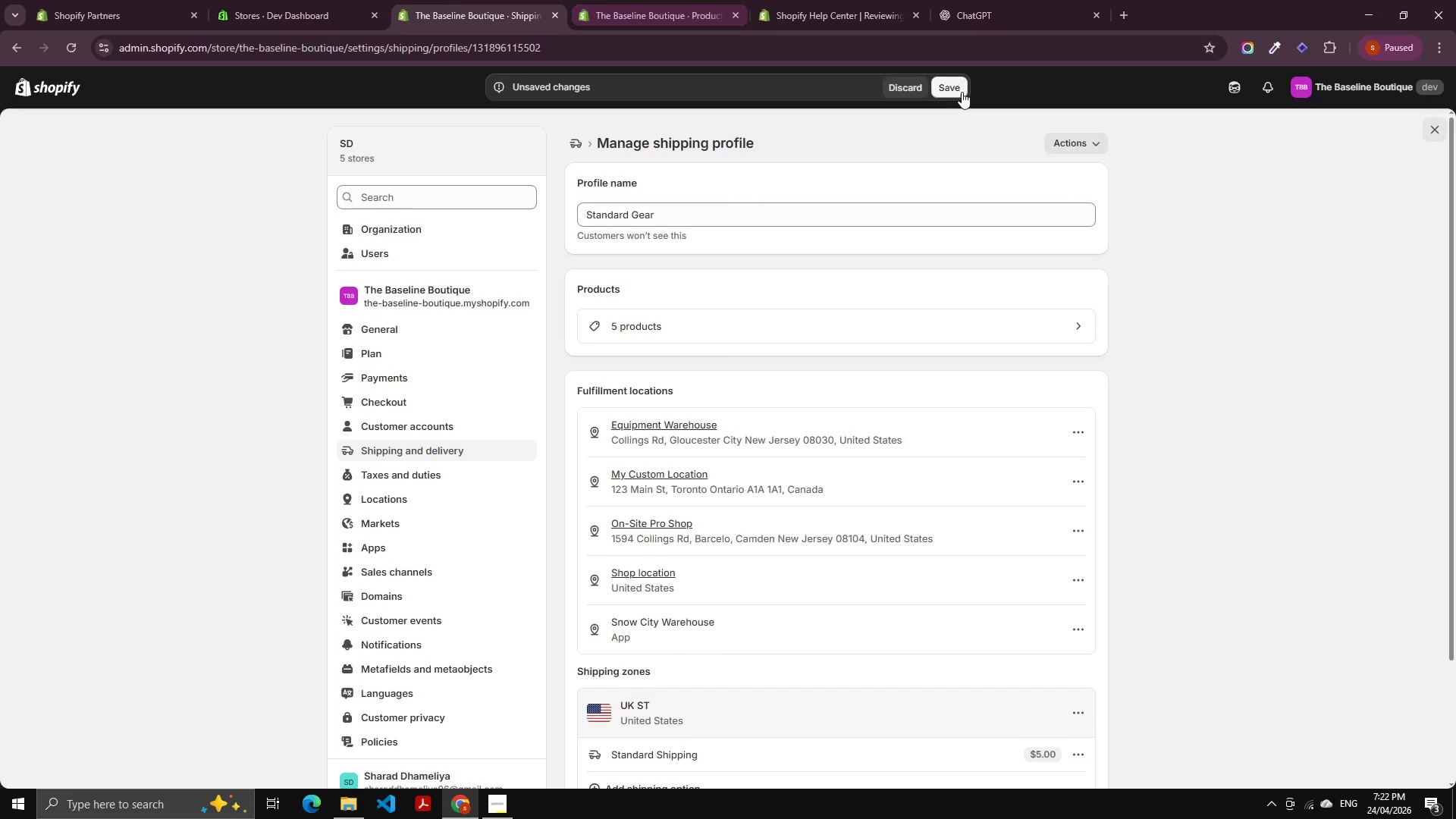 
left_click([942, 81])
 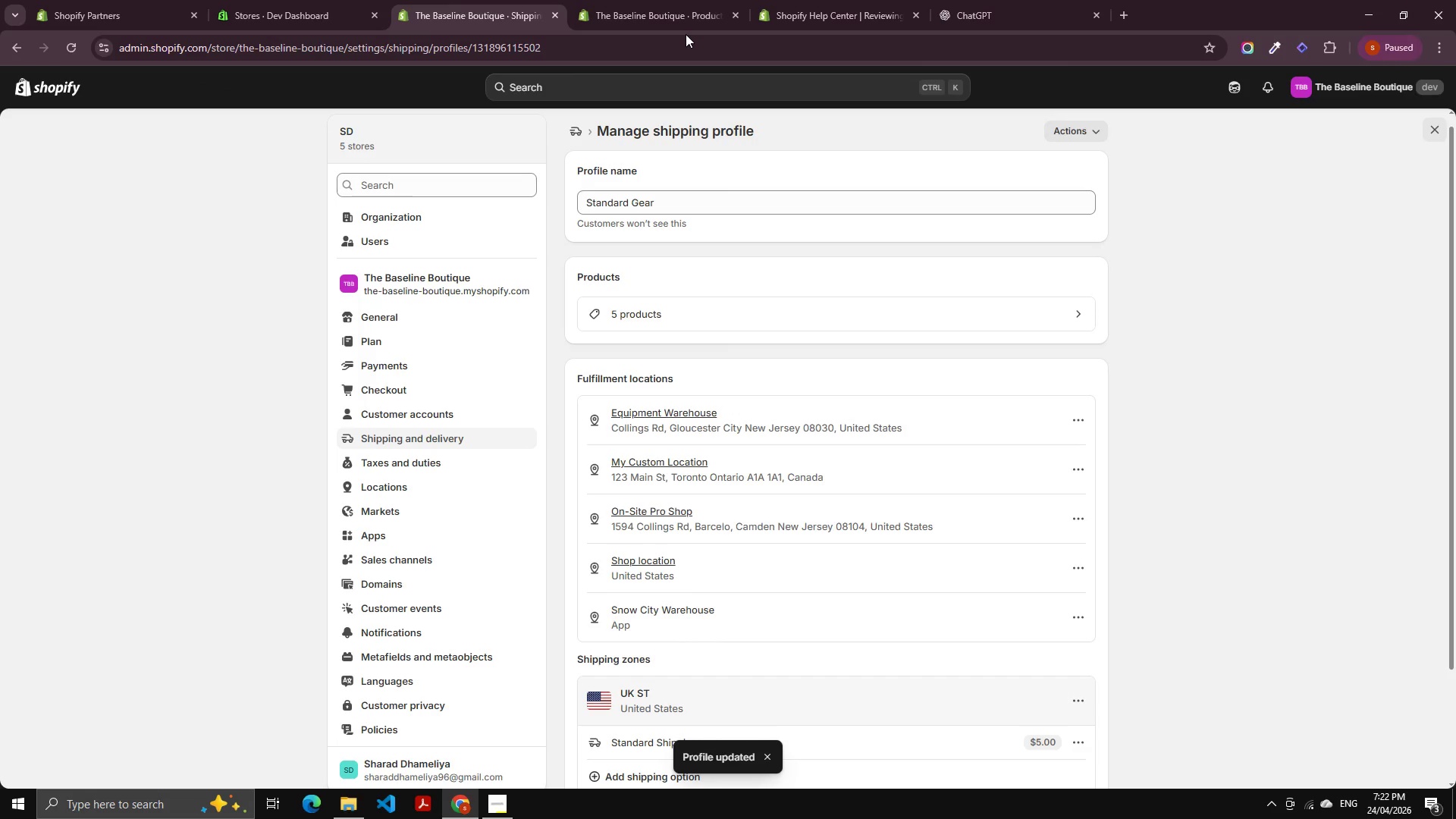 
wait(6.08)
 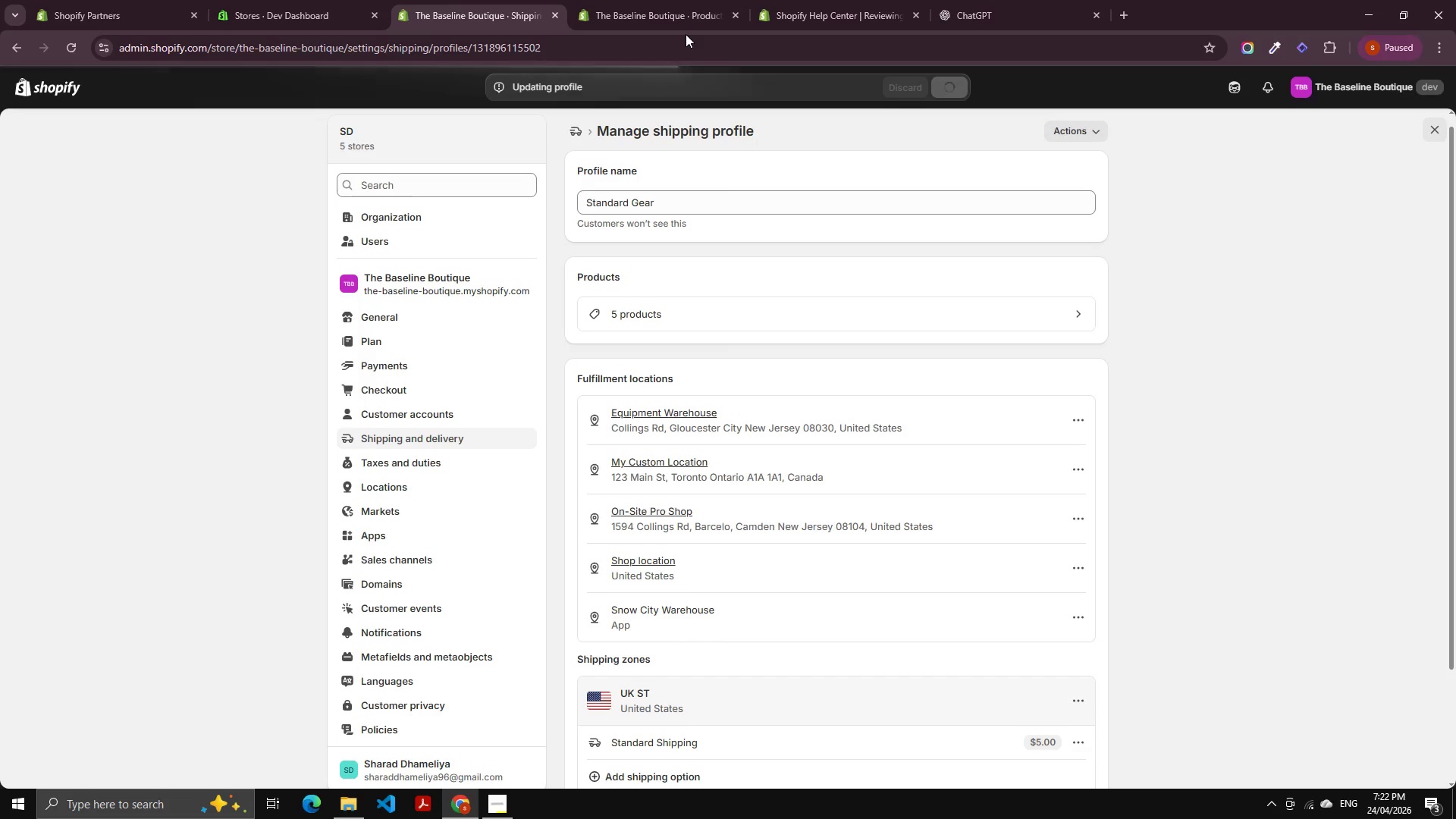 
left_click([1427, 127])
 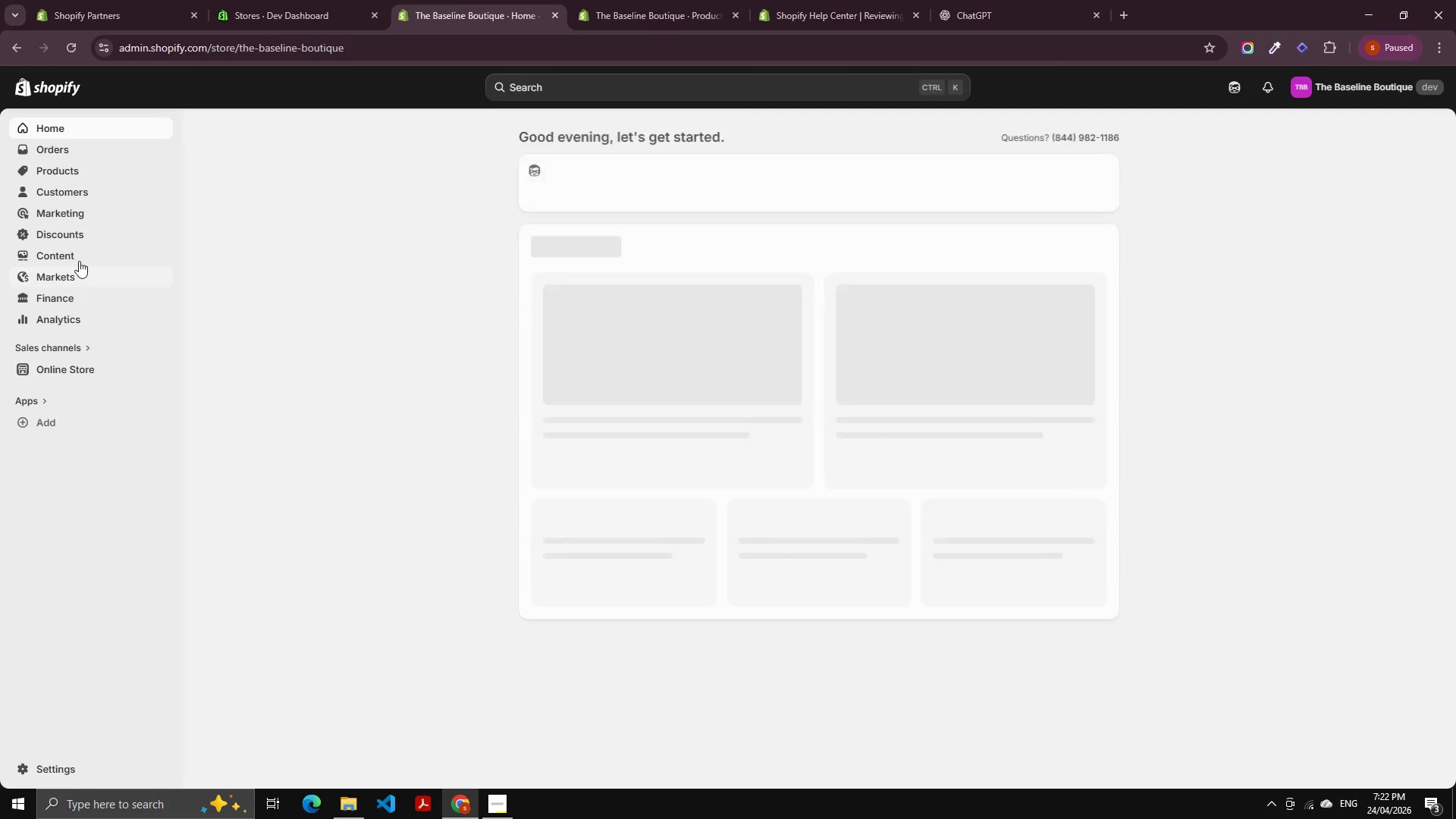 
left_click([77, 169])
 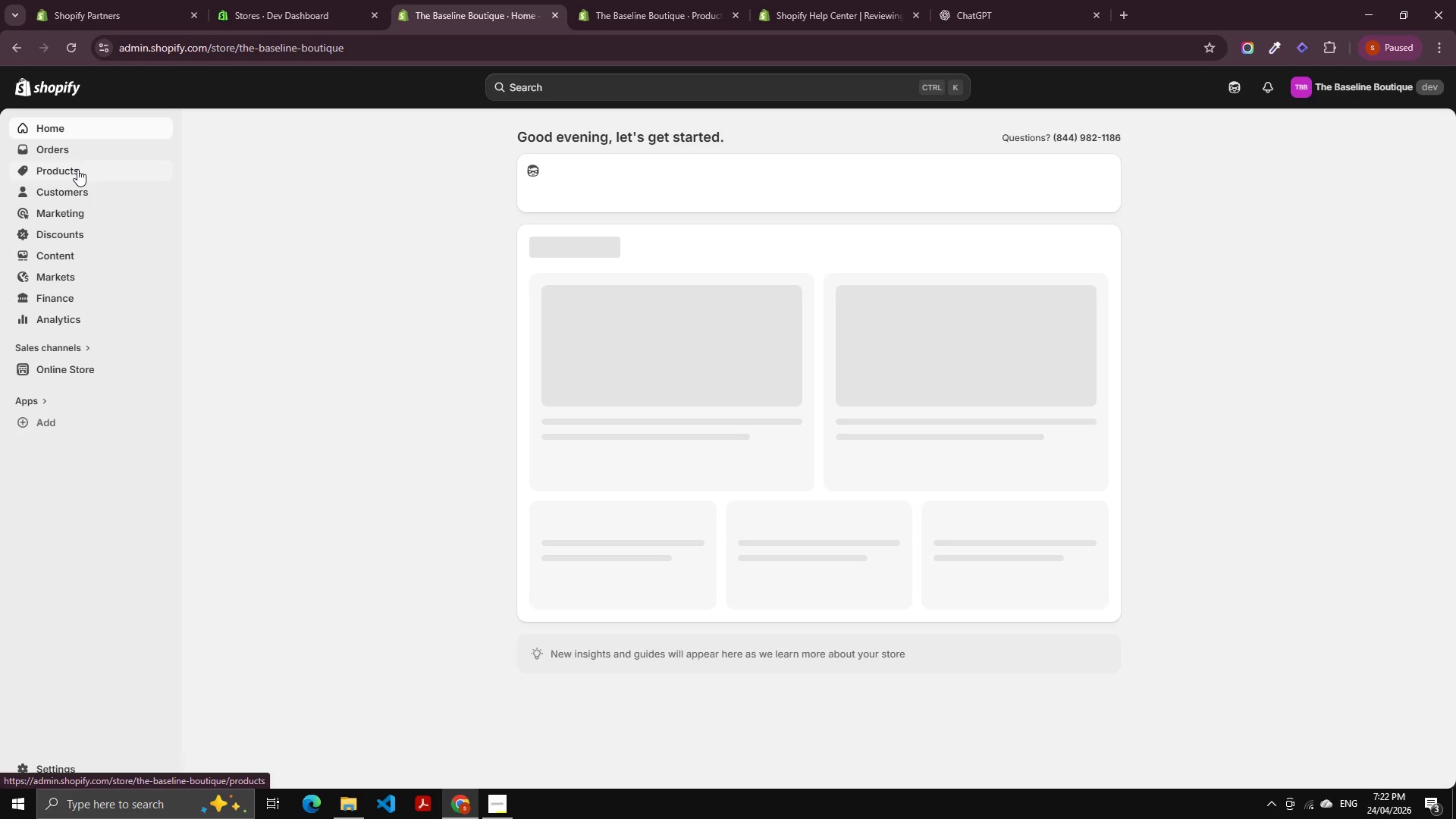 
mouse_move([93, 180])
 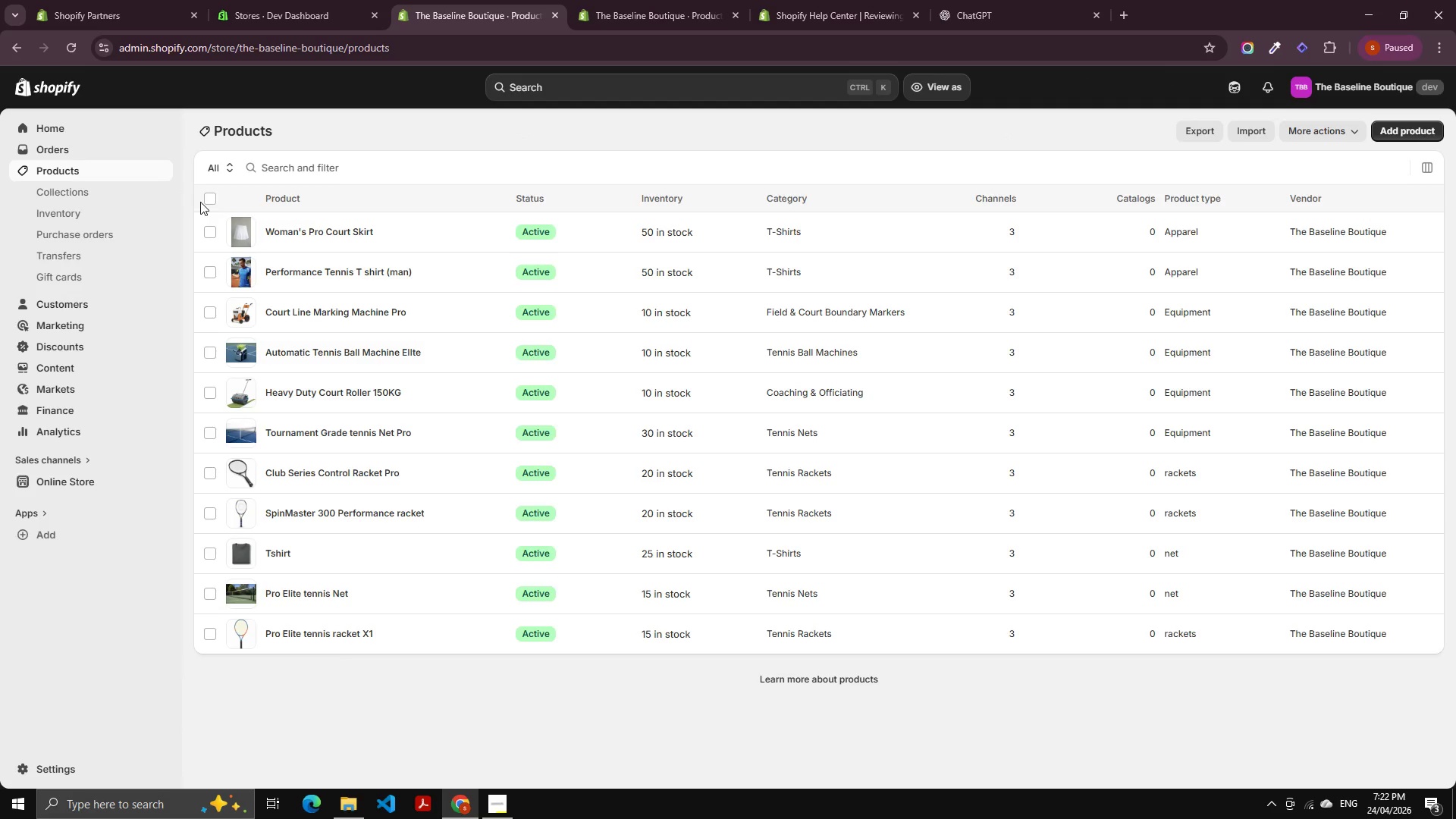 
double_click([207, 196])
 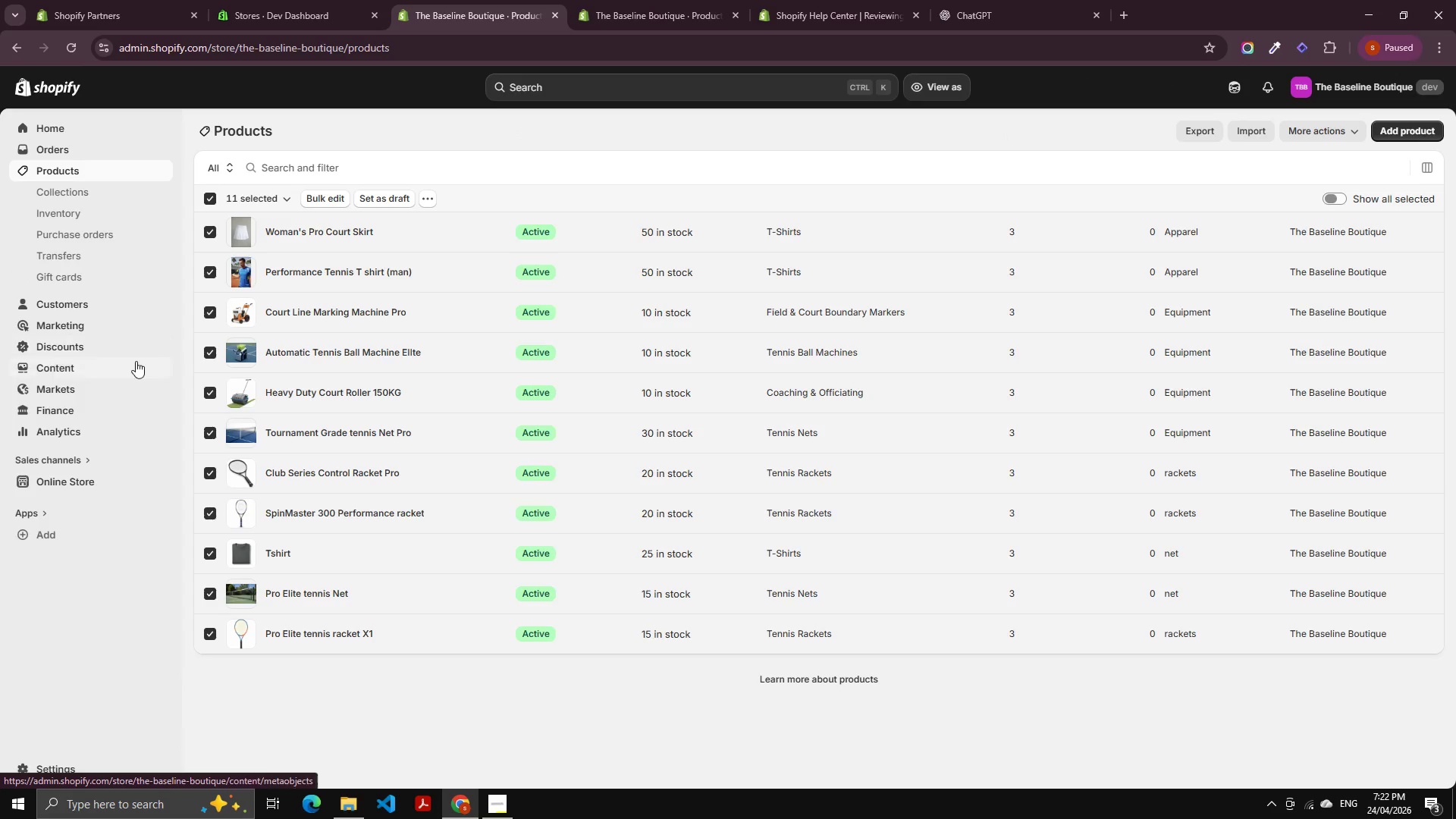 
wait(6.23)
 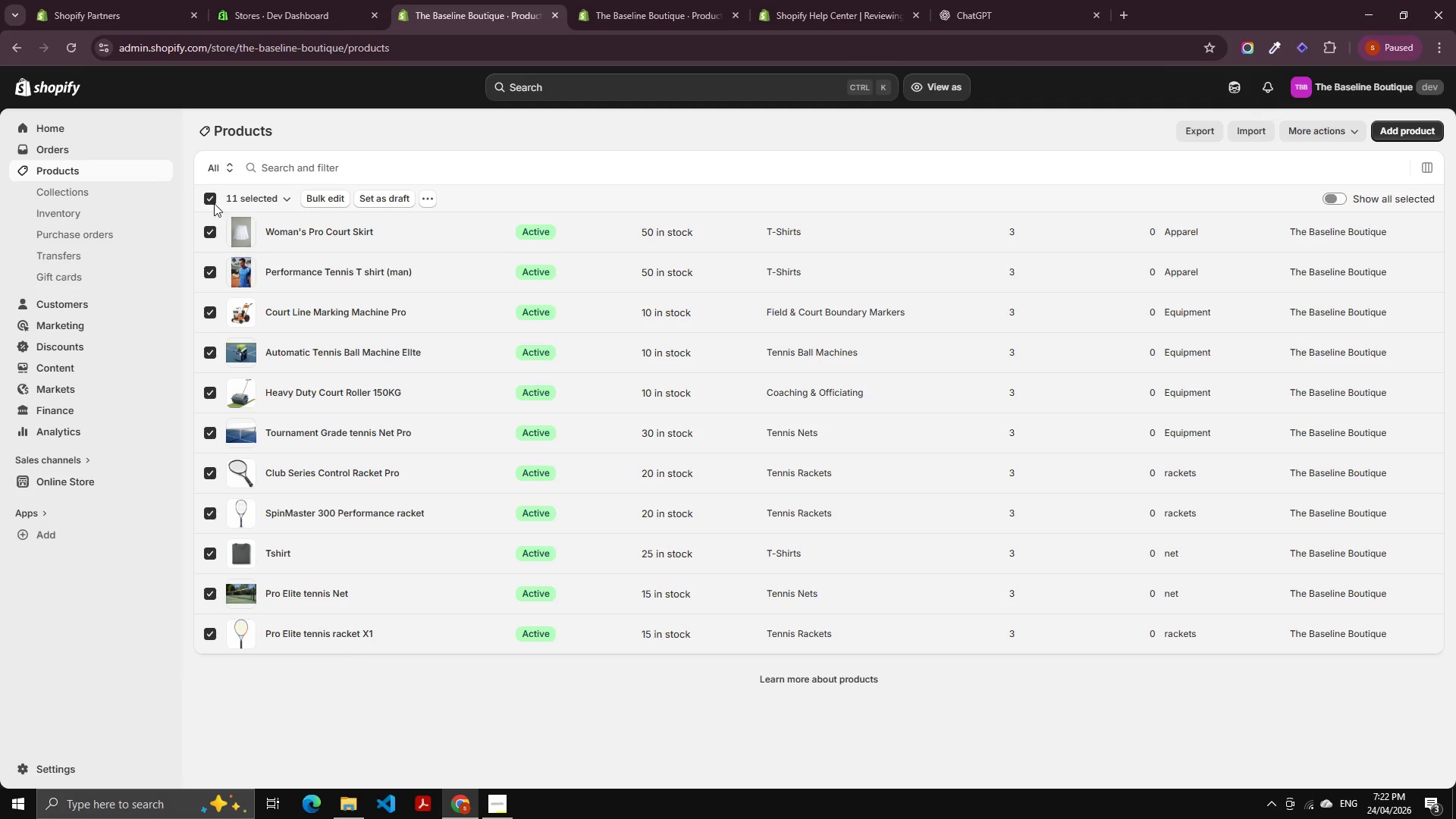 
left_click([577, 8])
 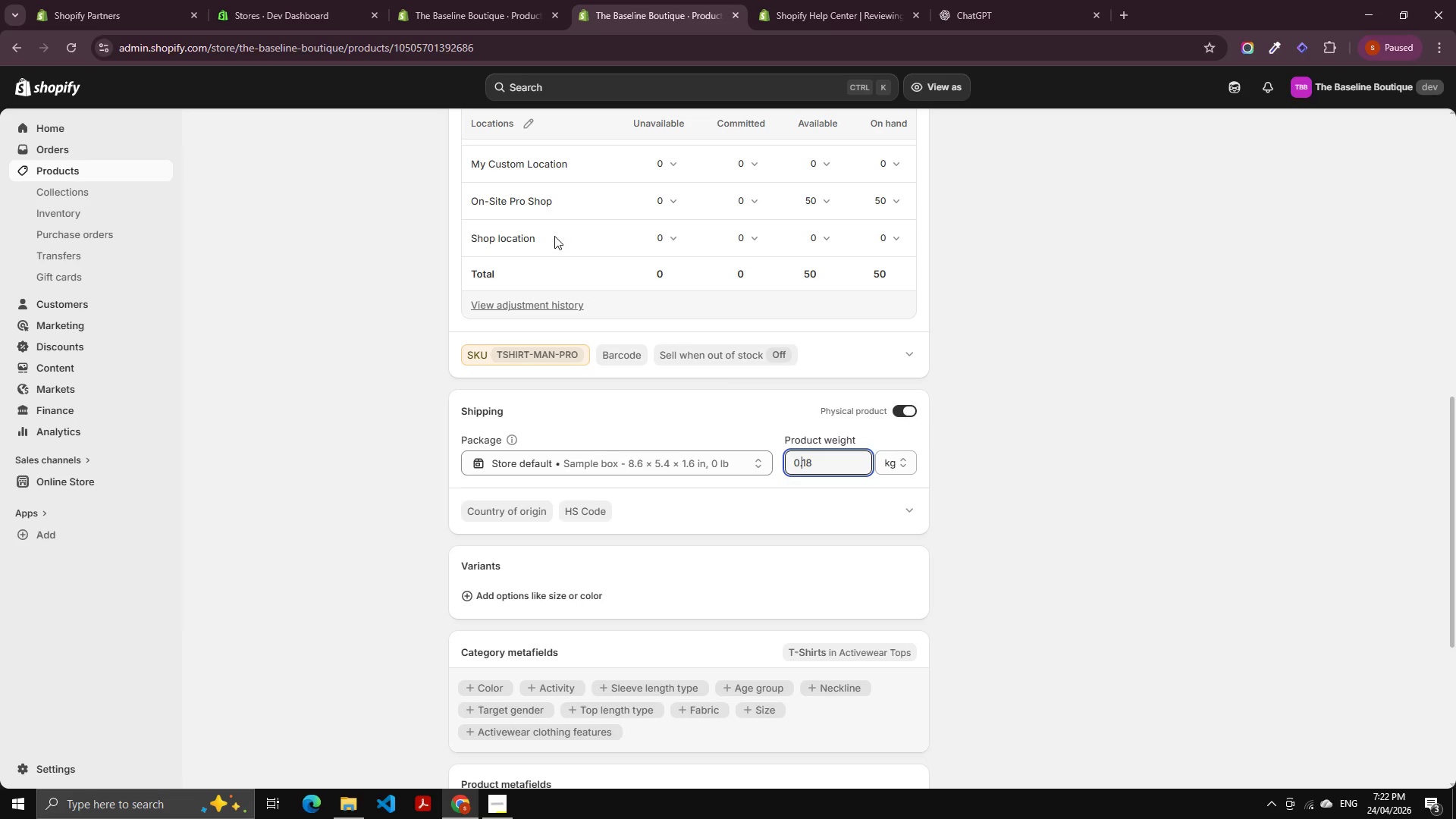 
scroll: coordinate [467, 149], scroll_direction: up, amount: 2.0
 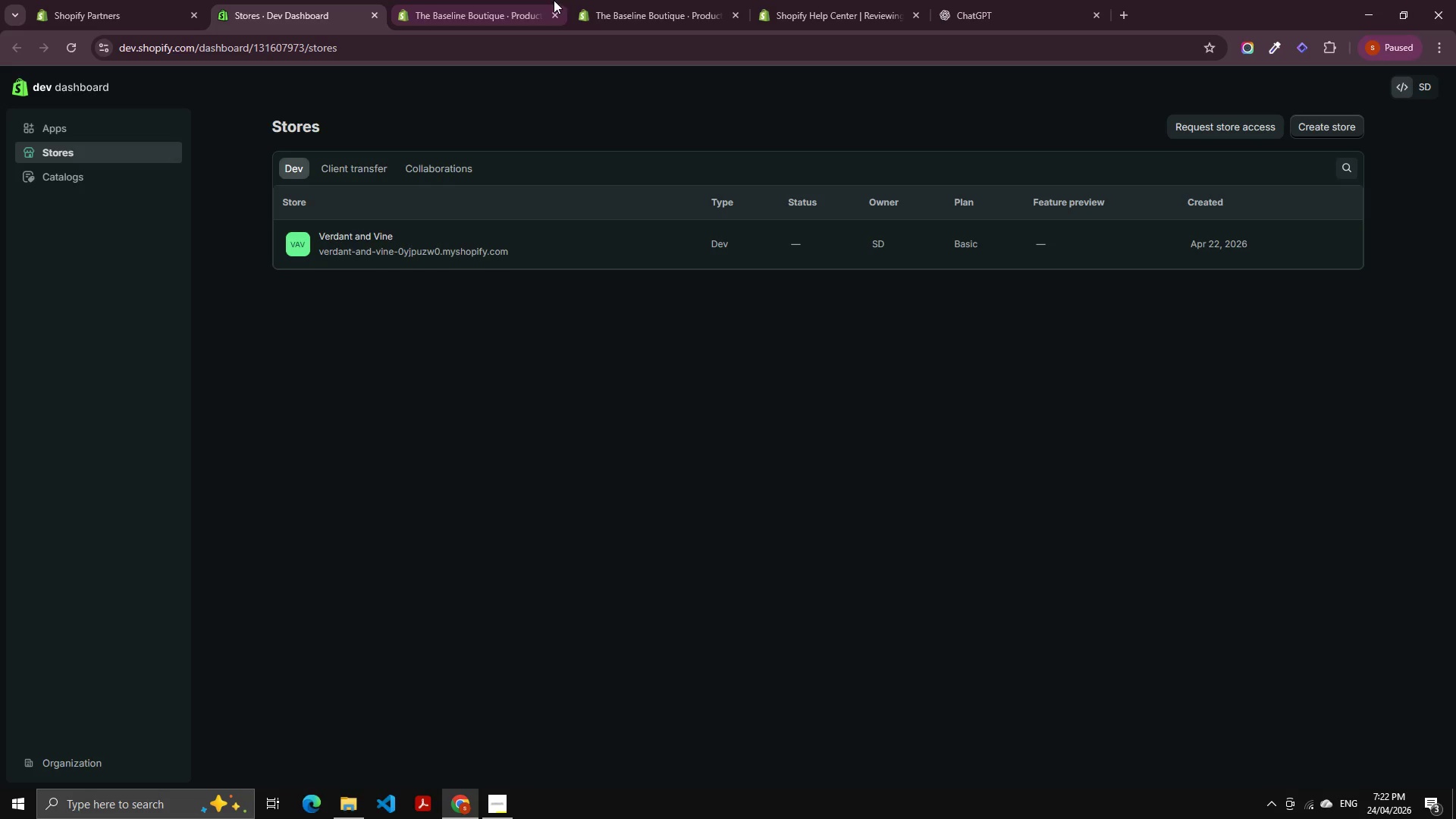 
double_click([582, 0])
 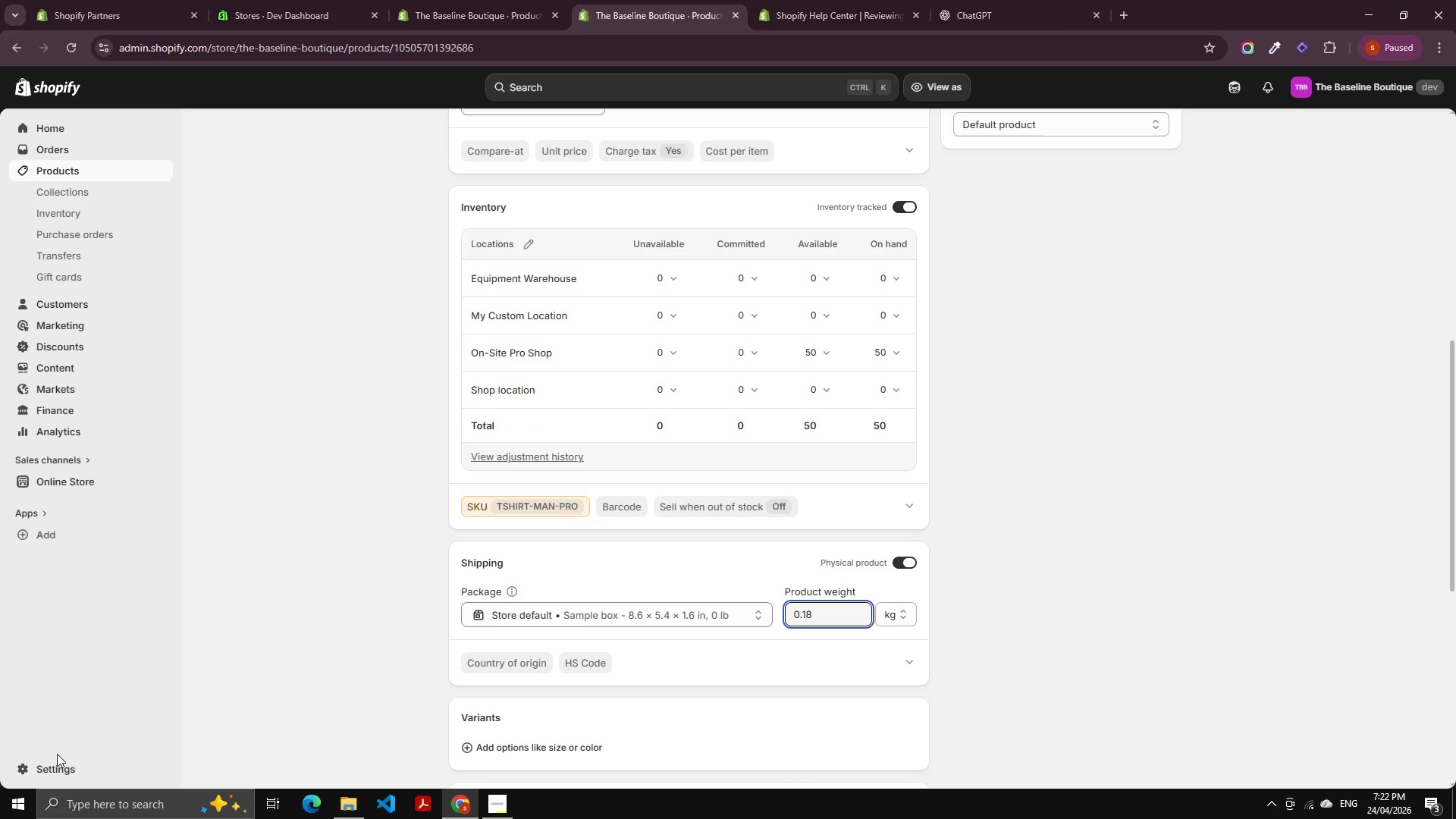 
double_click([54, 761])
 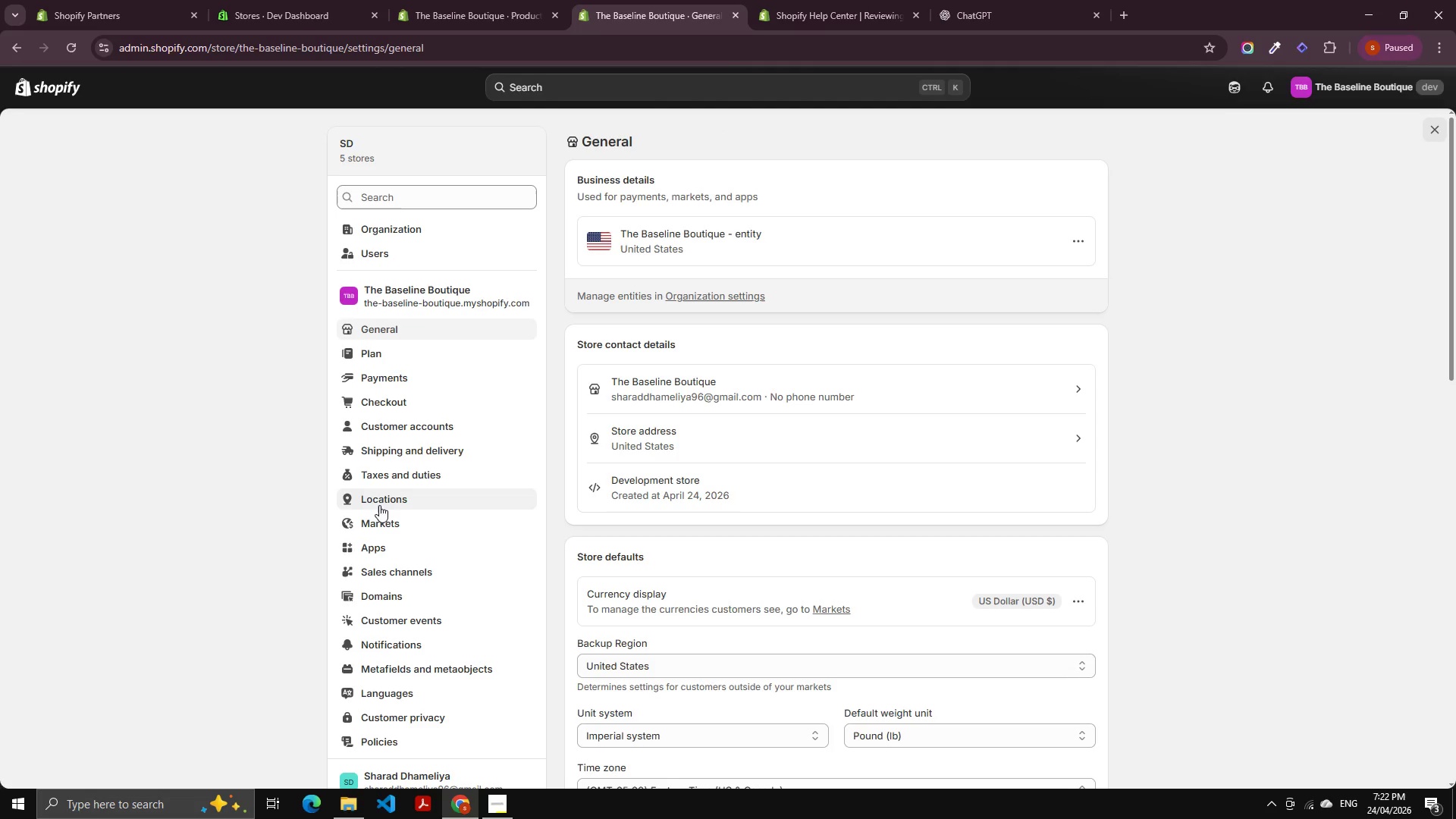 
wait(5.42)
 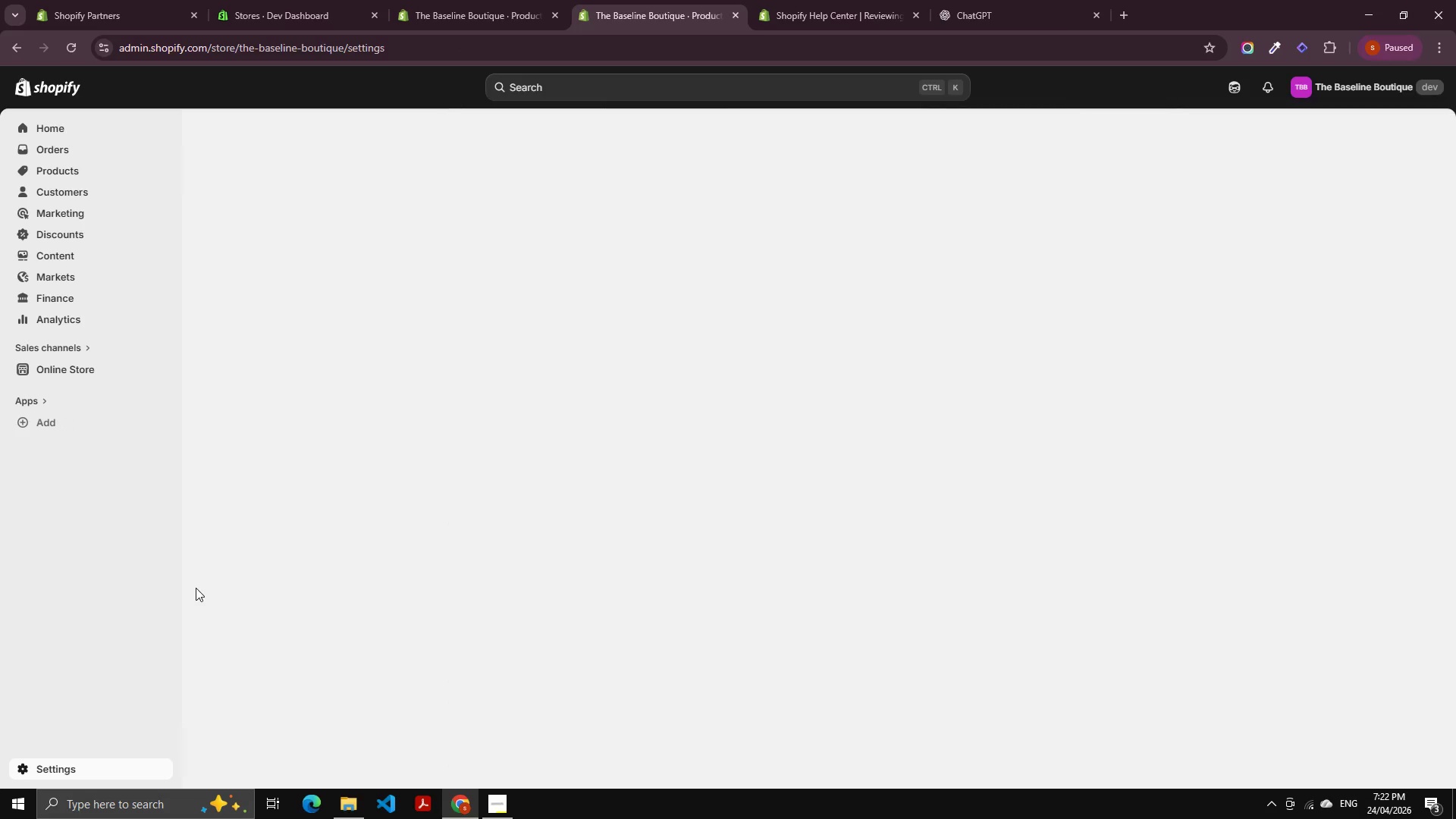 
left_click([419, 457])
 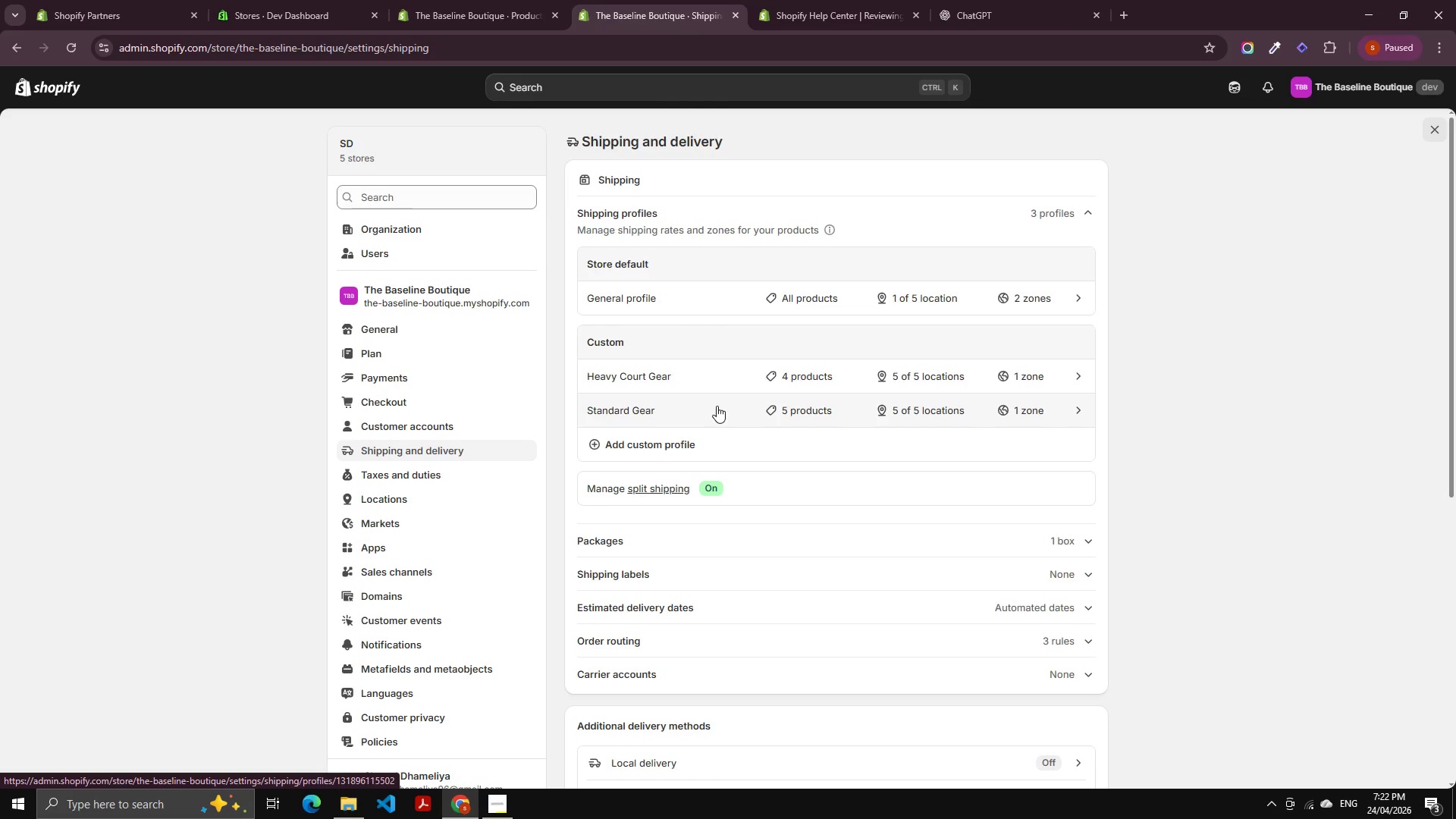 
left_click([722, 380])
 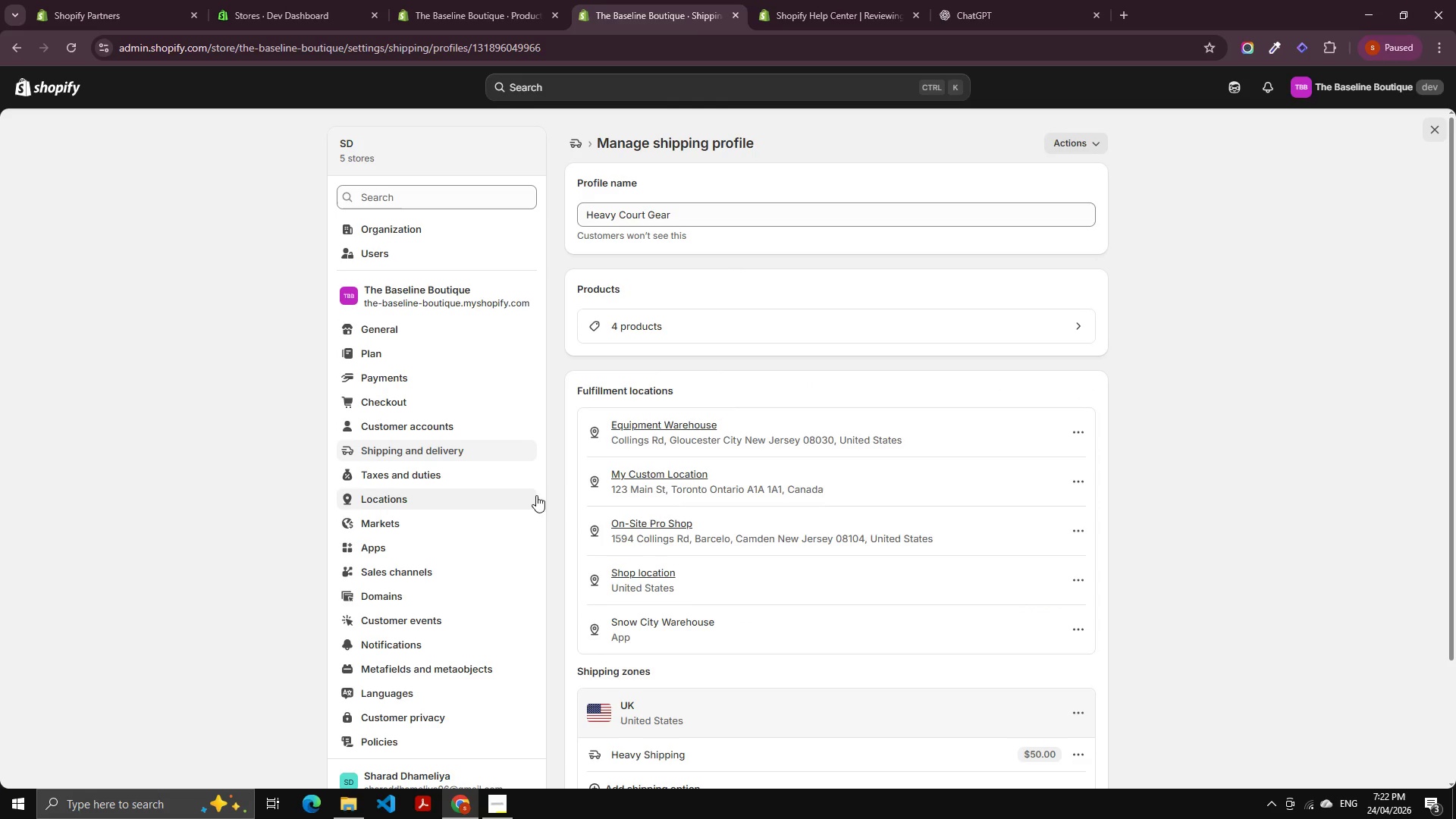 
scroll: coordinate [717, 385], scroll_direction: none, amount: 0.0
 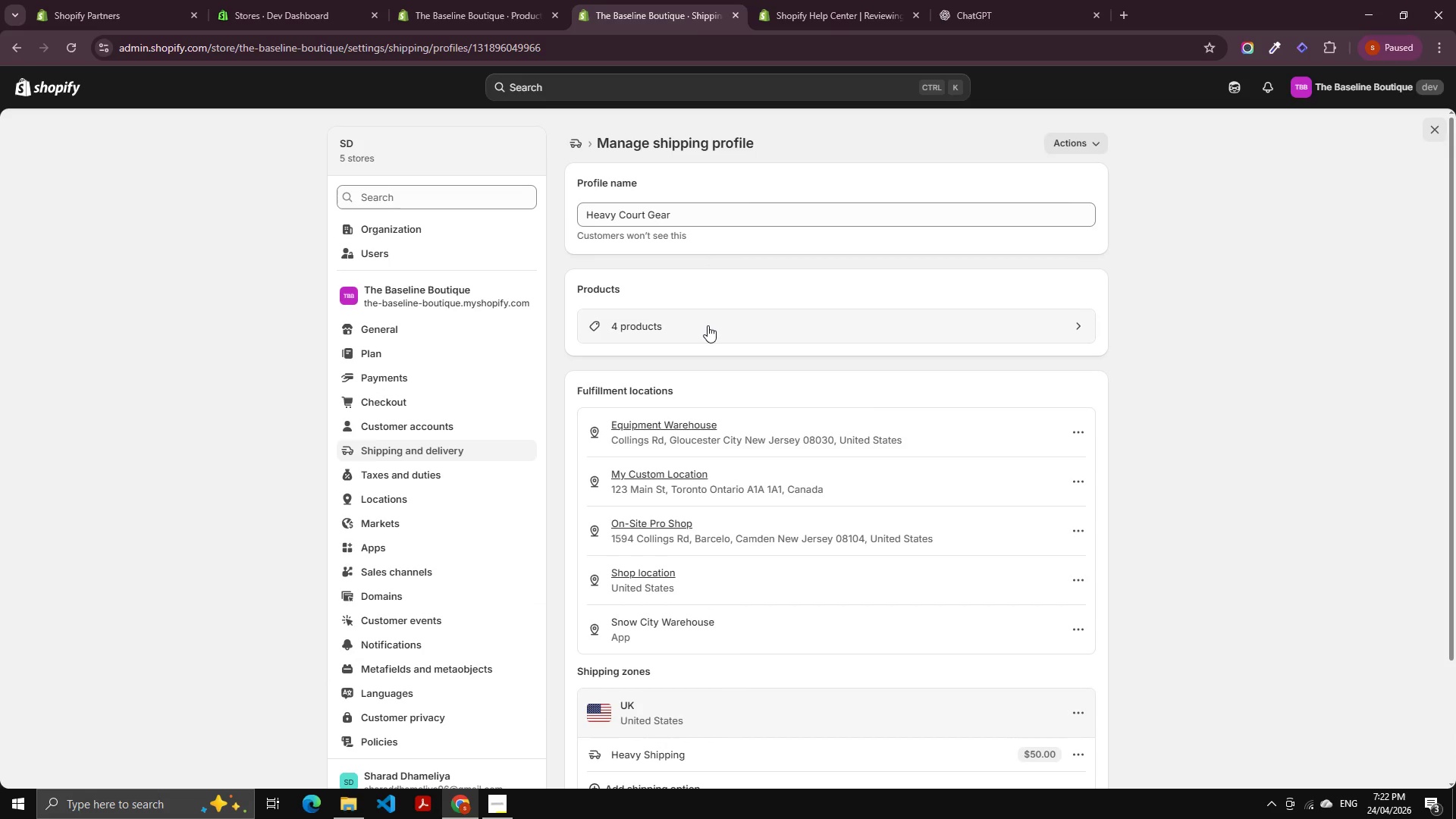 
left_click([708, 325])
 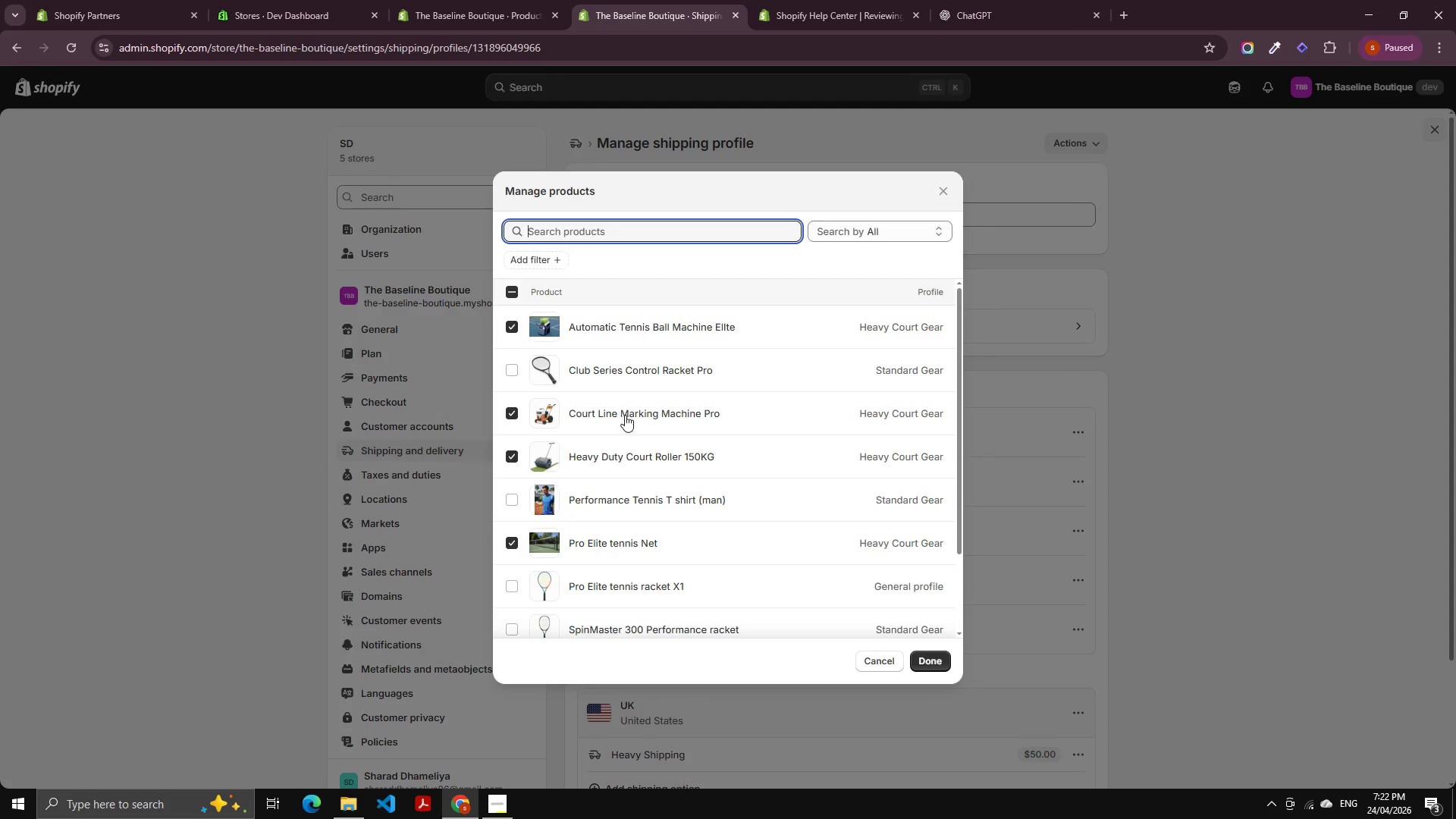 
scroll: coordinate [579, 463], scroll_direction: down, amount: 2.0
 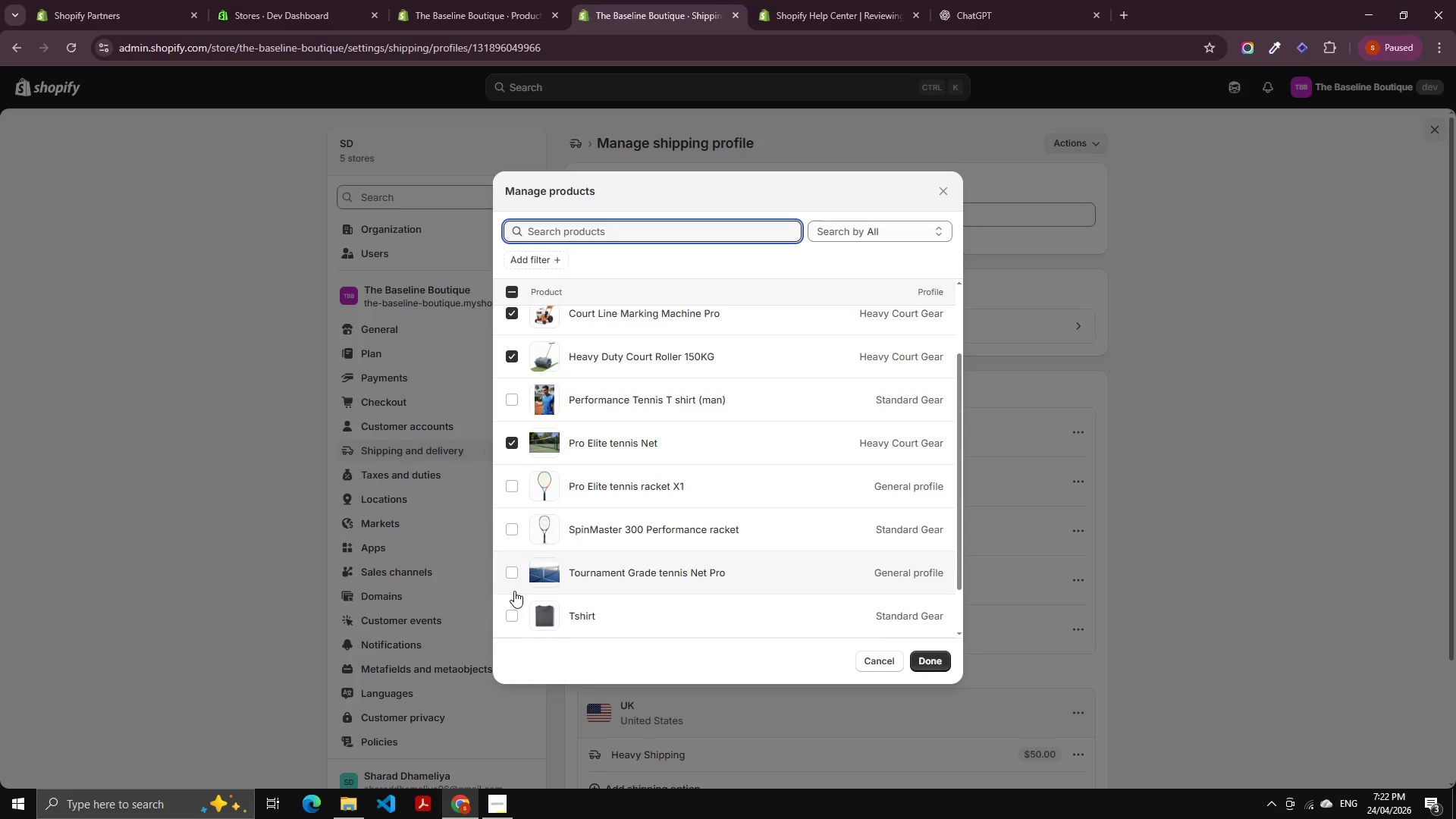 
left_click([521, 571])
 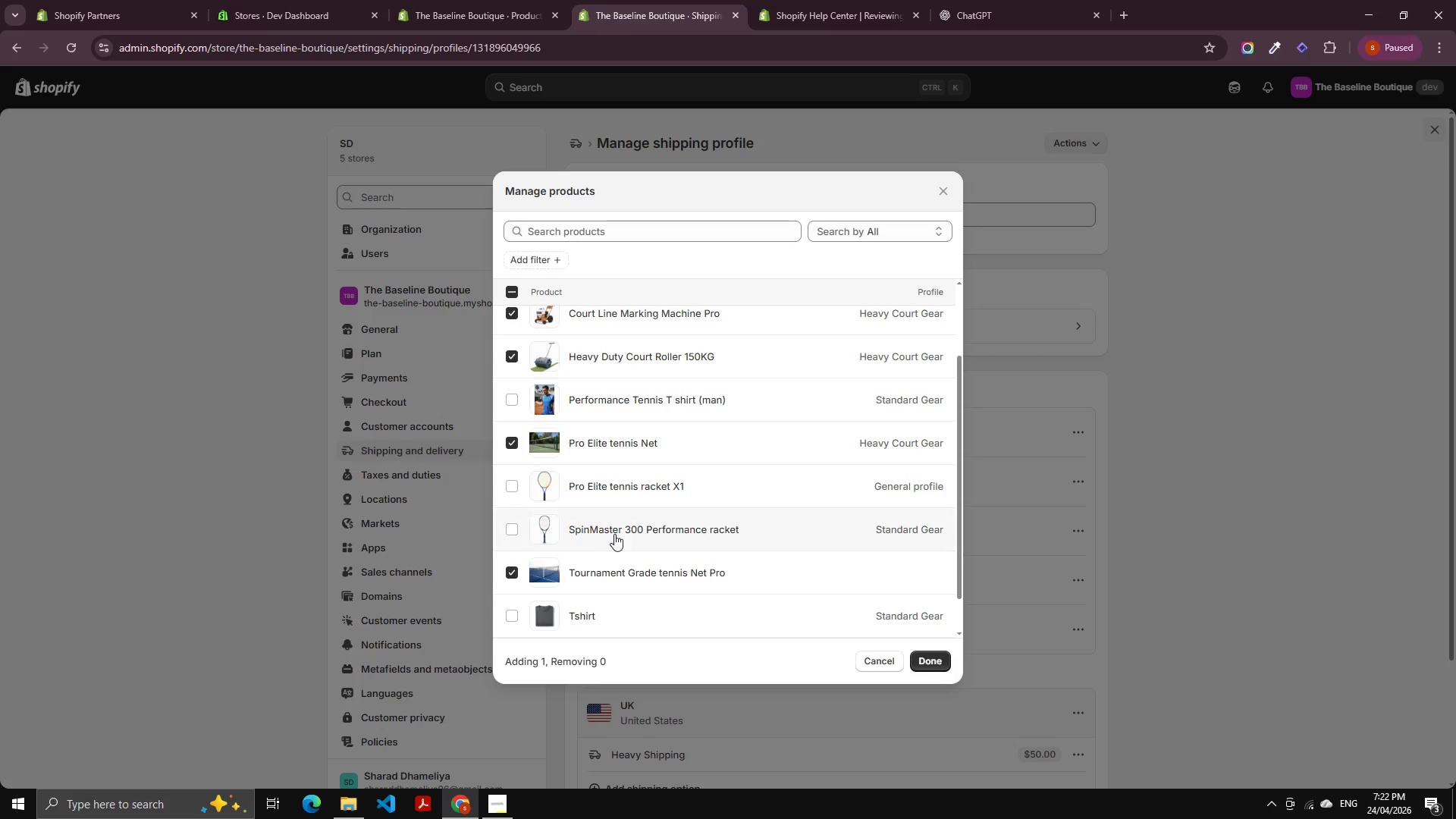 
scroll: coordinate [619, 504], scroll_direction: up, amount: 4.0
 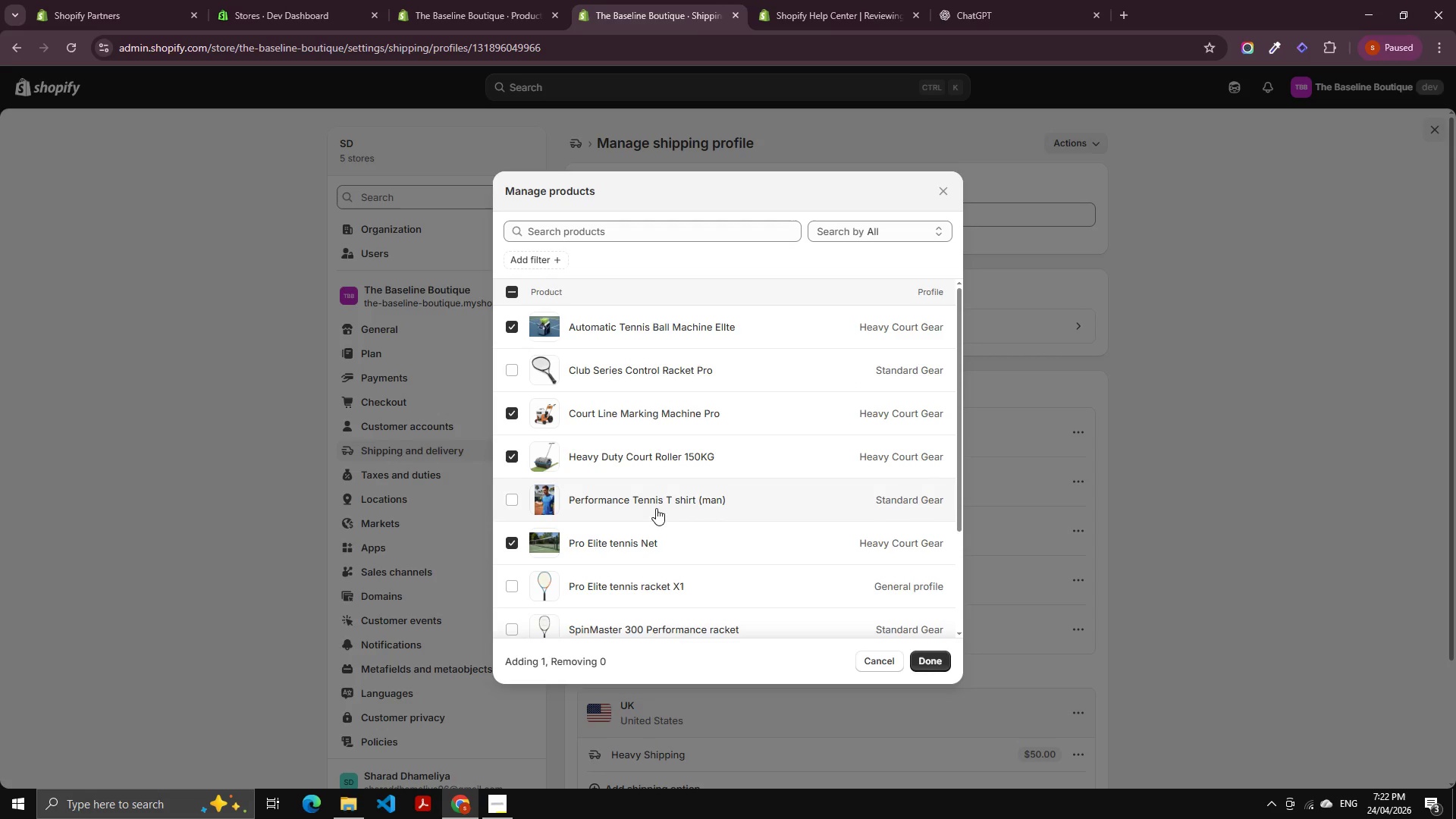 
scroll: coordinate [670, 519], scroll_direction: down, amount: 4.0
 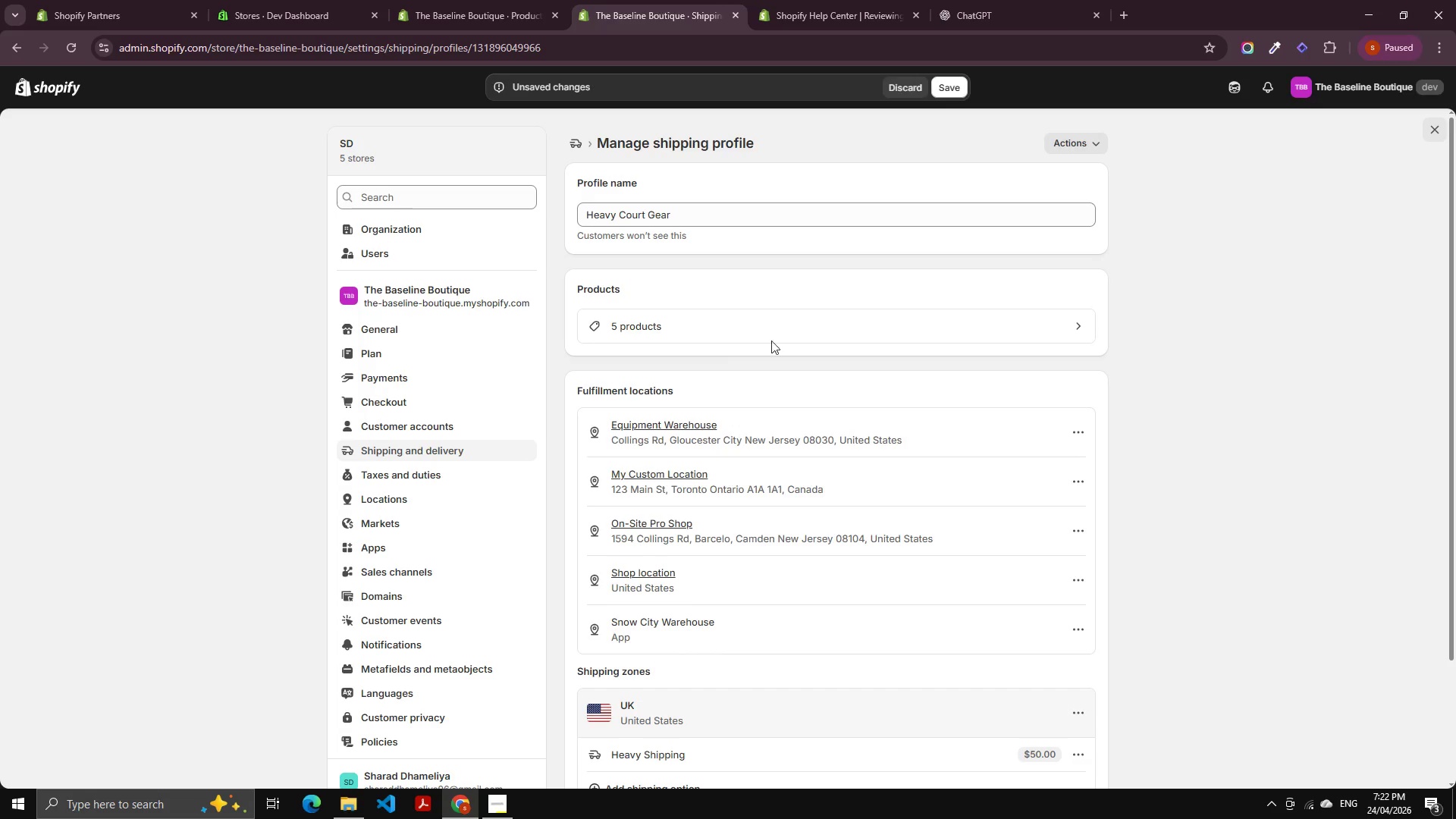 
left_click([934, 92])
 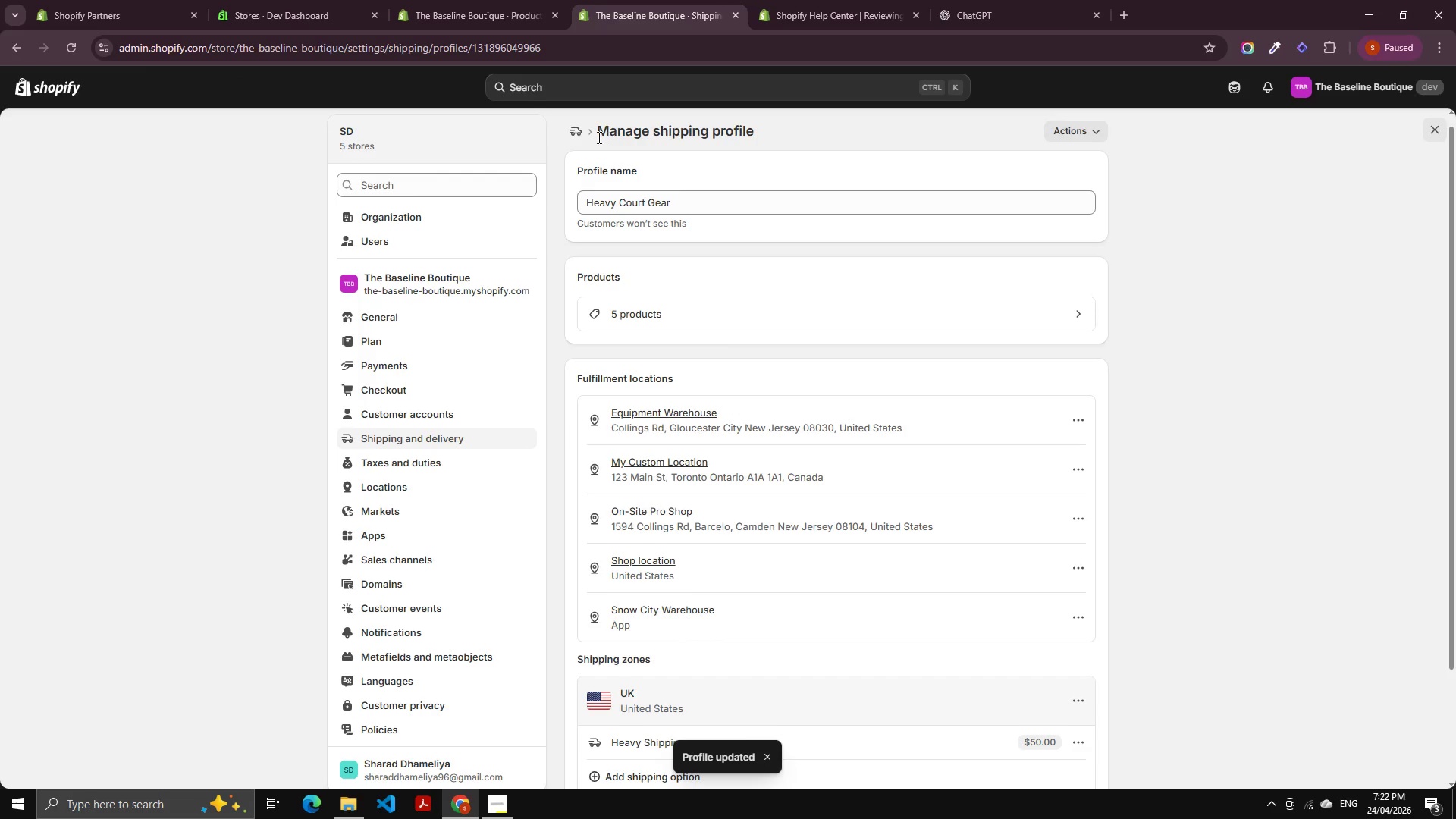 
left_click([577, 124])
 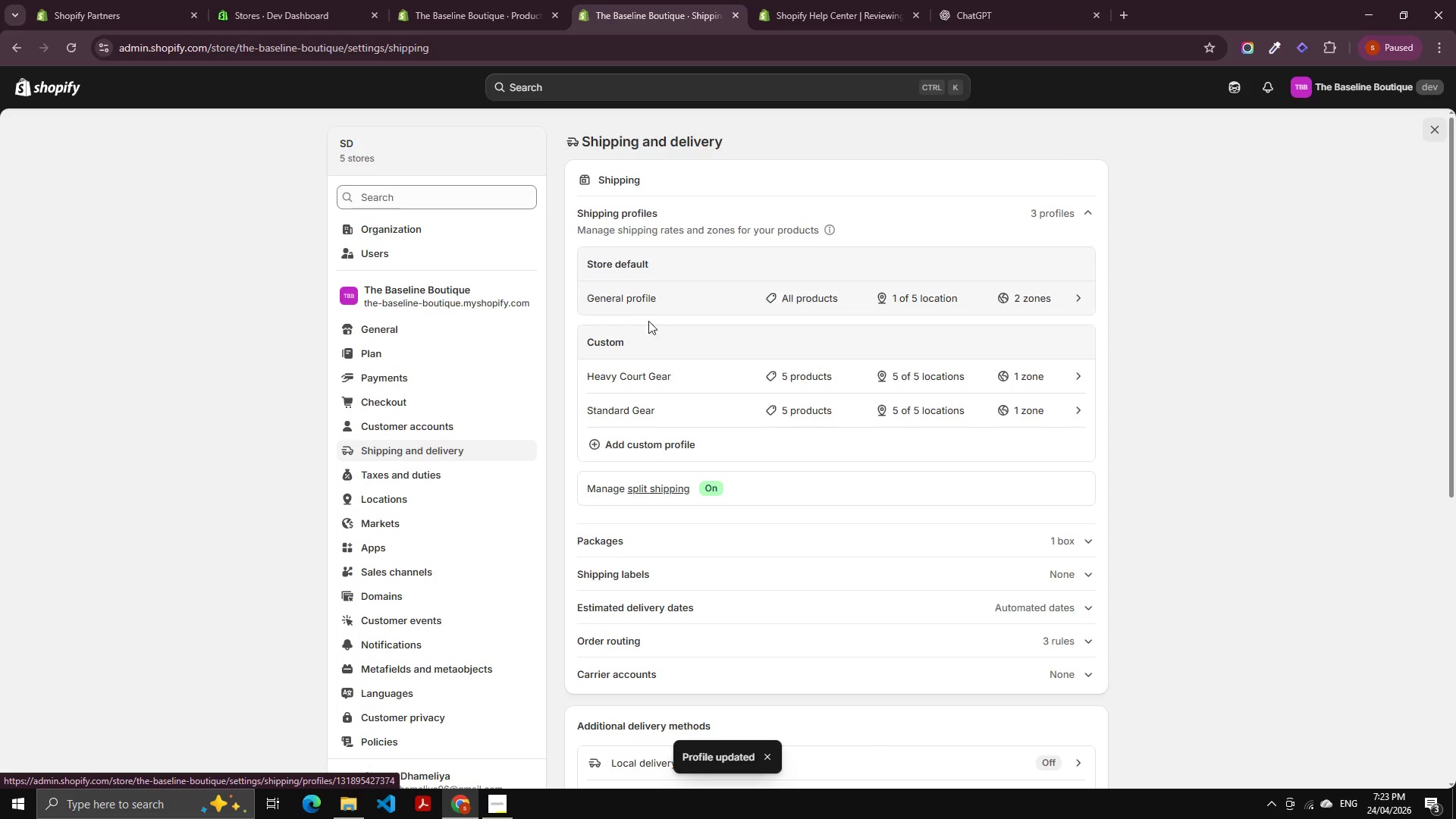 
left_click([637, 416])
 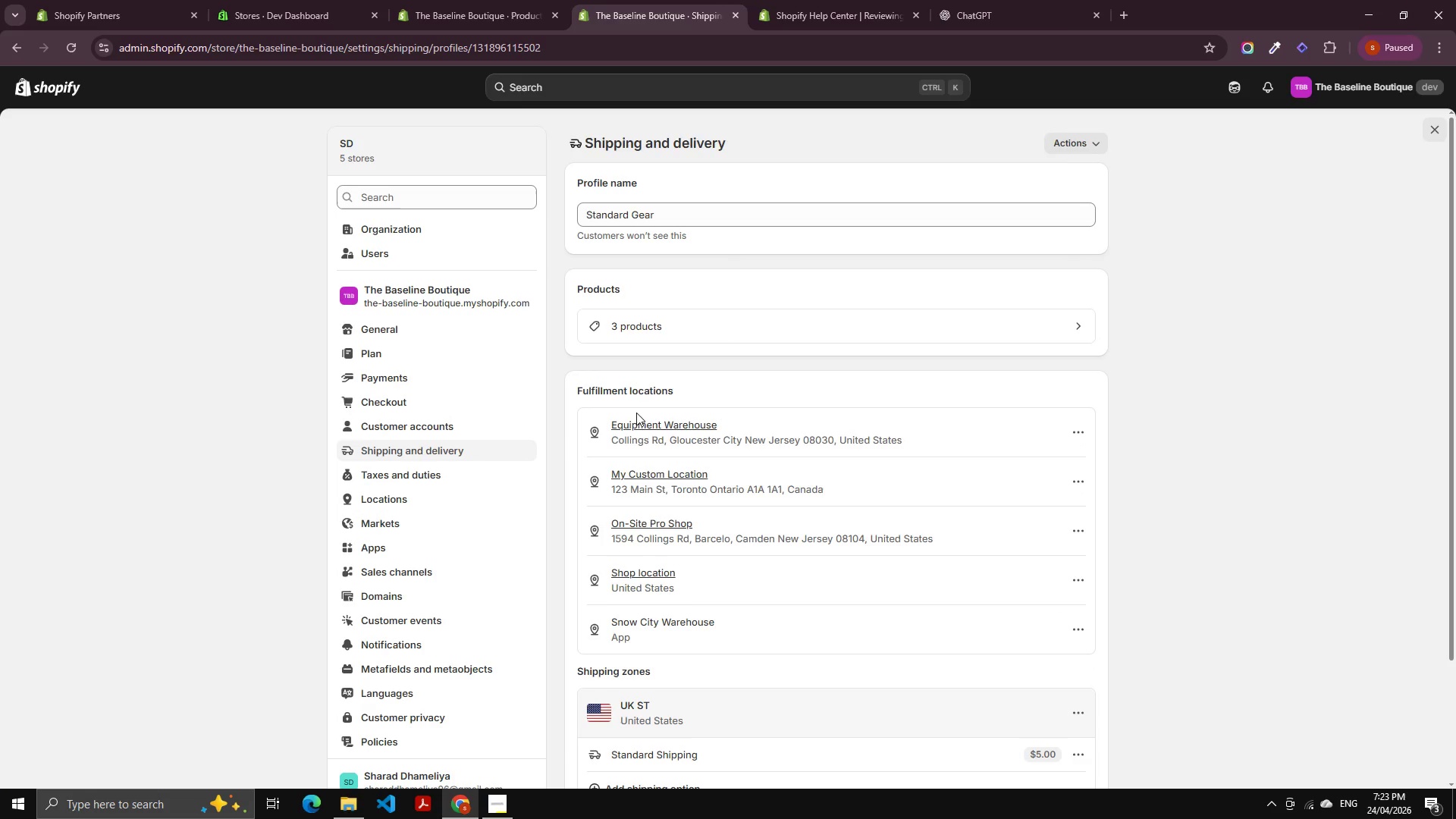 
scroll: coordinate [719, 385], scroll_direction: down, amount: 3.0
 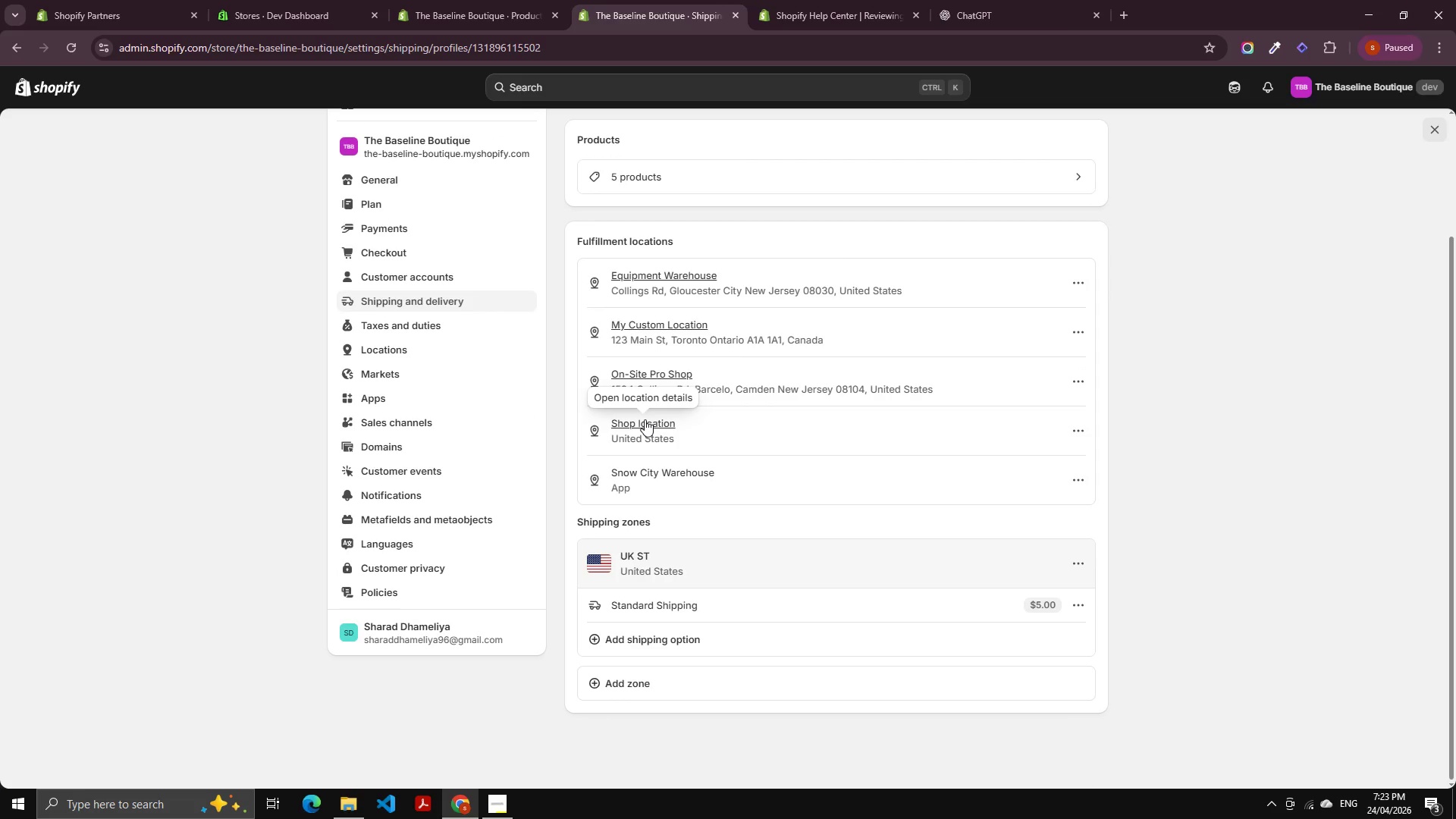 
left_click([657, 328])
 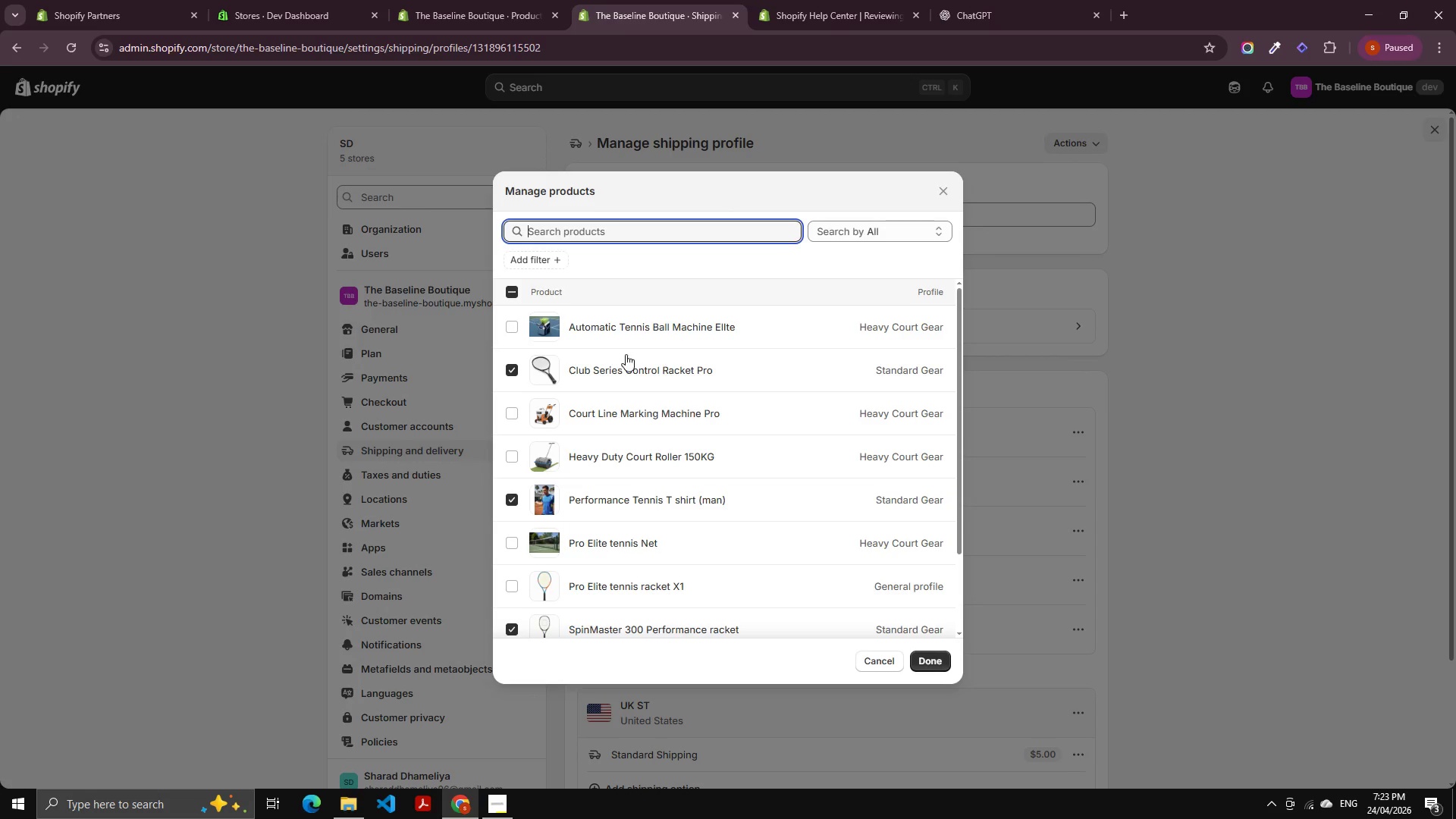 
scroll: coordinate [644, 420], scroll_direction: up, amount: 3.0
 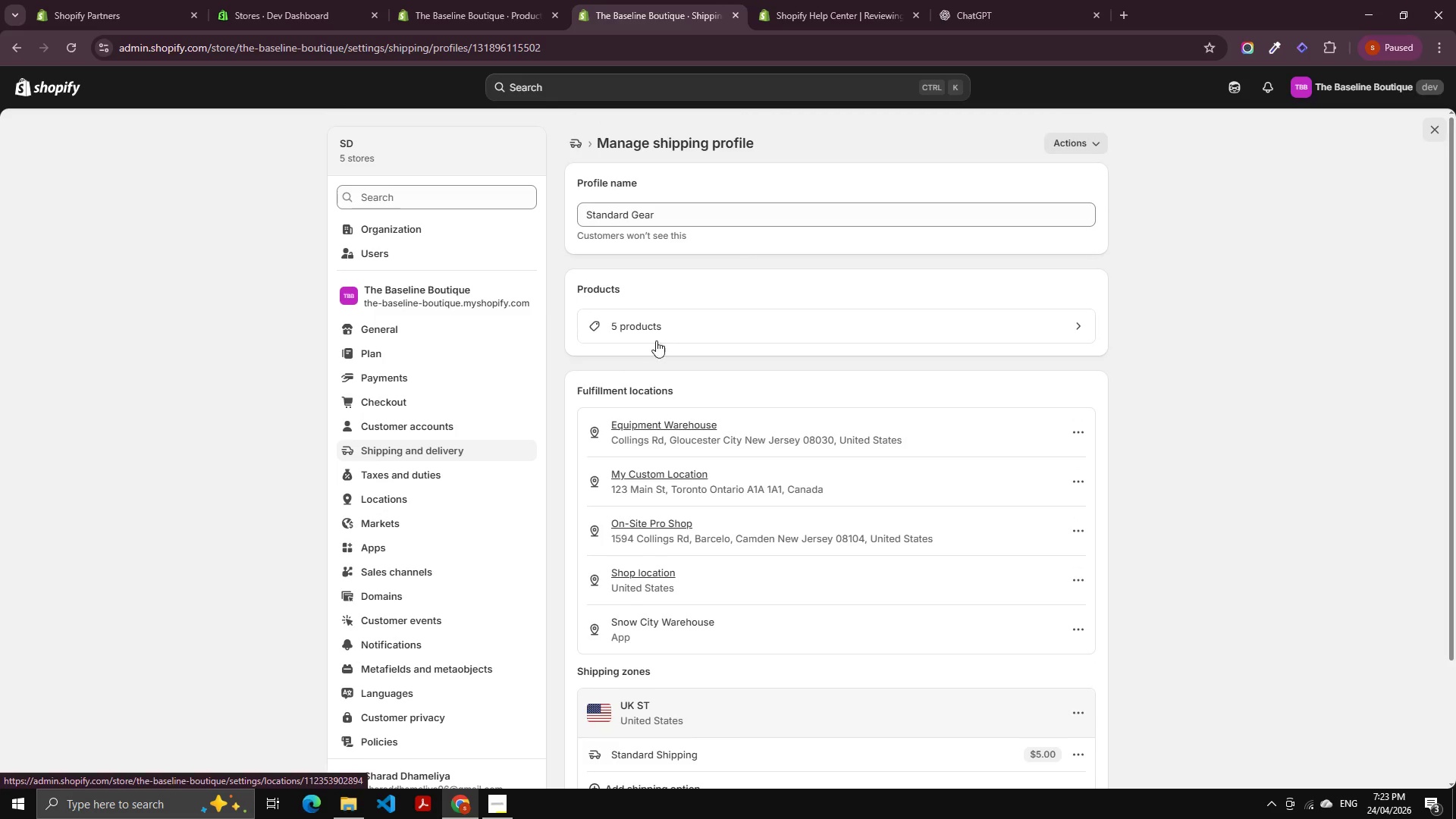 
scroll: coordinate [577, 408], scroll_direction: down, amount: 2.0
 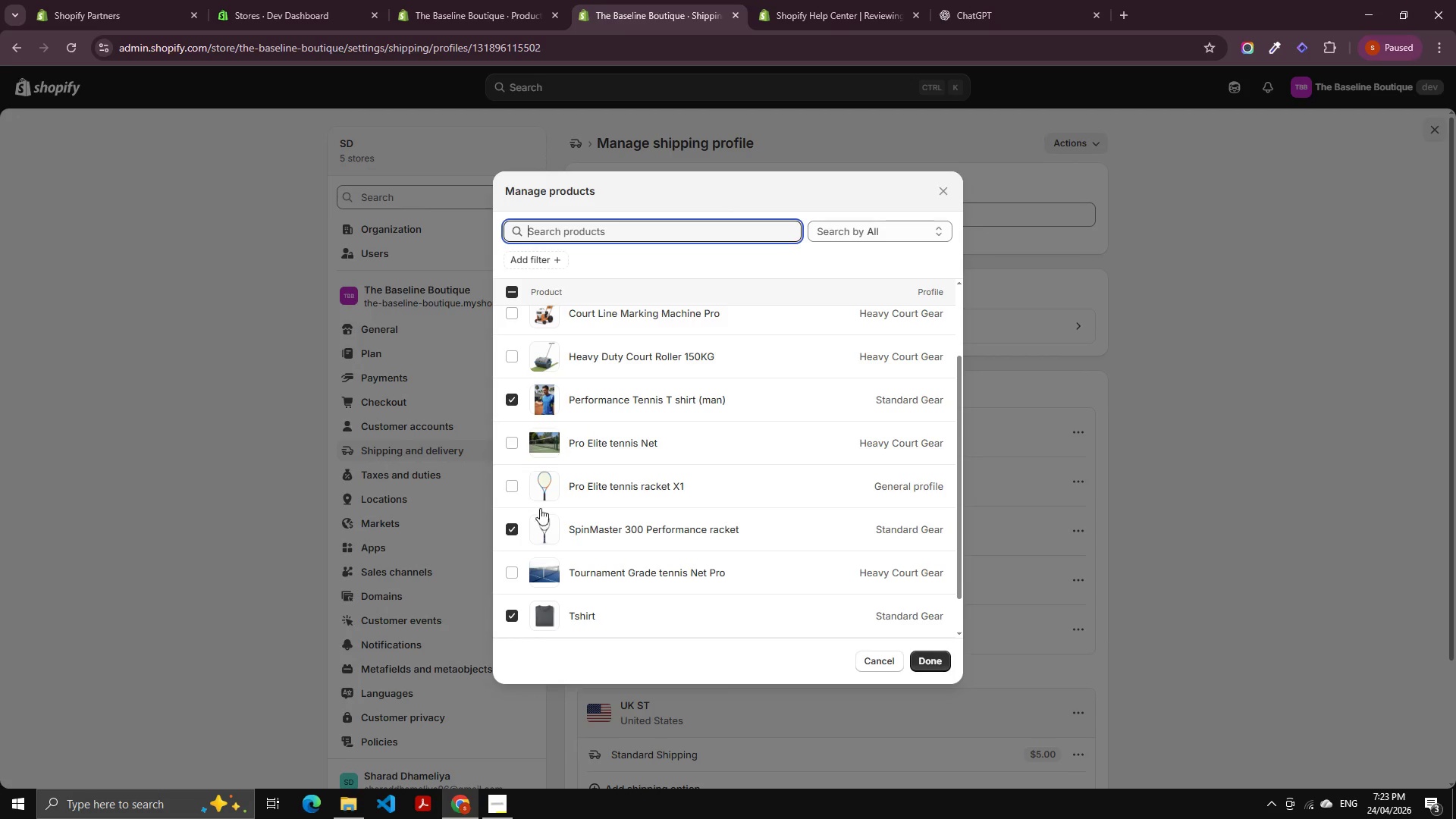 
left_click([544, 486])
 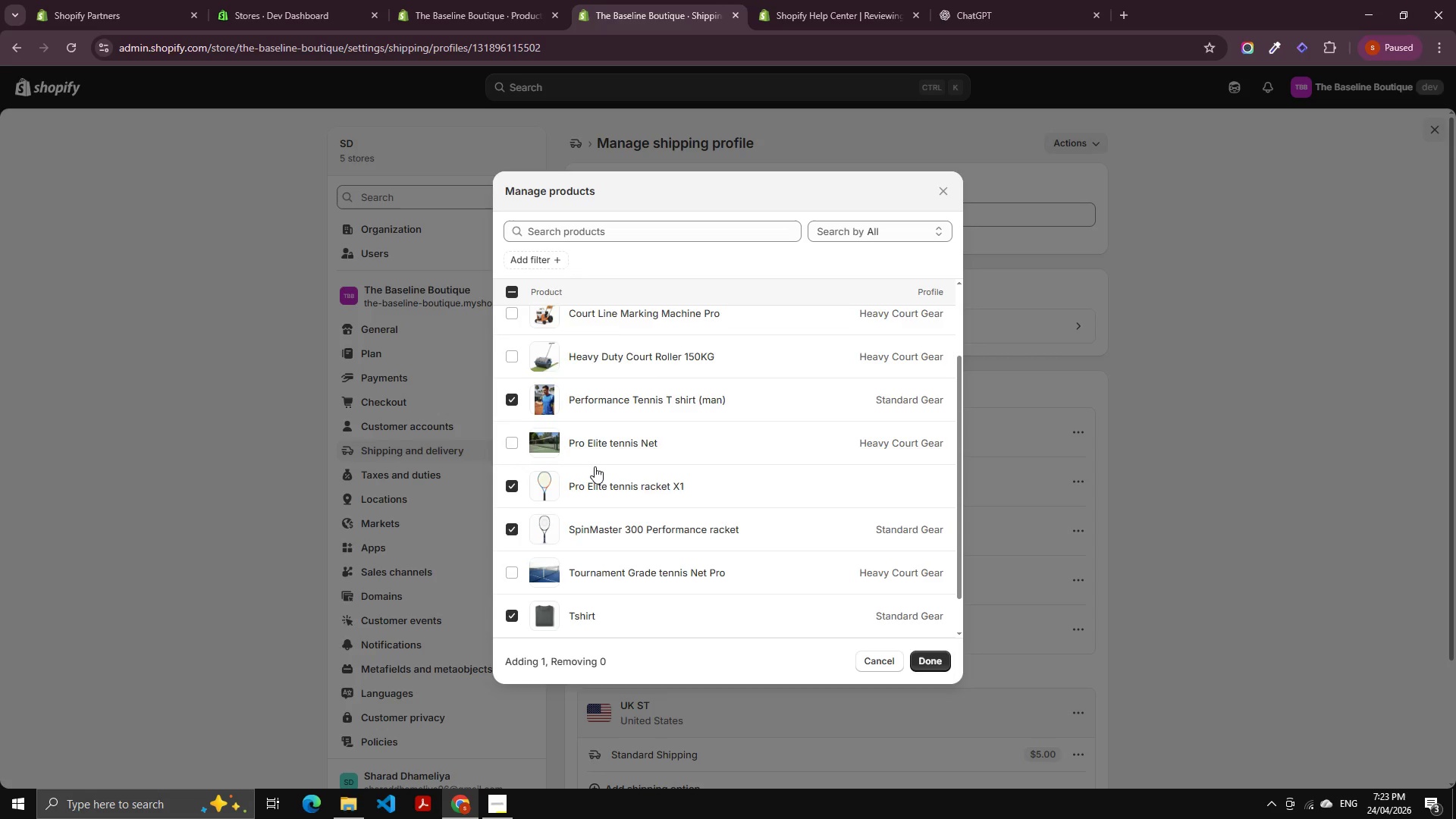 
scroll: coordinate [834, 566], scroll_direction: up, amount: 4.0
 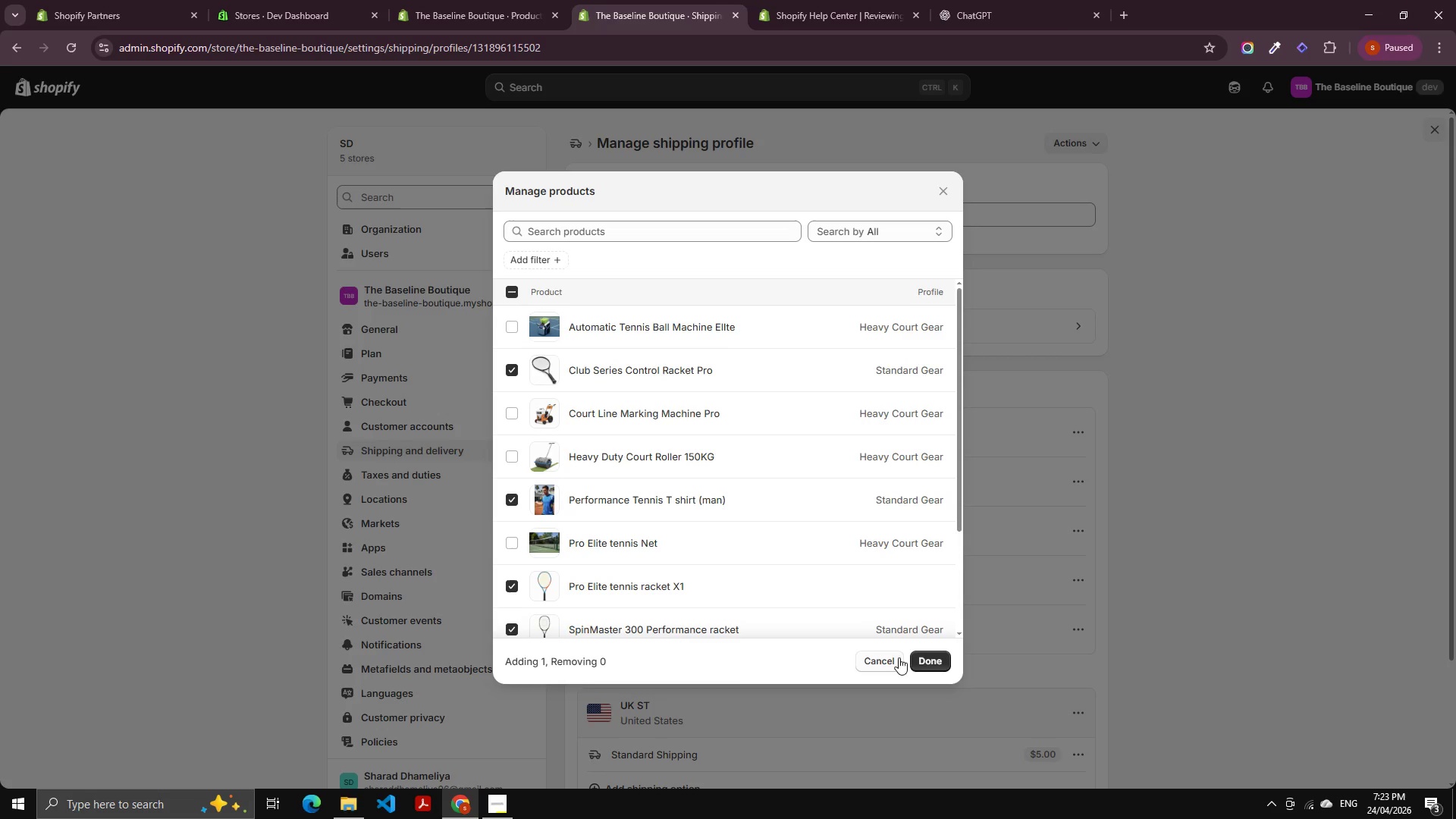 
left_click([927, 657])
 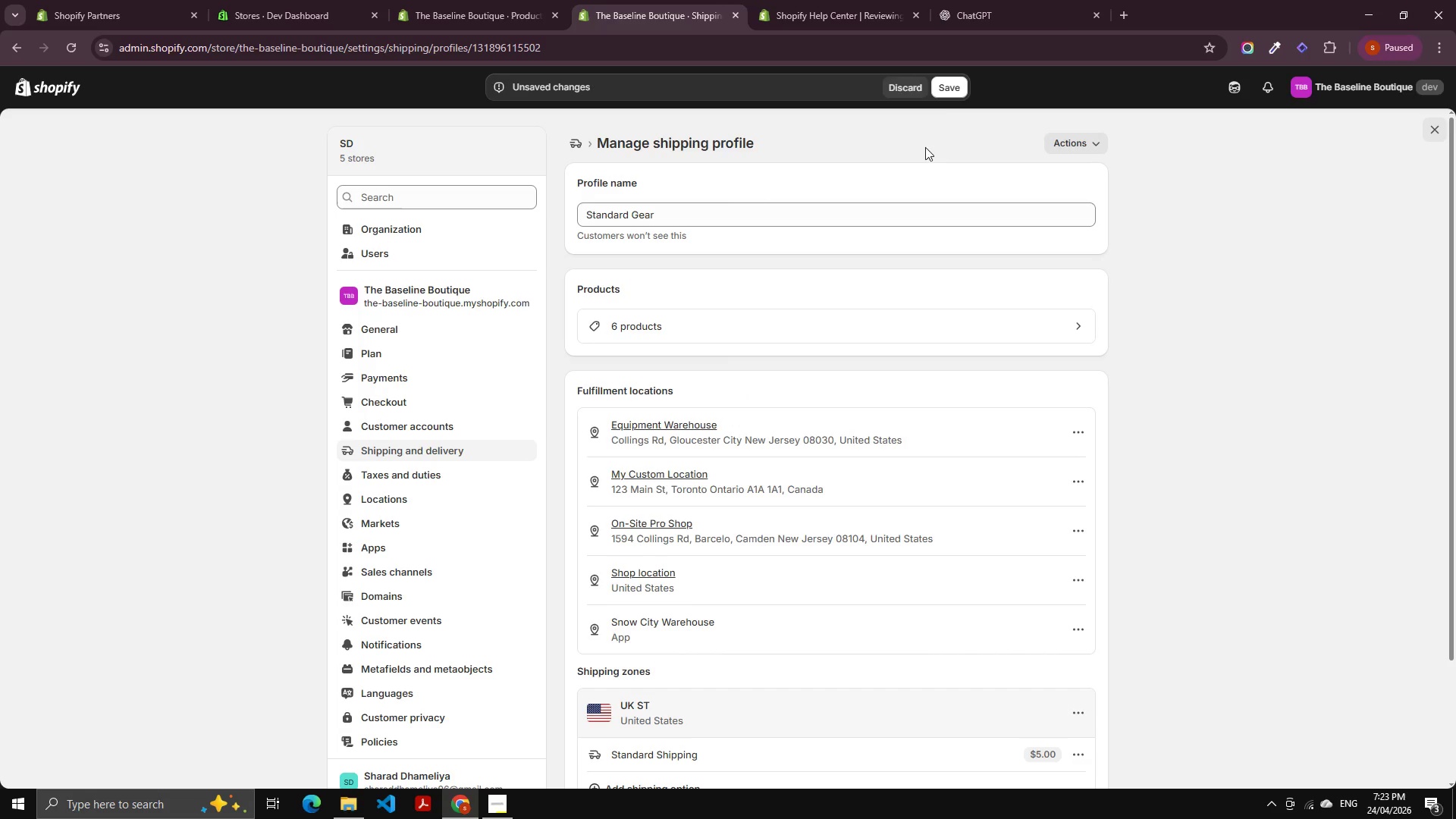 
left_click([949, 84])
 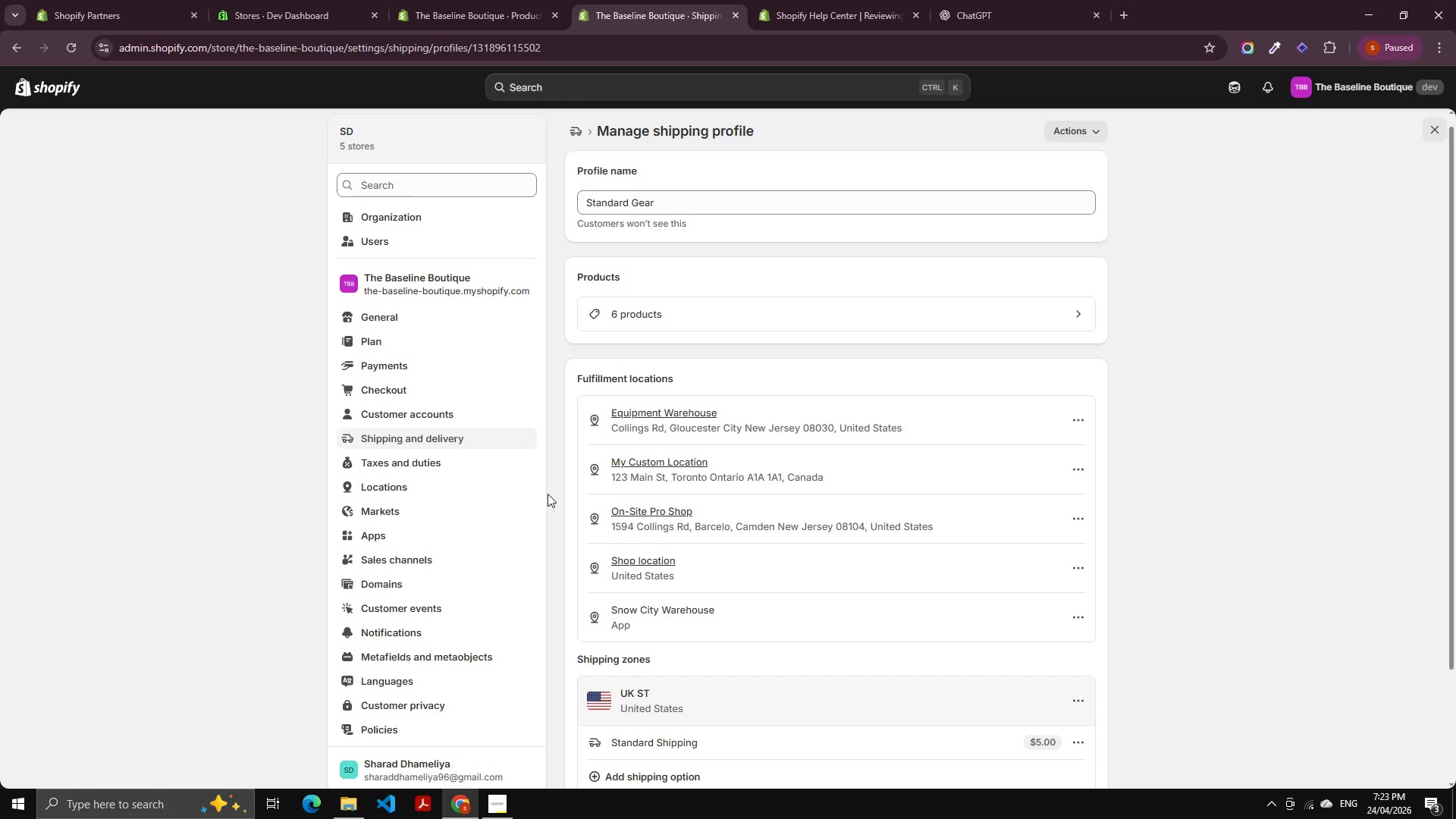 
wait(17.59)
 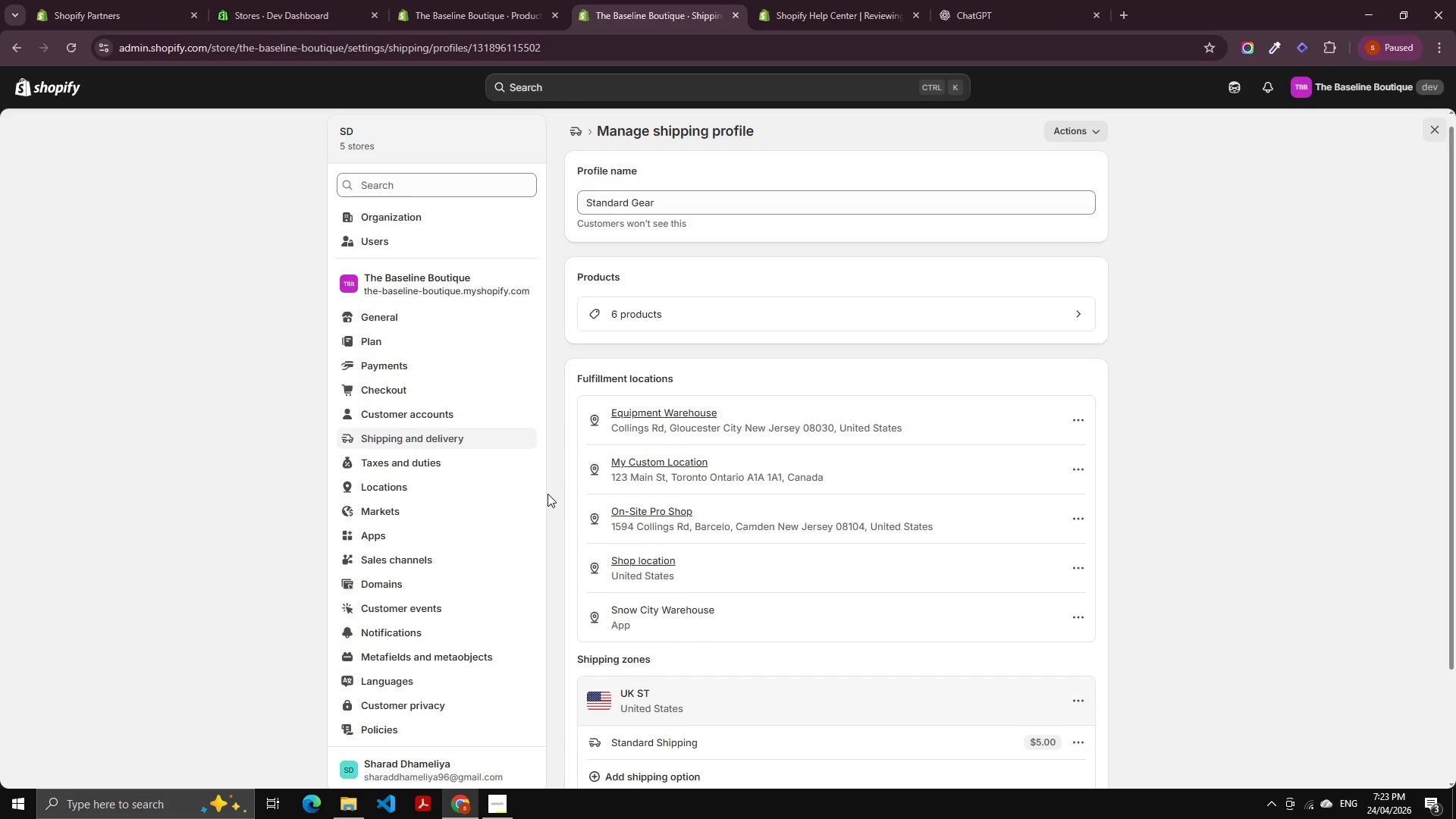 
left_click([1426, 120])
 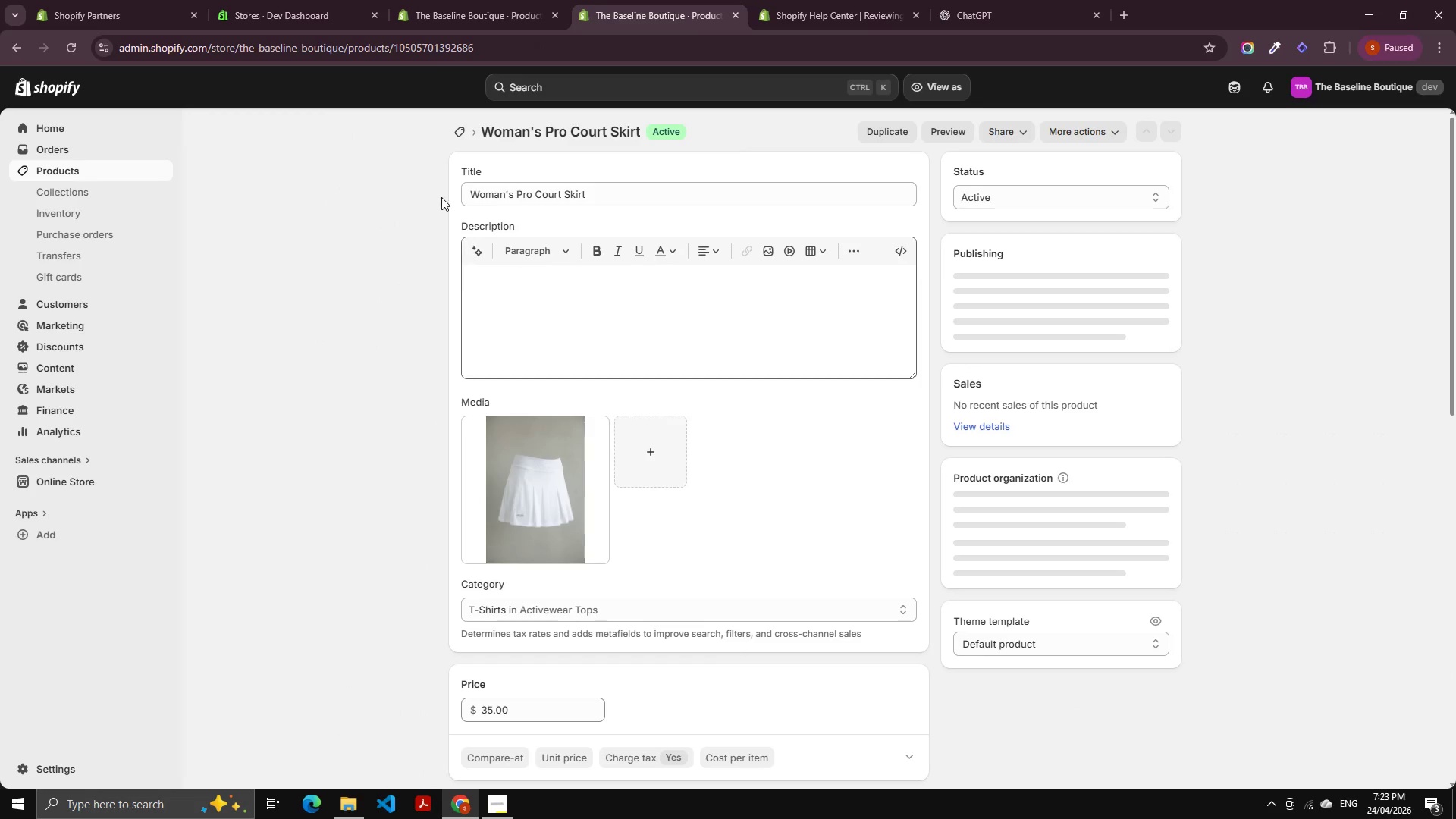 
left_click_drag(start_coordinate=[460, 129], to_coordinate=[210, 472])
 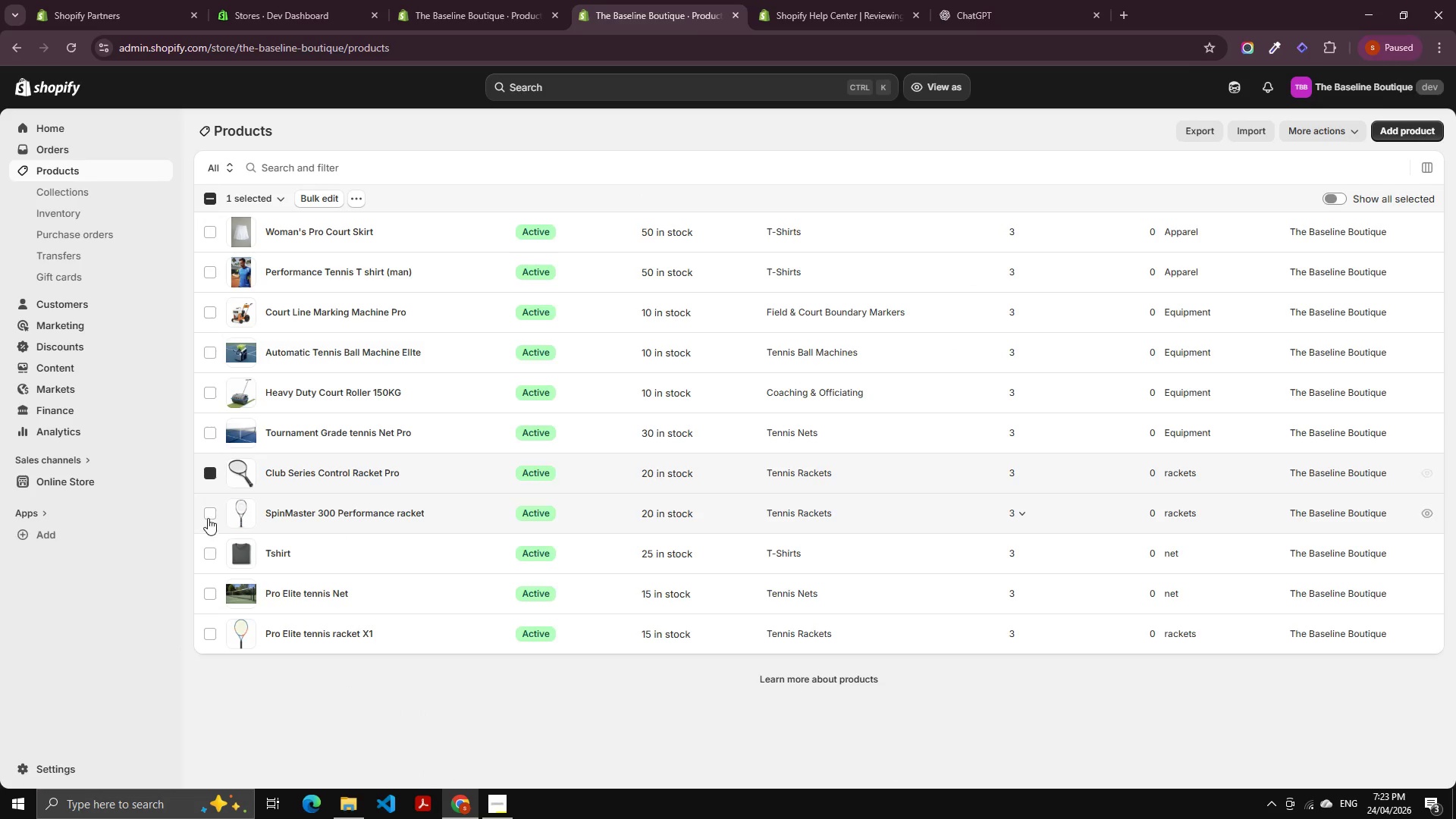 
left_click([206, 510])
 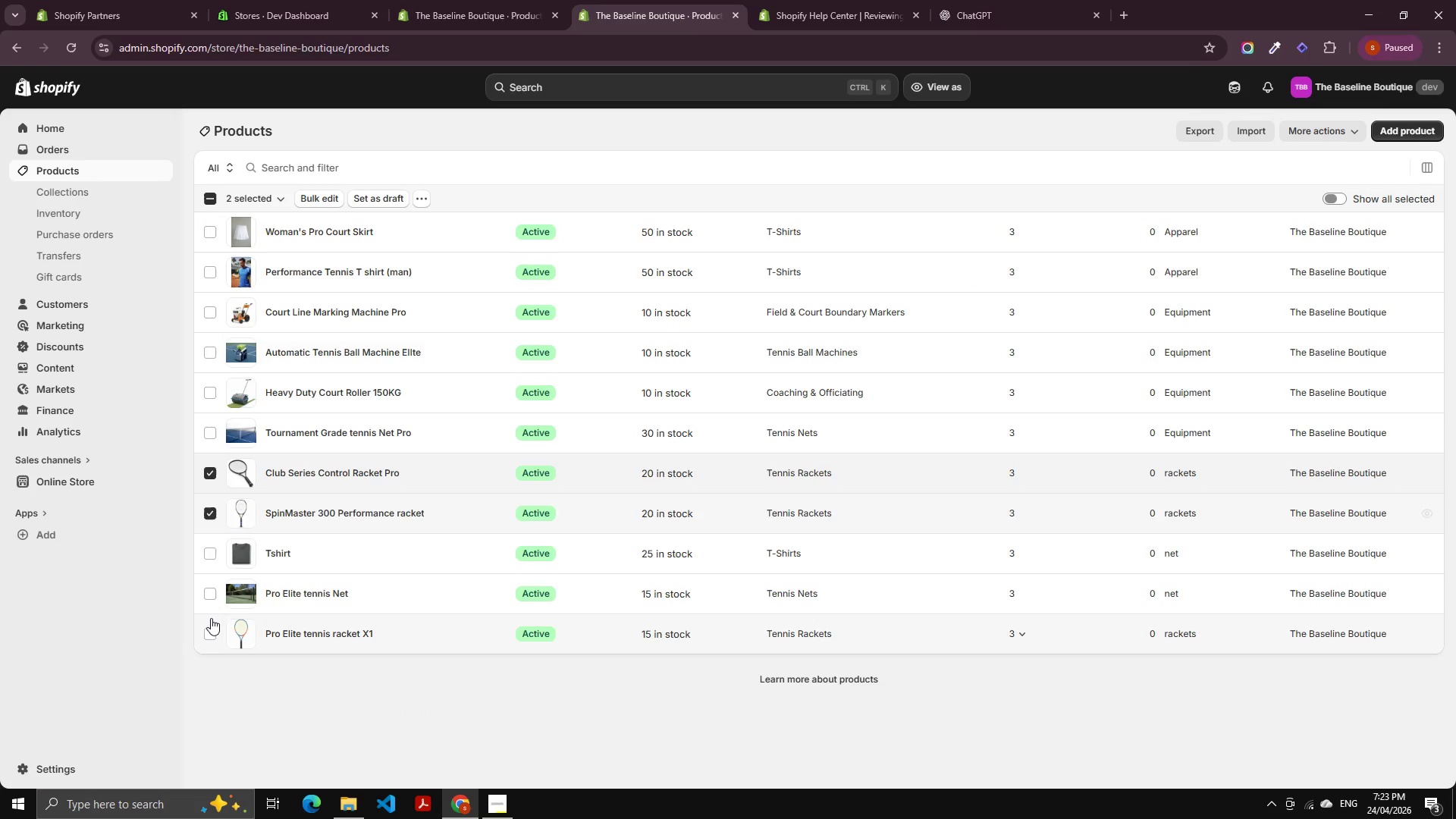 
hold_key(key=ControlLeft, duration=0.66)
left_click([211, 636])
 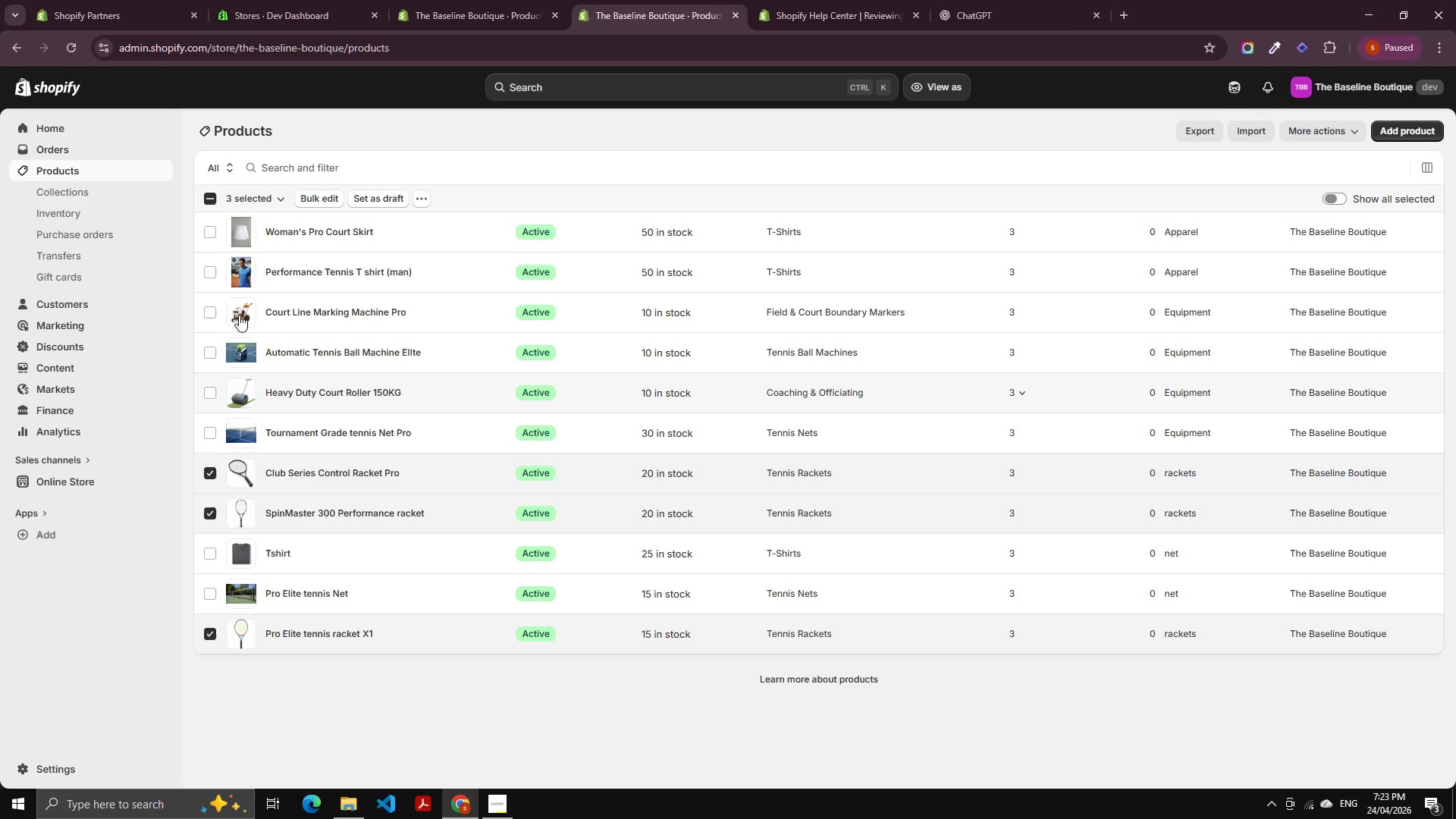 
hold_key(key=ControlLeft, duration=0.53)
 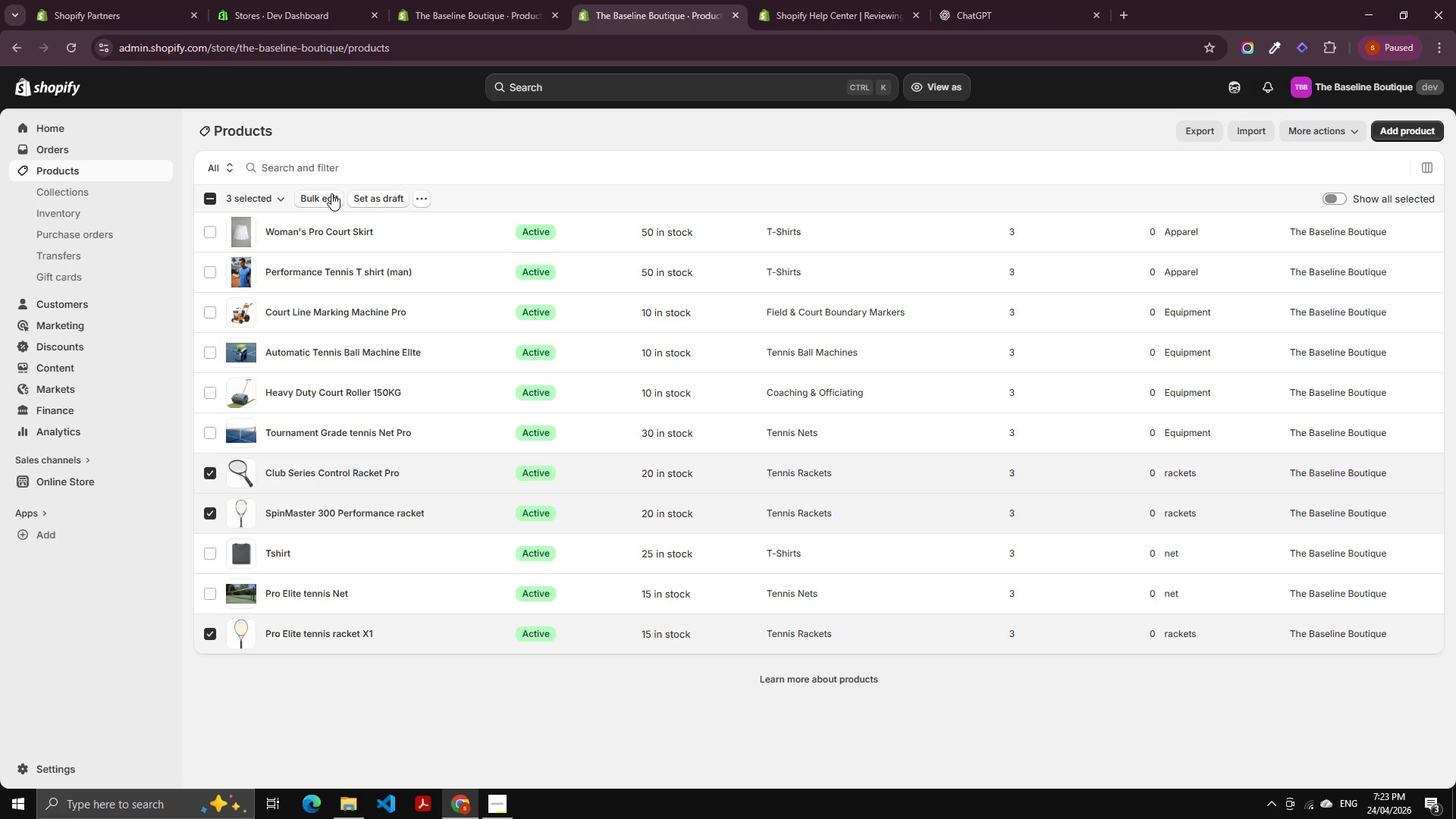 
left_click([331, 193])
 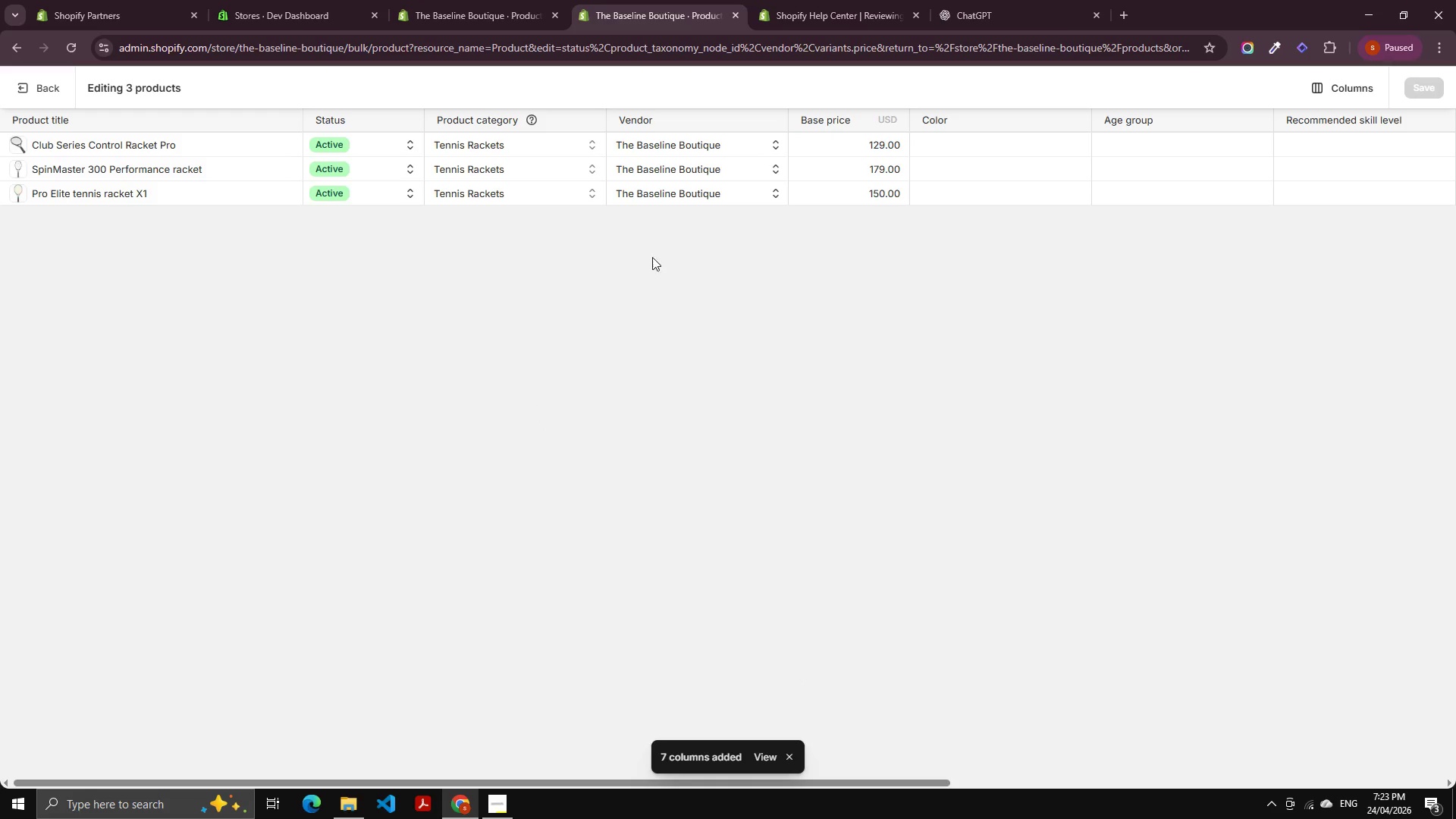 
wait(5.73)
 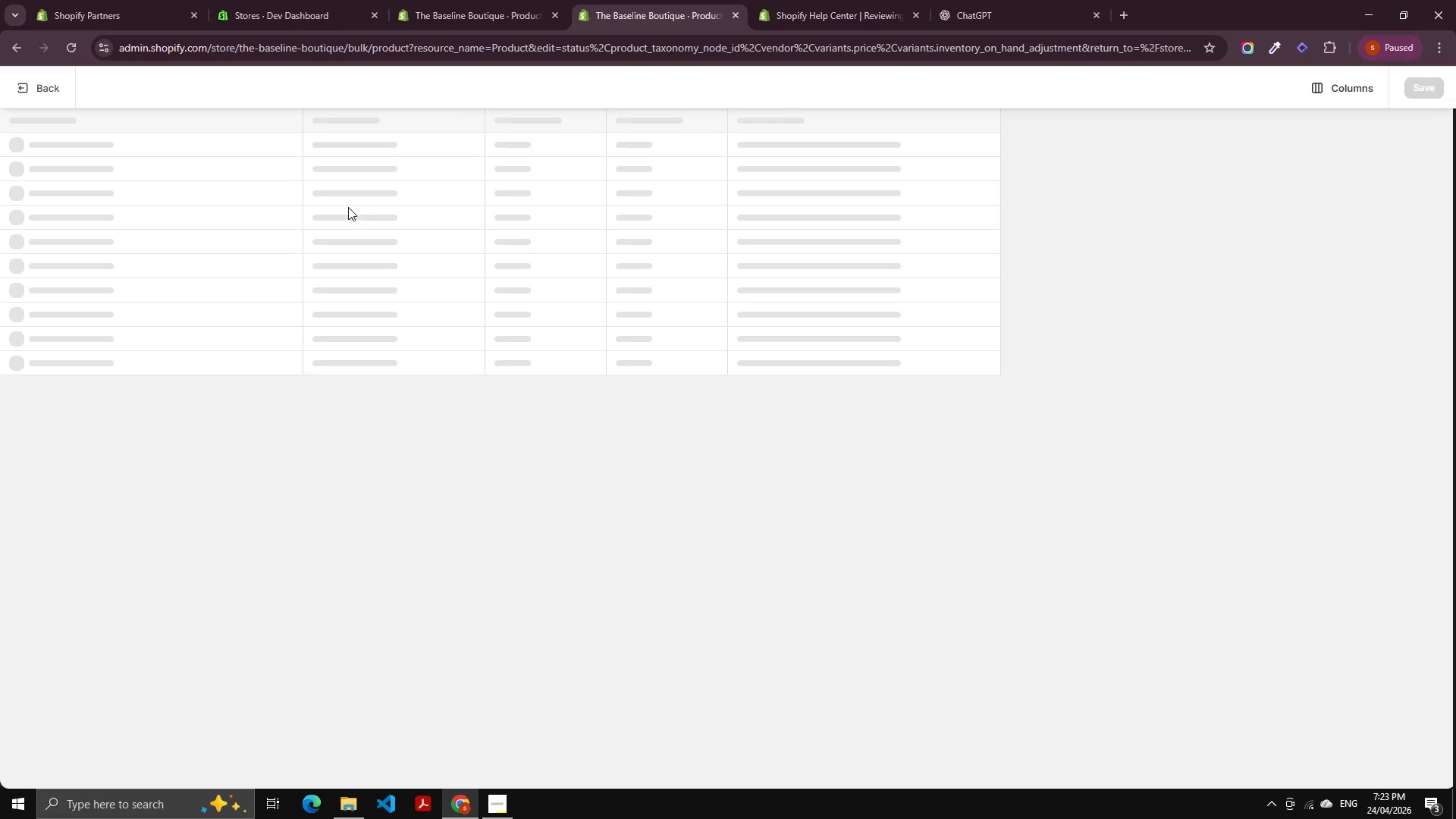 
left_click([1329, 93])
 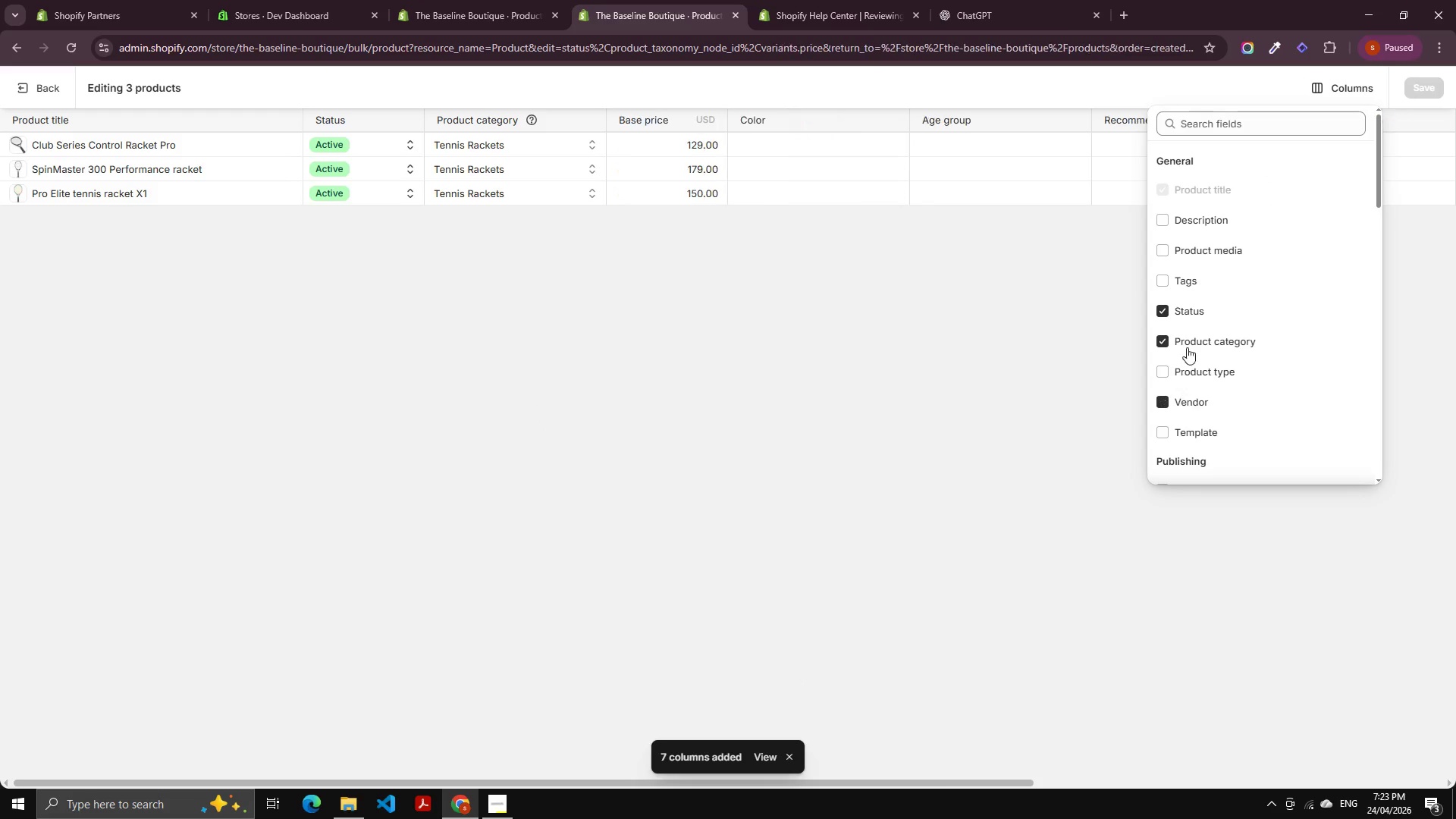 
left_click([1179, 278])
 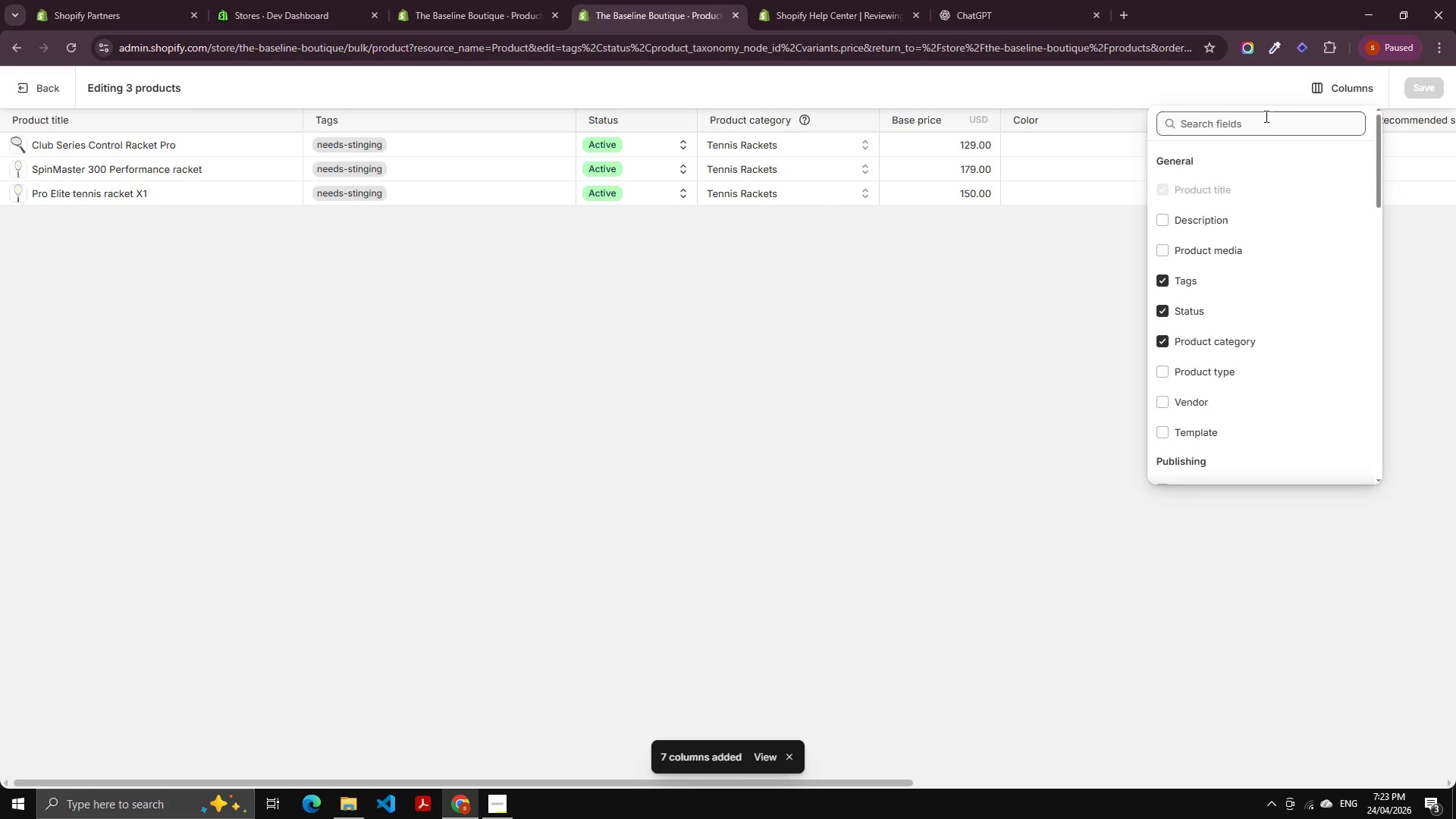 
left_click_drag(start_coordinate=[696, 477], to_coordinate=[593, 422])
 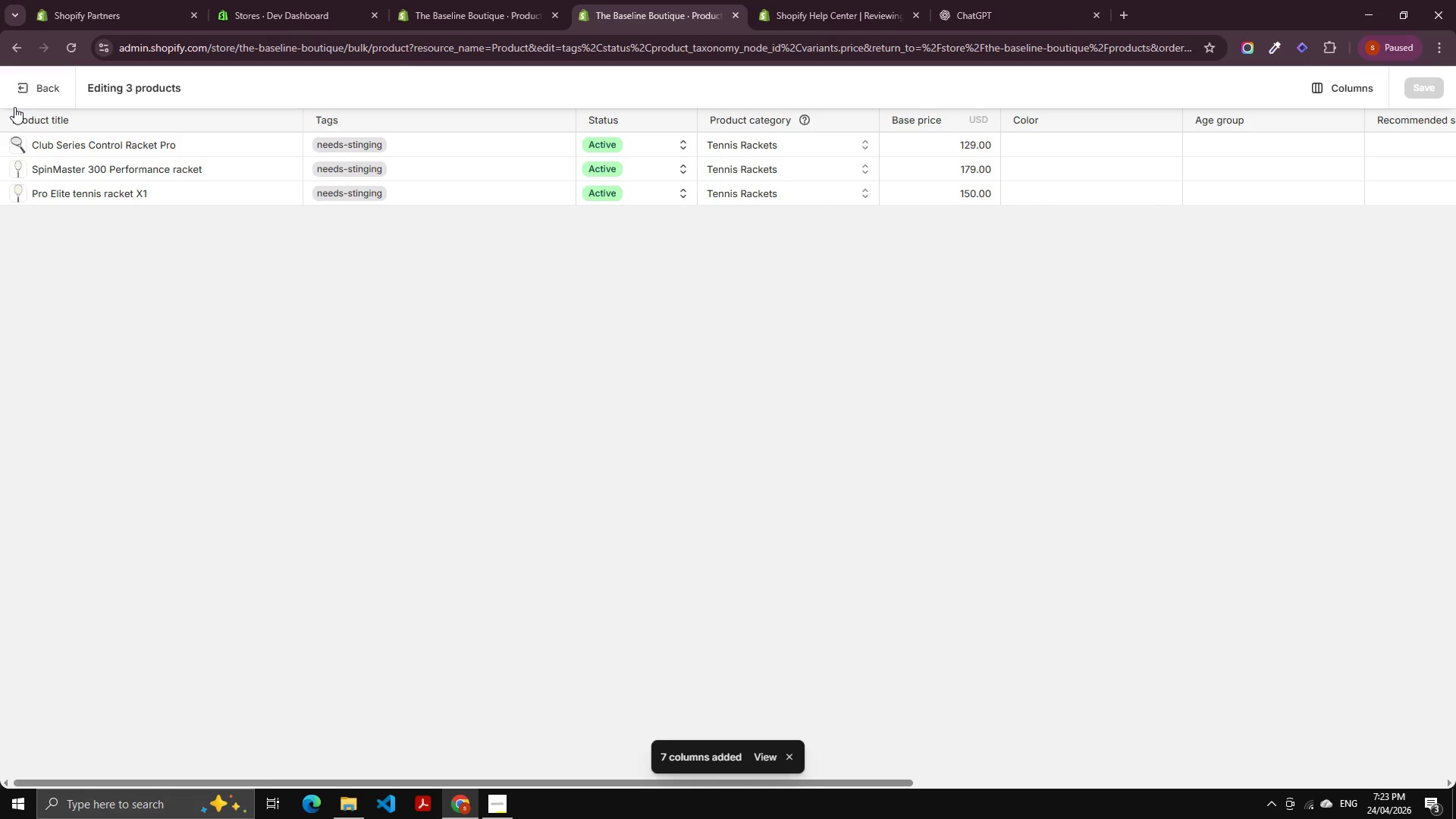 
left_click([24, 89])
 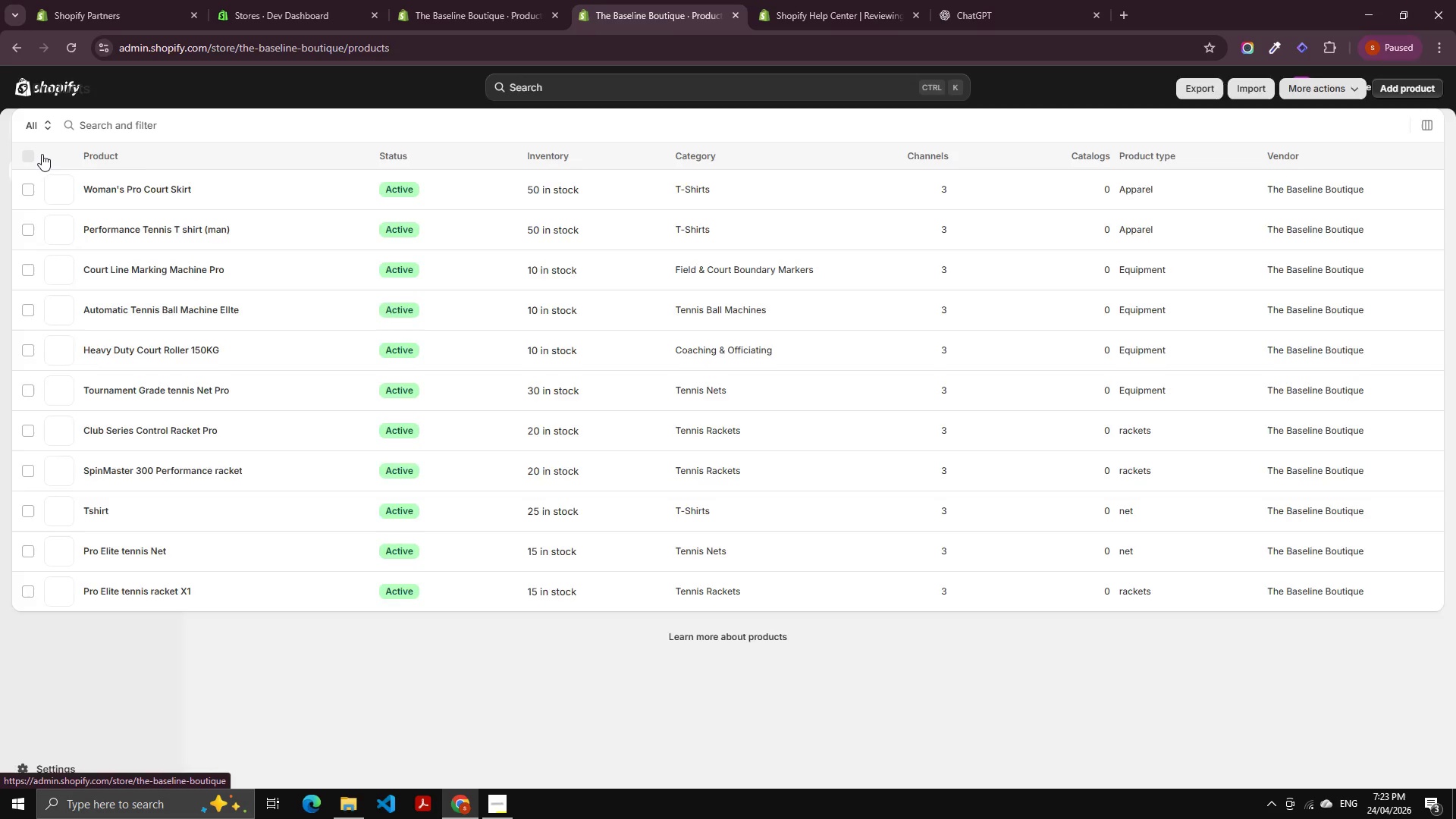 
mouse_move([58, 165])
 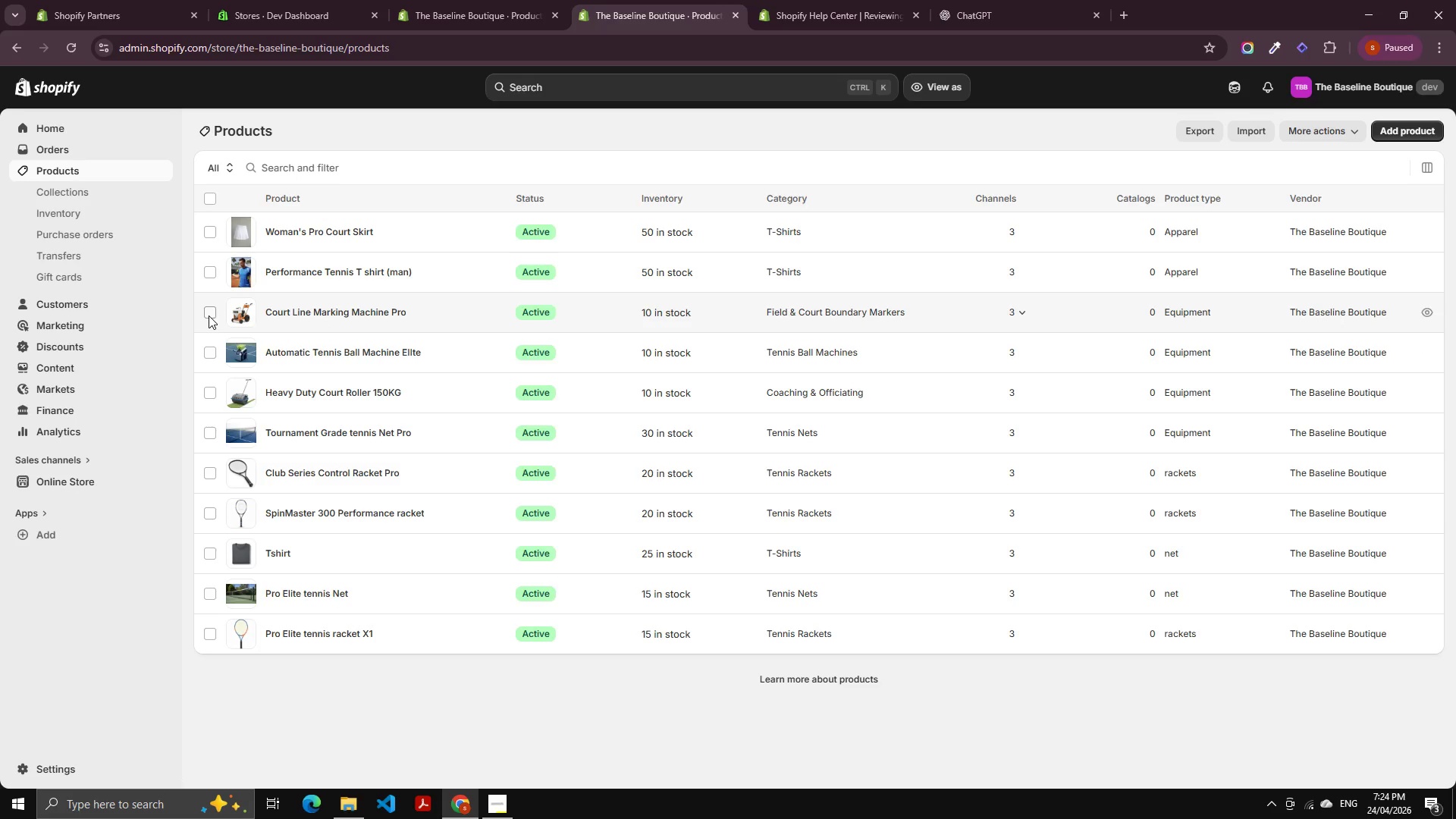 
wait(5.62)
 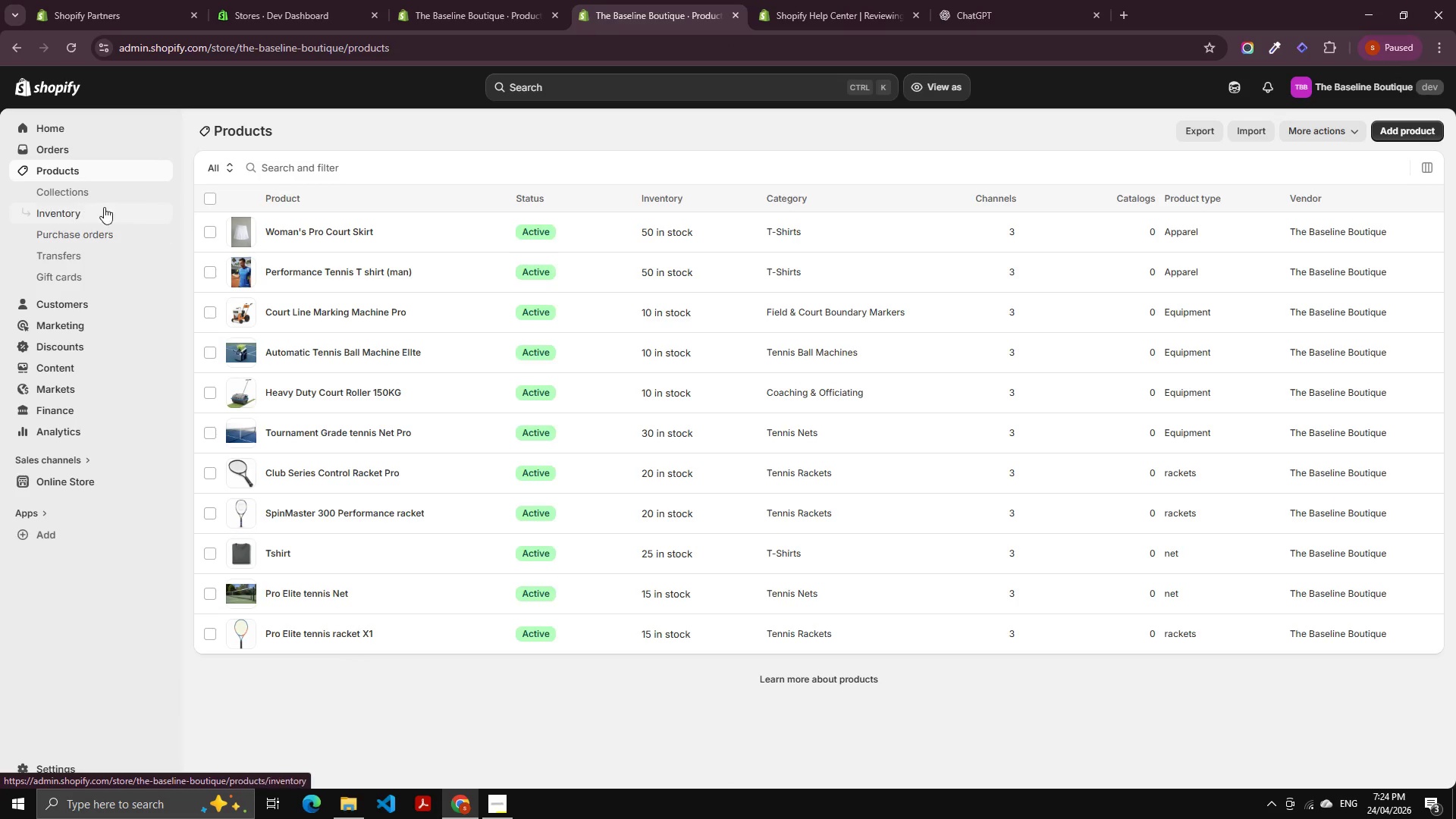 
hold_key(key=ControlLeft, duration=1.0)
left_click([293, 306])
 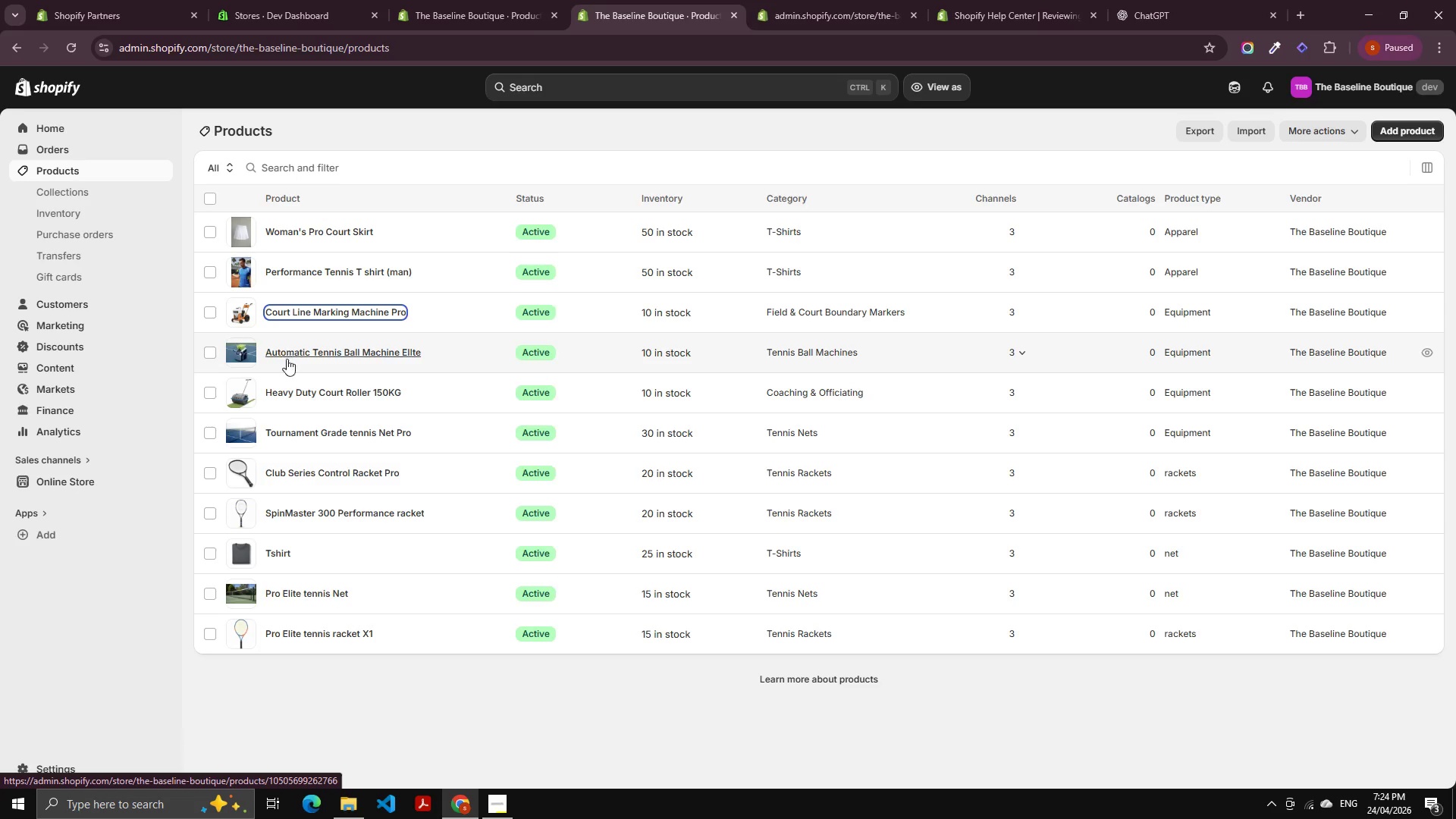 
hold_key(key=ControlLeft, duration=1.5)
left_click([306, 347])
 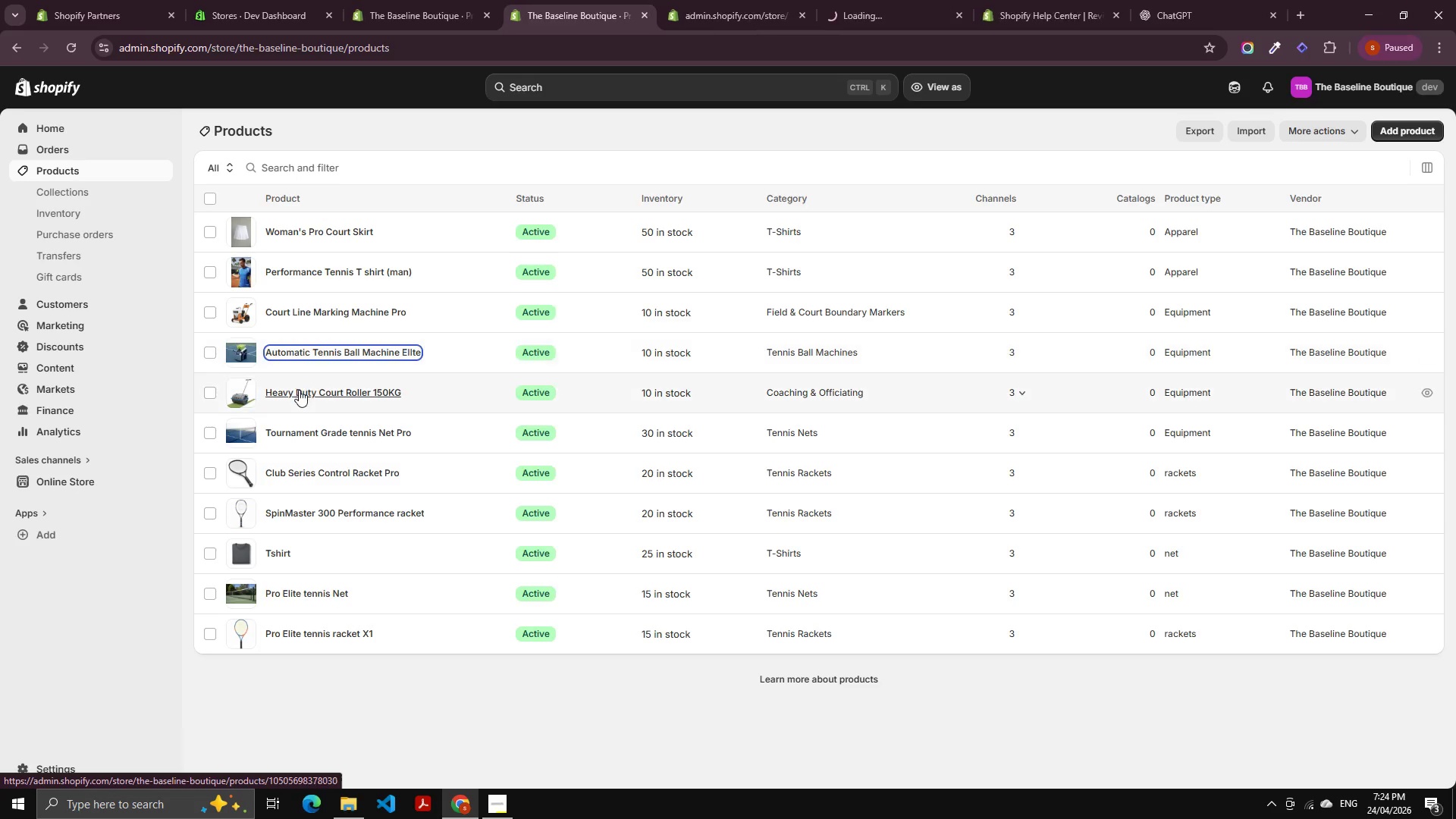 
left_click([299, 390])
 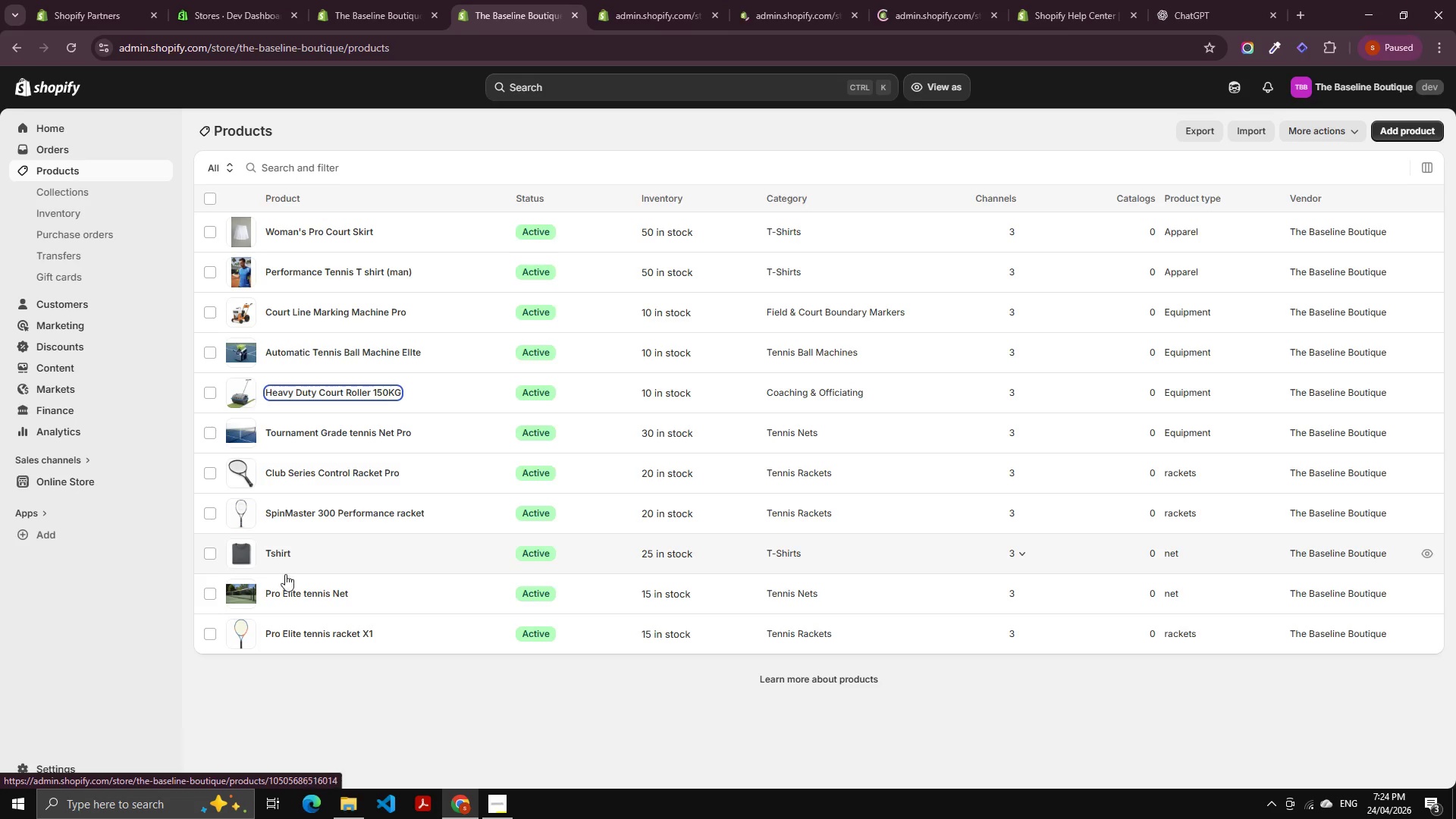 
hold_key(key=ControlLeft, duration=1.19)
left_click([297, 593])
 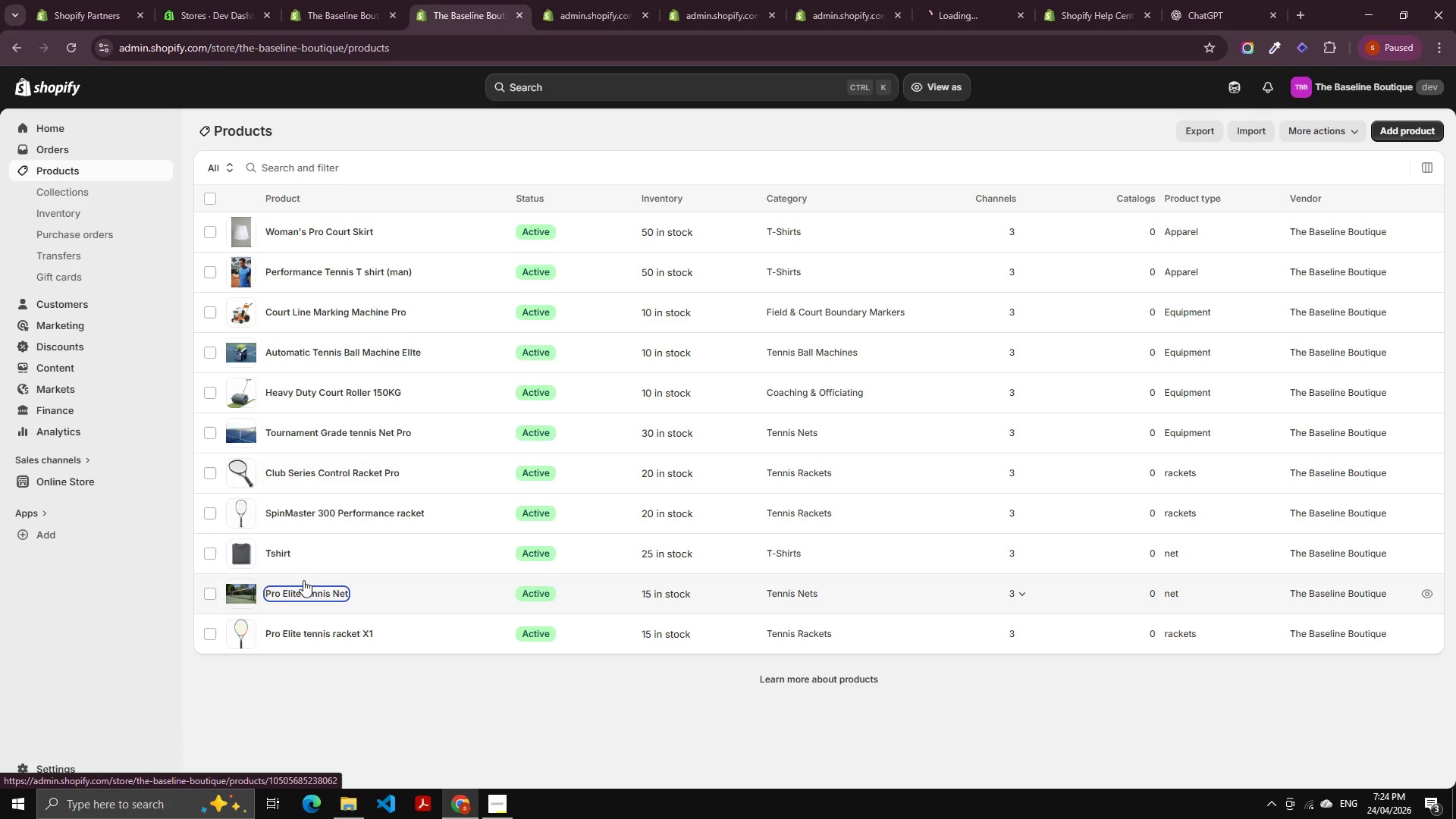 
hold_key(key=ControlLeft, duration=19.11)
left_click([592, 0])
 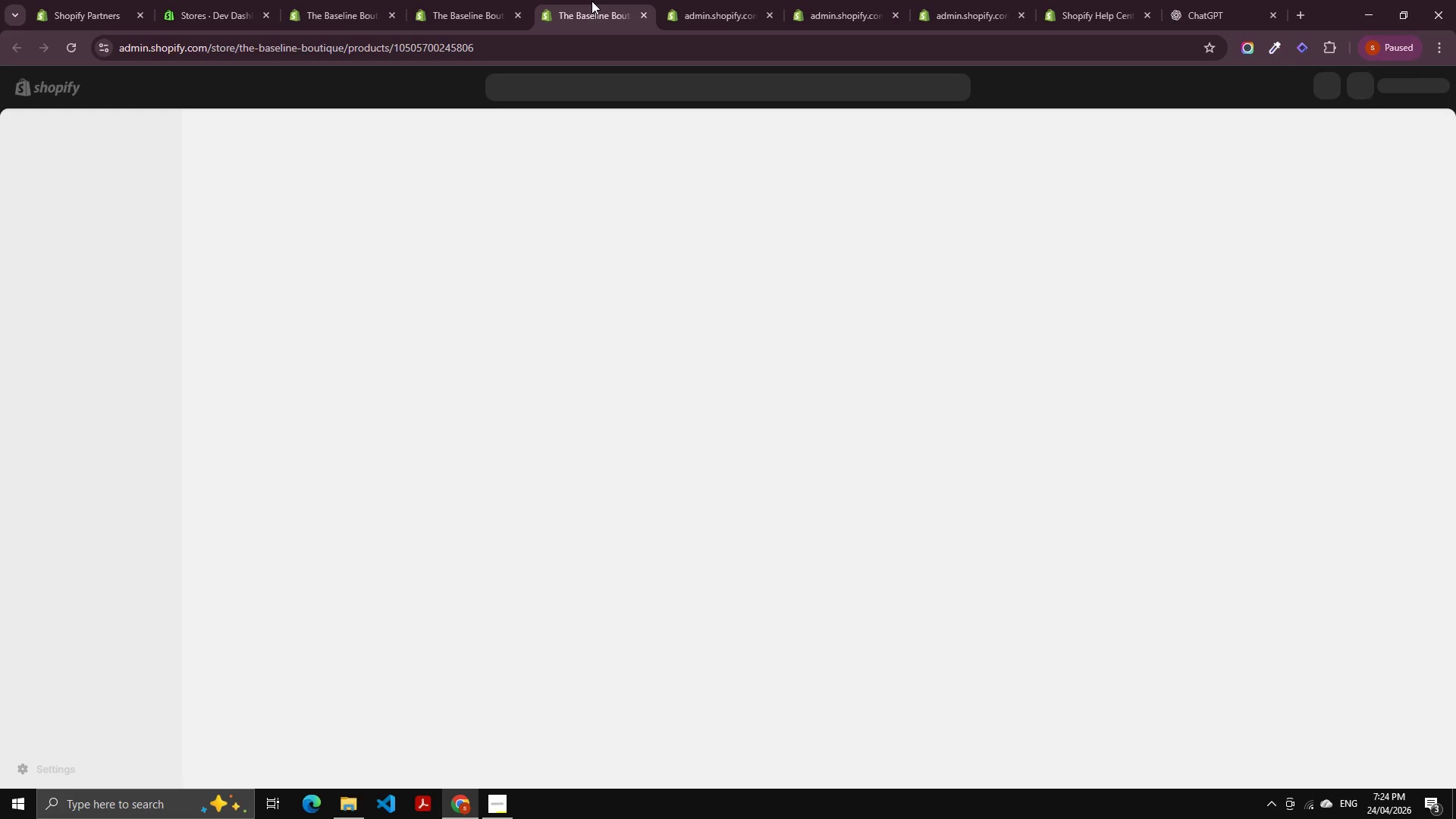 
scroll: coordinate [490, 387], scroll_direction: down, amount: 8.0
 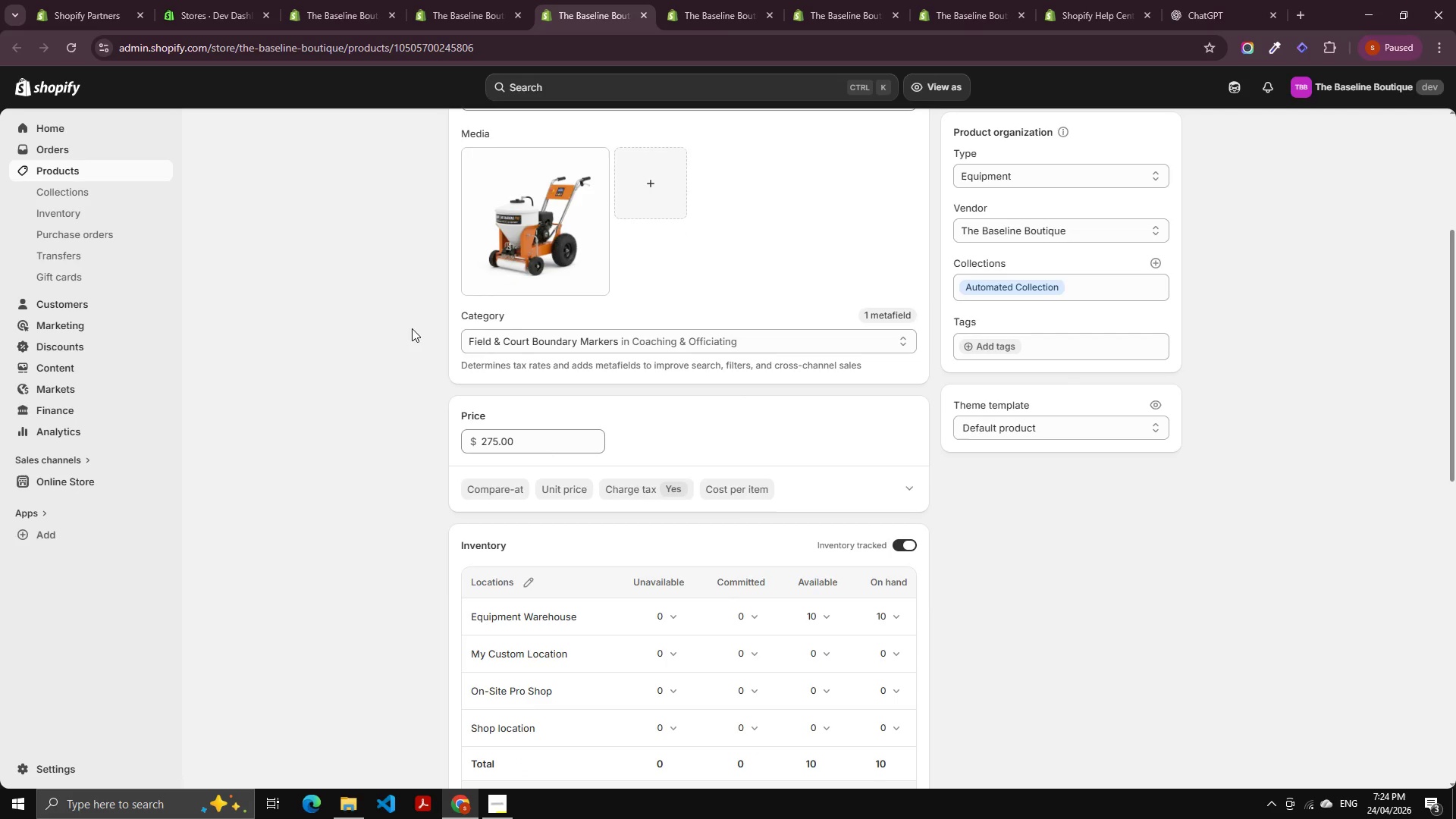 
key(Control+W)
 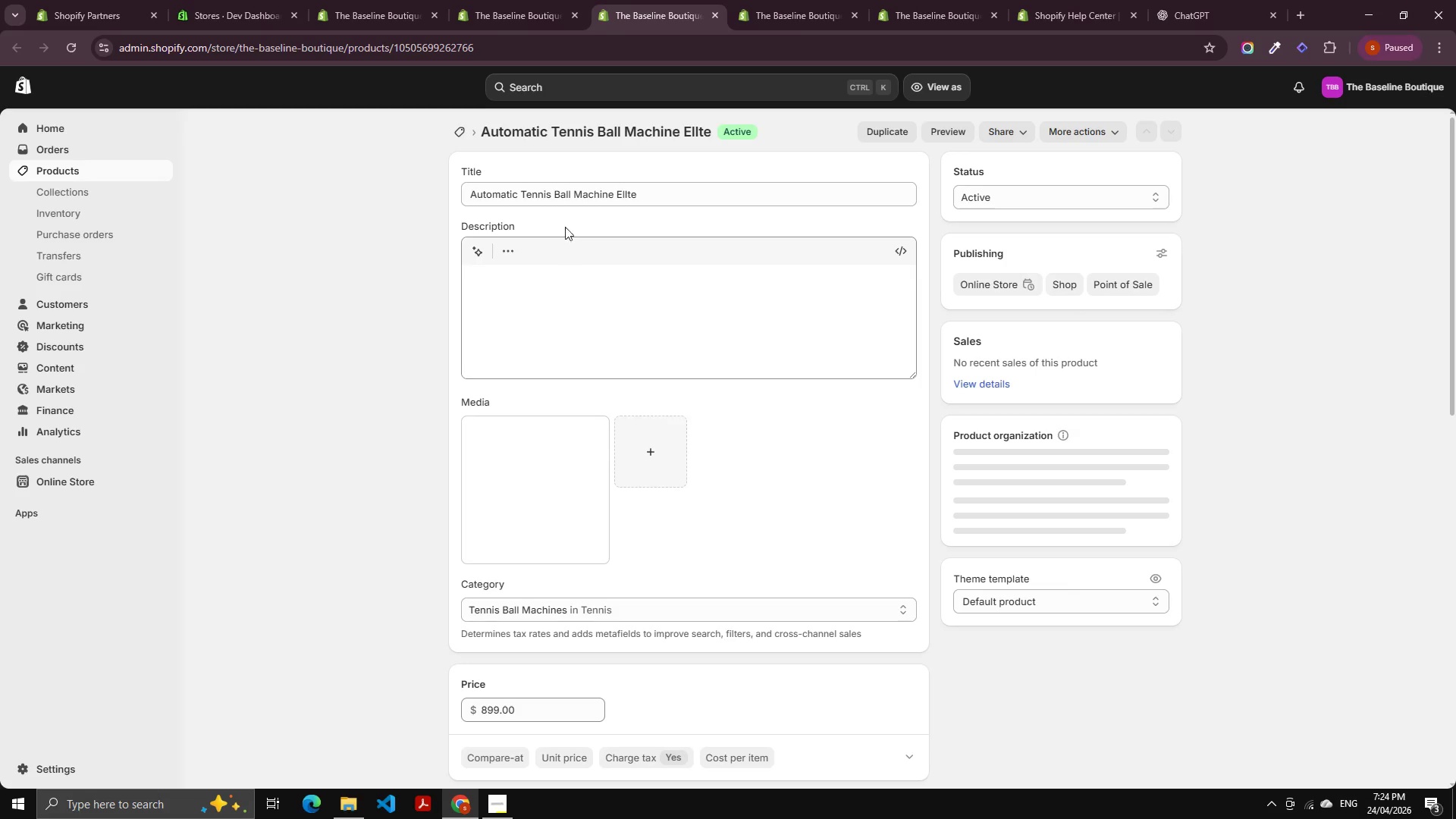 
key(Control+ControlLeft)
 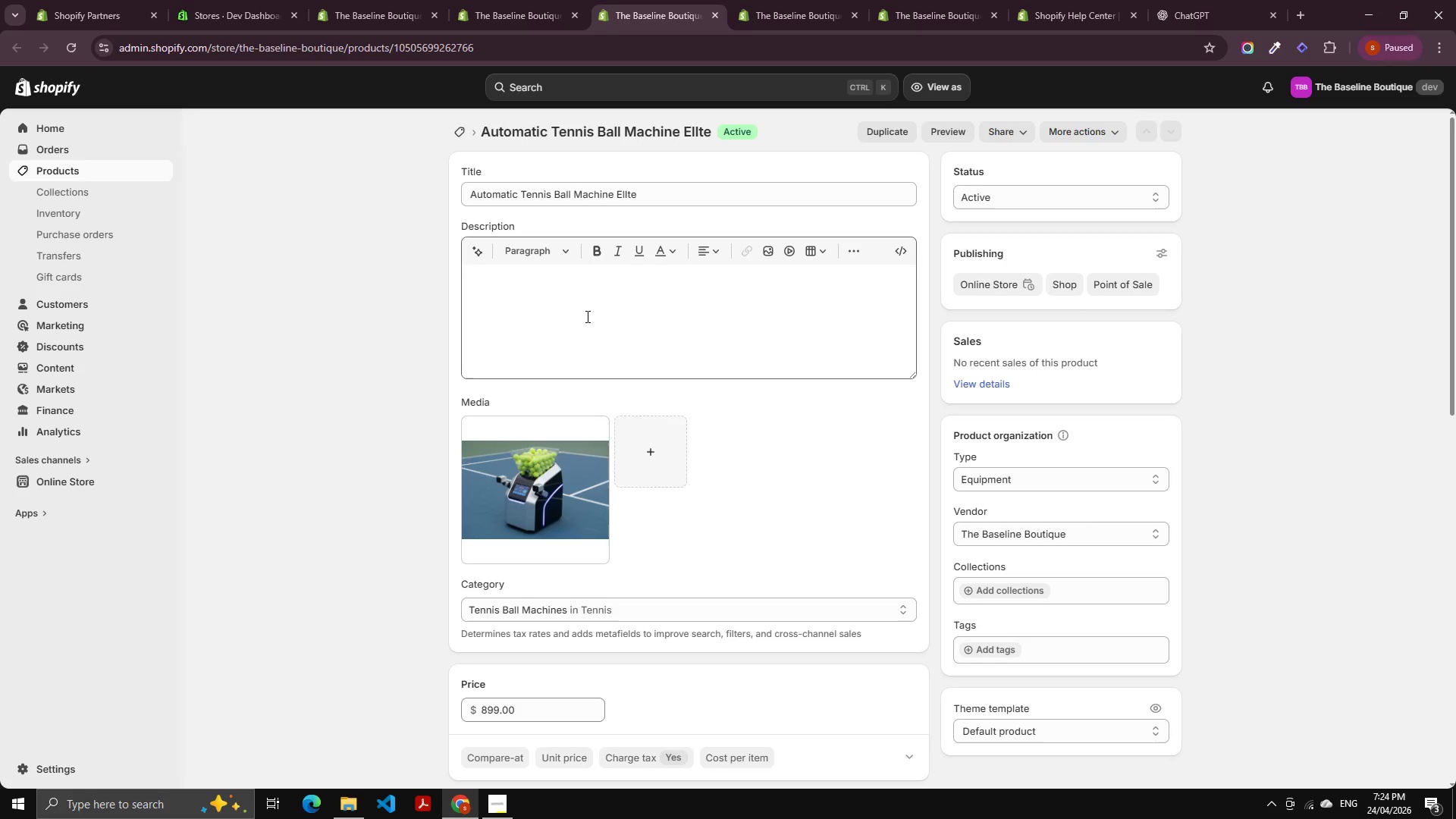 
scroll: coordinate [586, 318], scroll_direction: down, amount: 3.0
 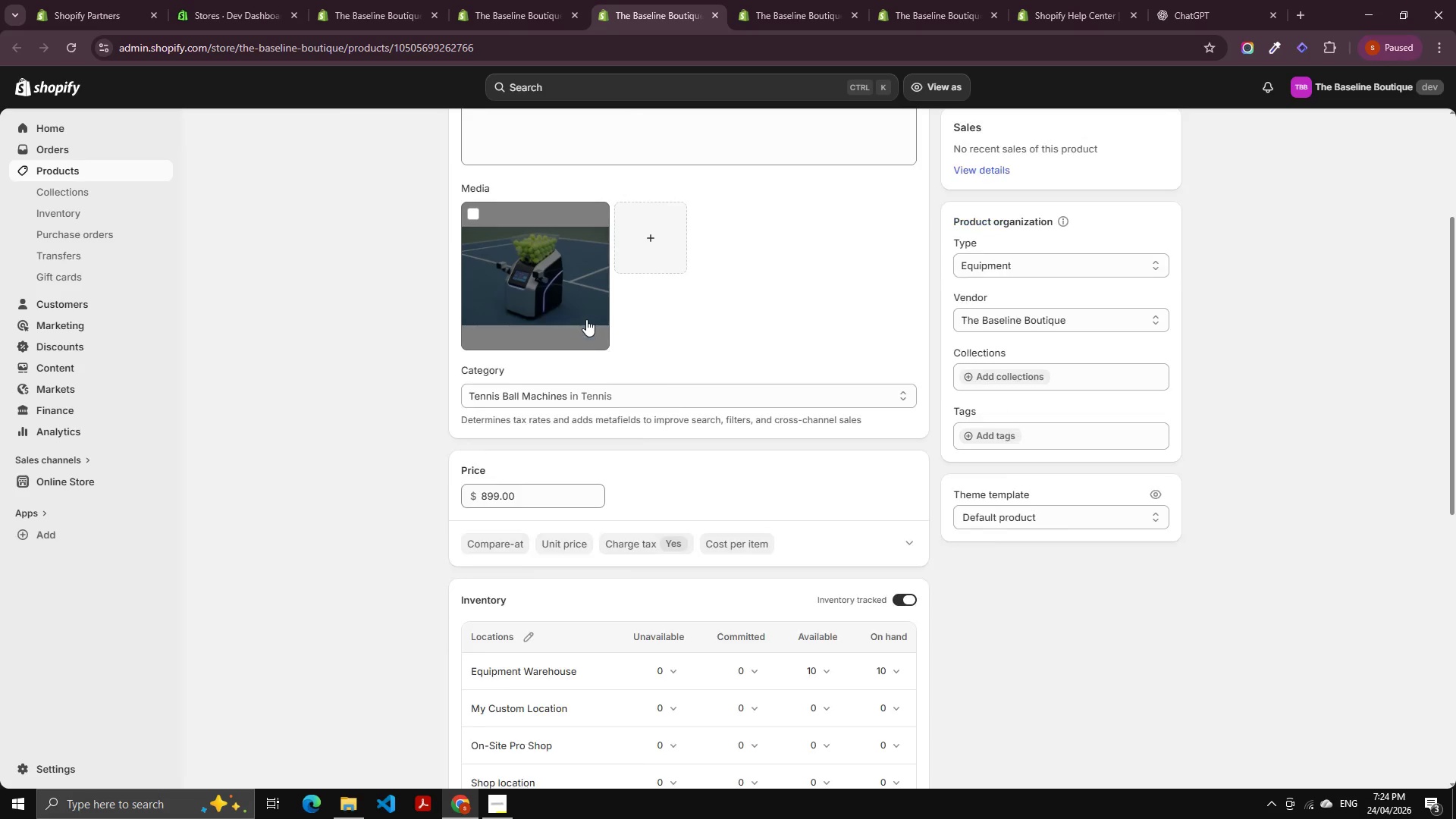 
key(Control+W)
 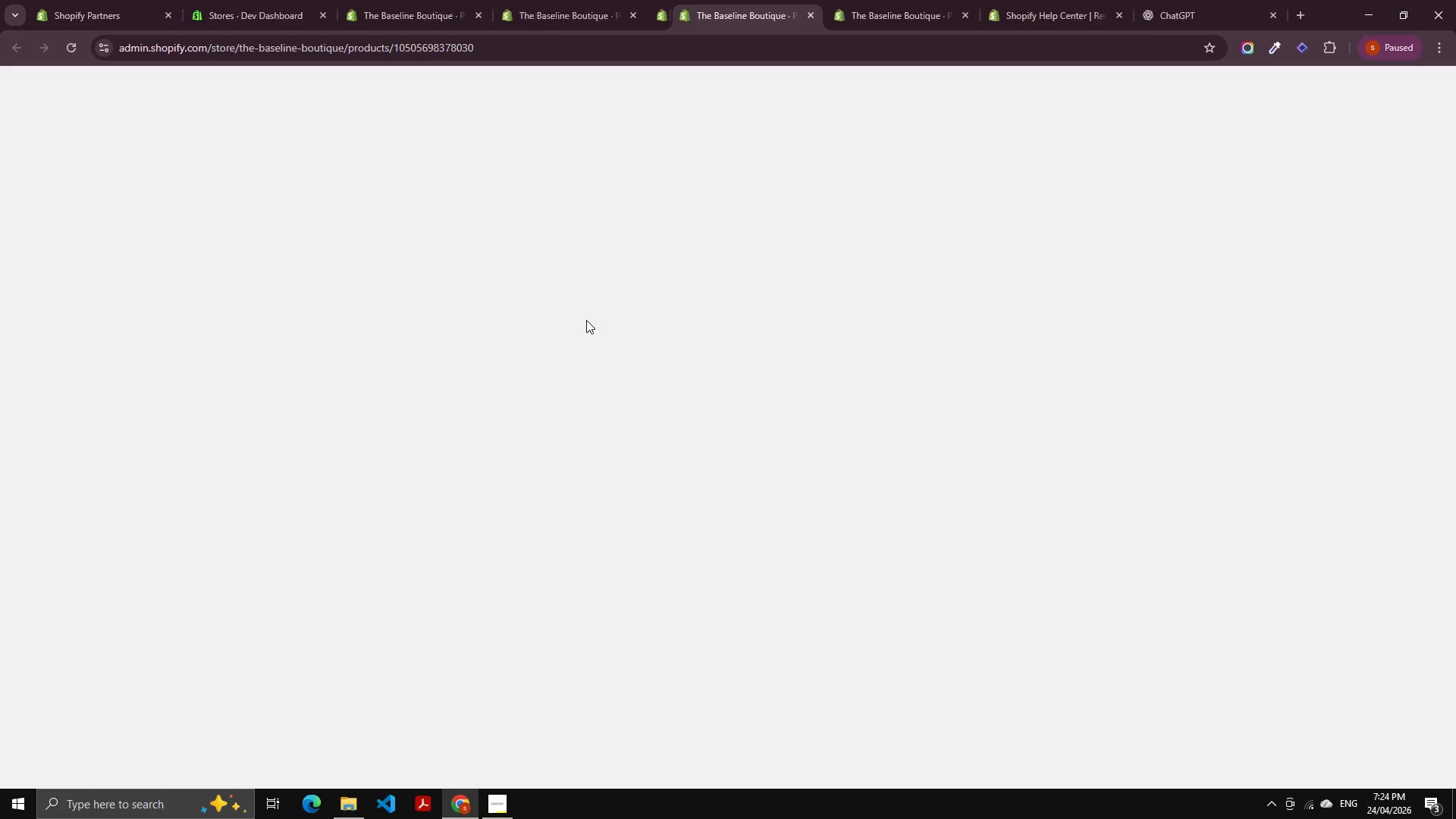 
scroll: coordinate [586, 320], scroll_direction: down, amount: 2.0
 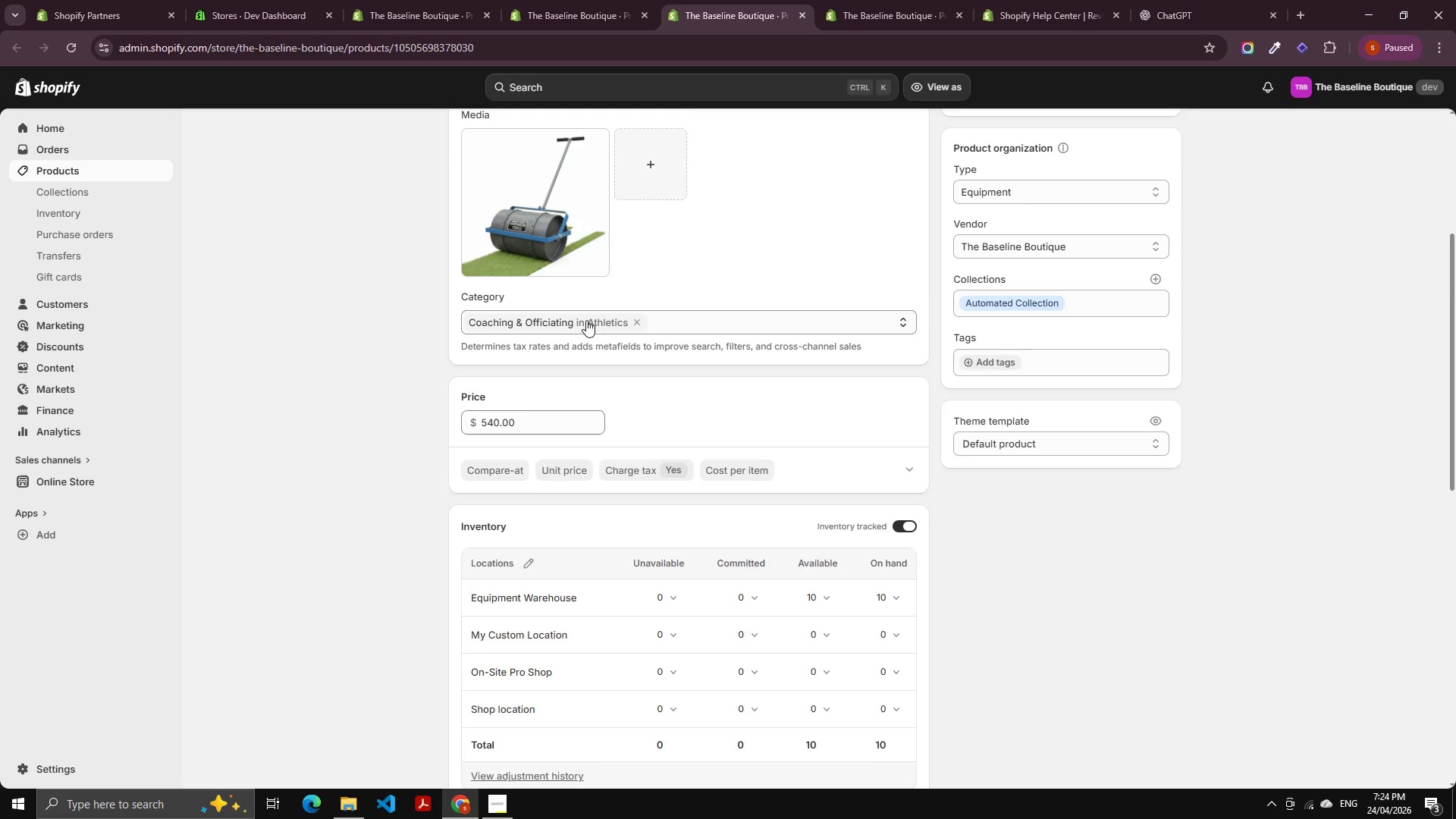 
key(Control+W)
 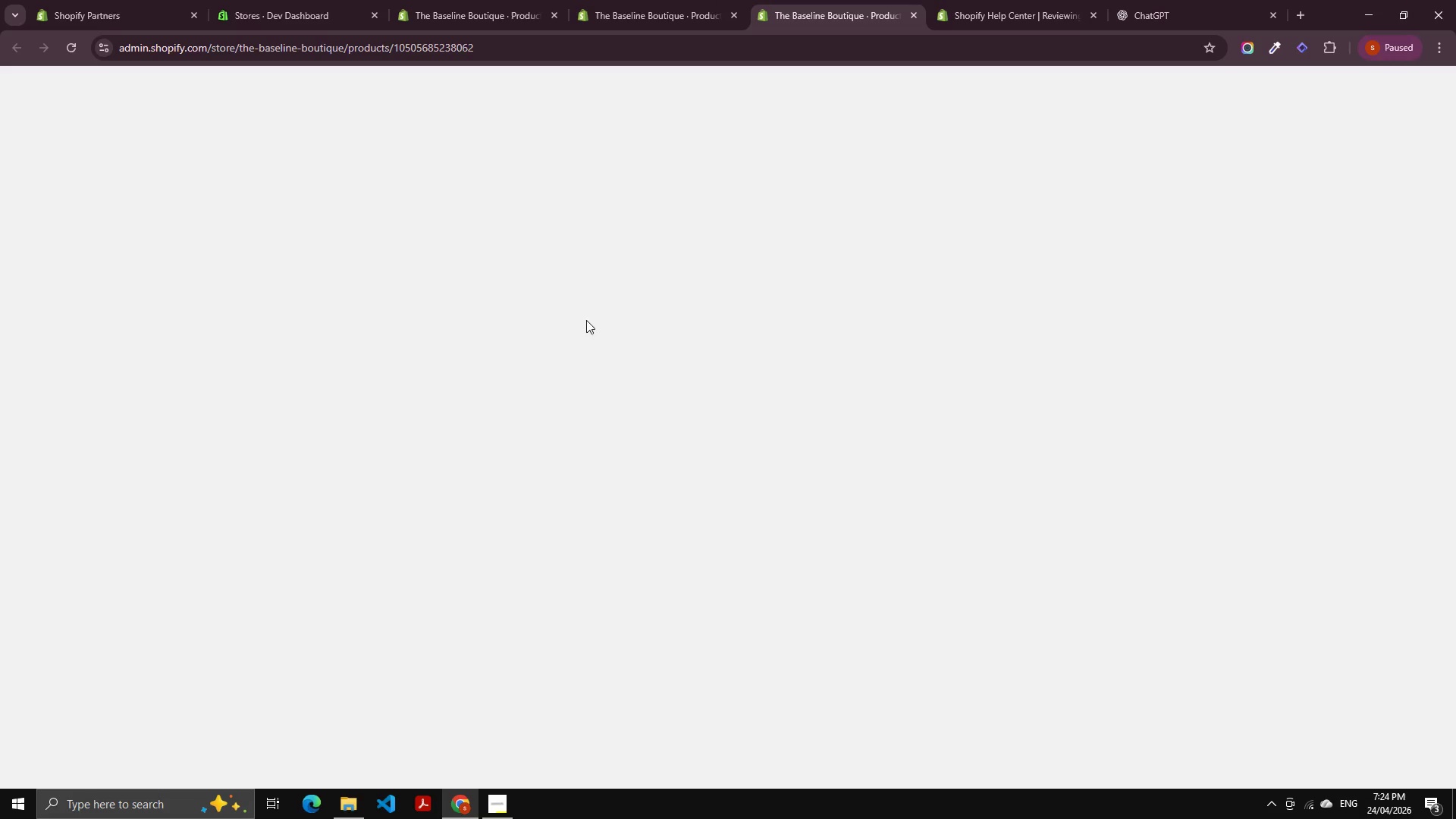 
scroll: coordinate [586, 320], scroll_direction: down, amount: 4.0
 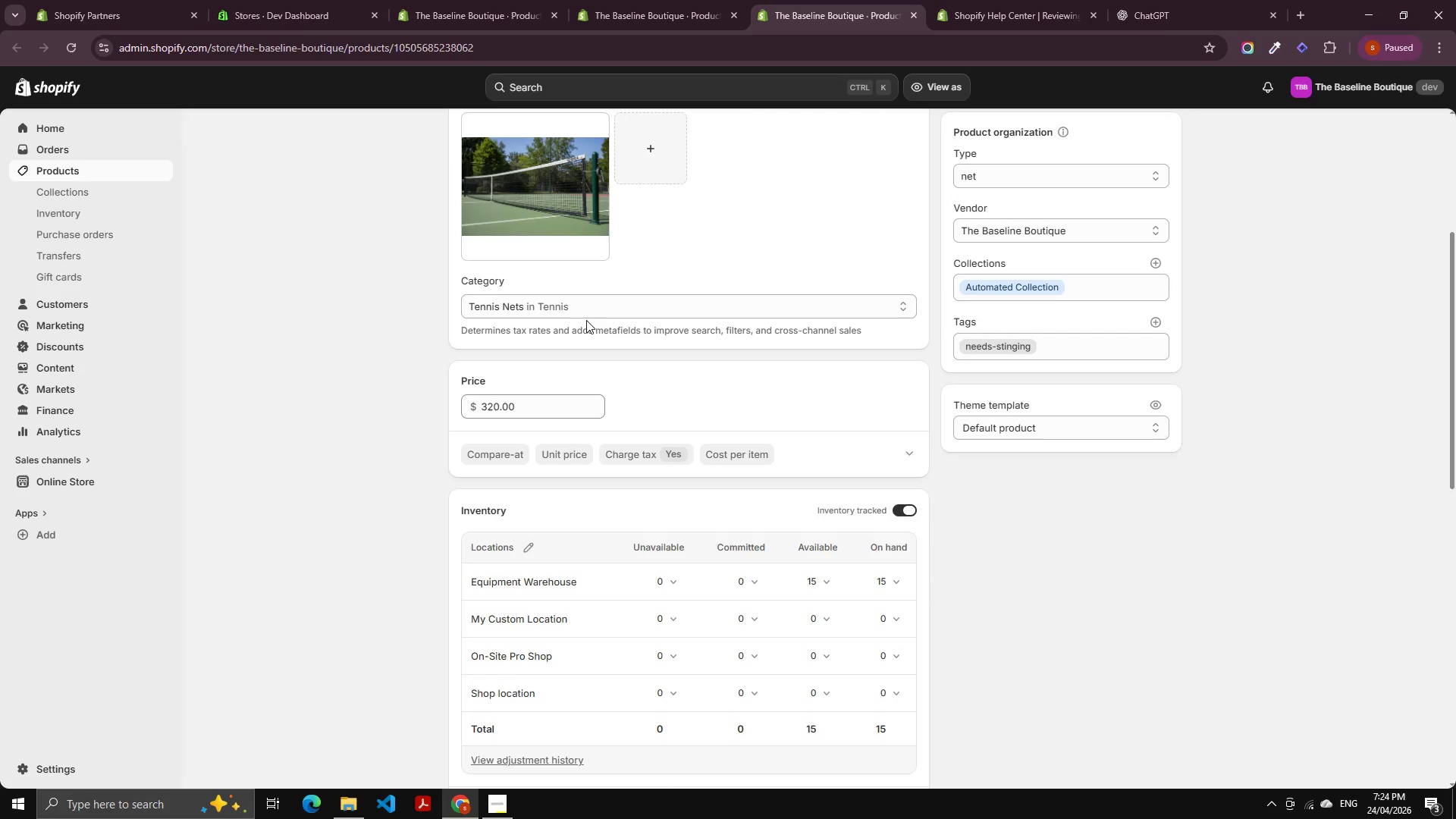 
key(Control+W)
 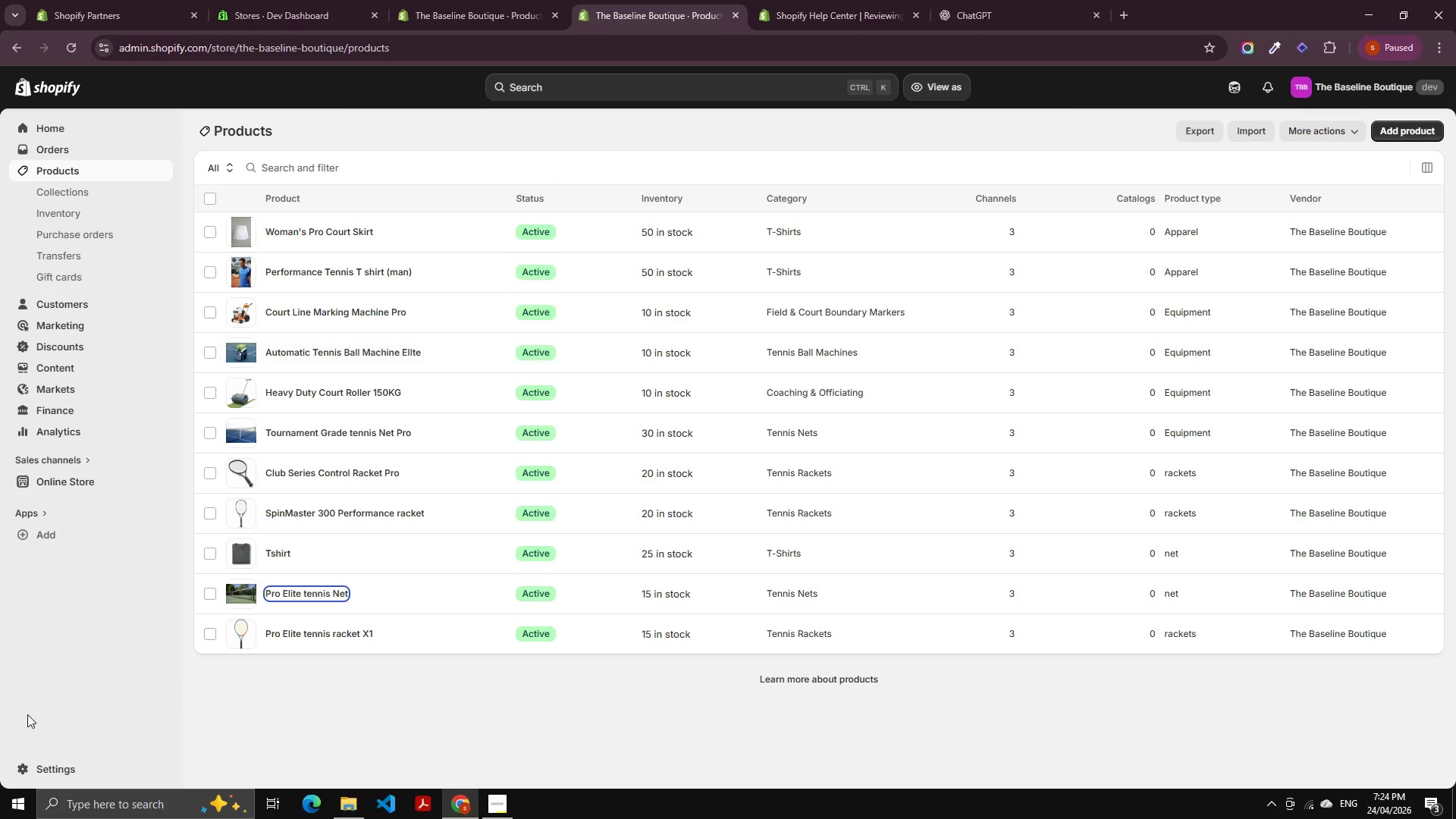 
double_click([50, 759])
 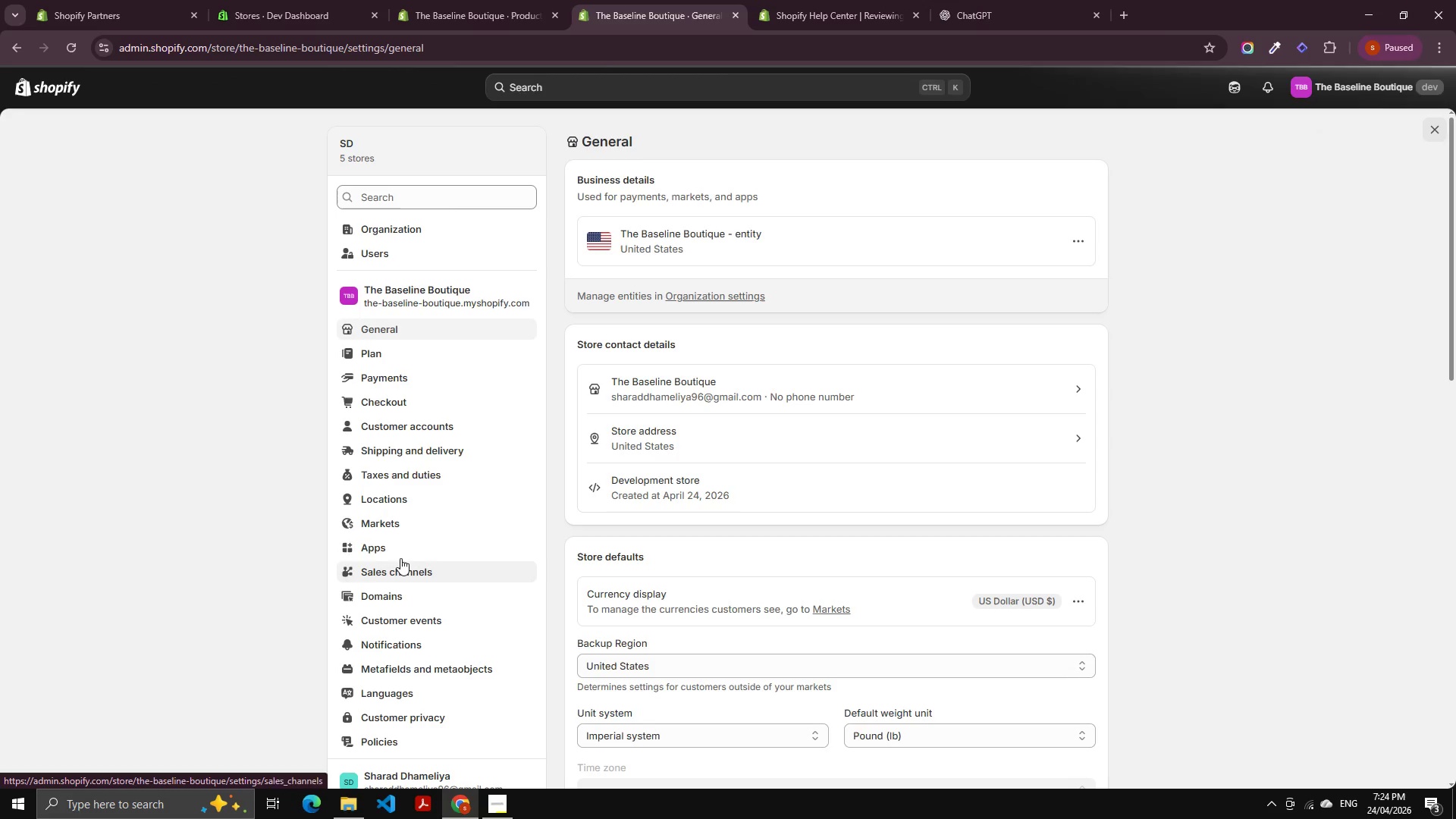 
left_click([416, 450])
 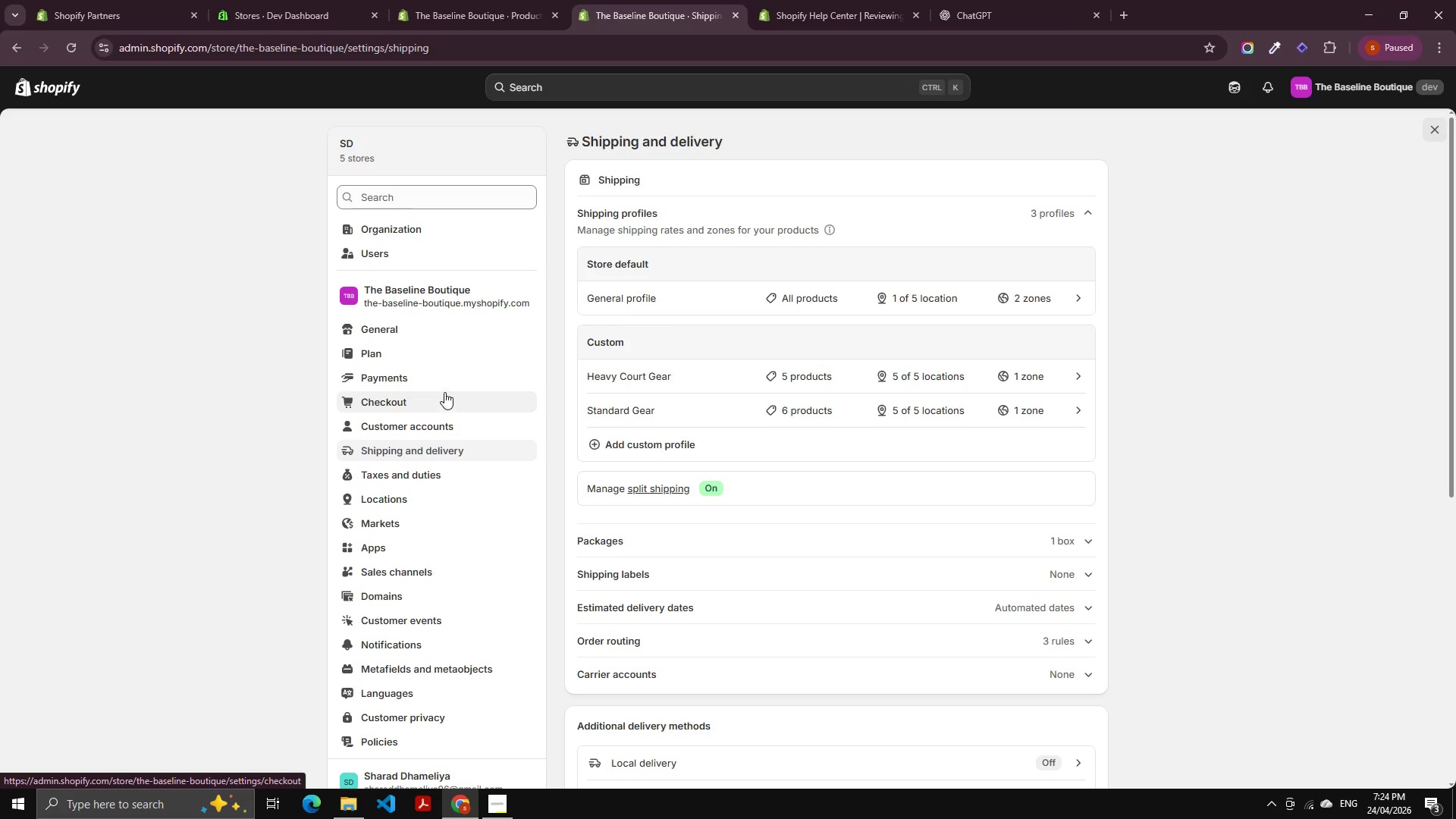 
wait(8.89)
 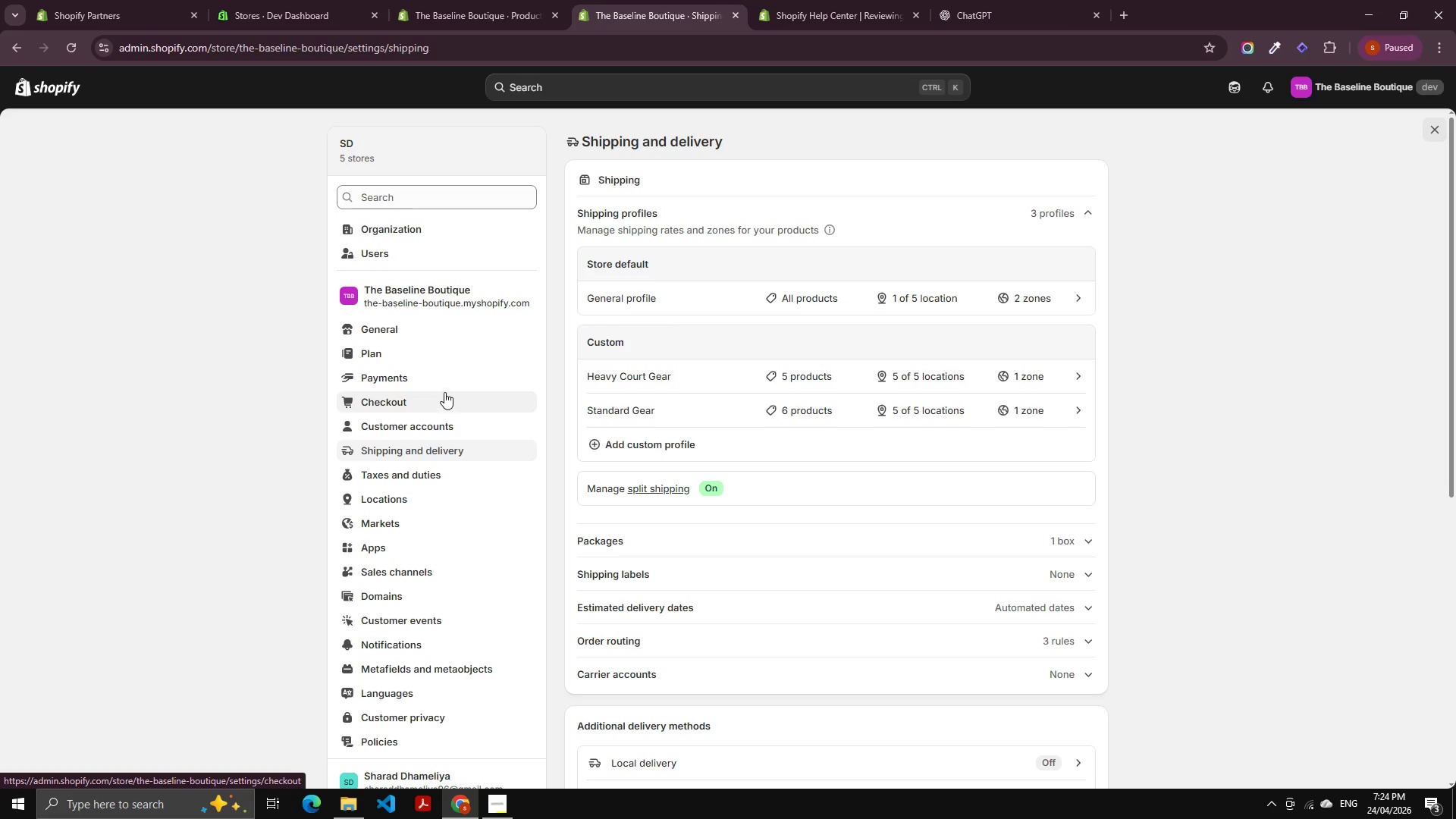 
left_click([694, 379])
 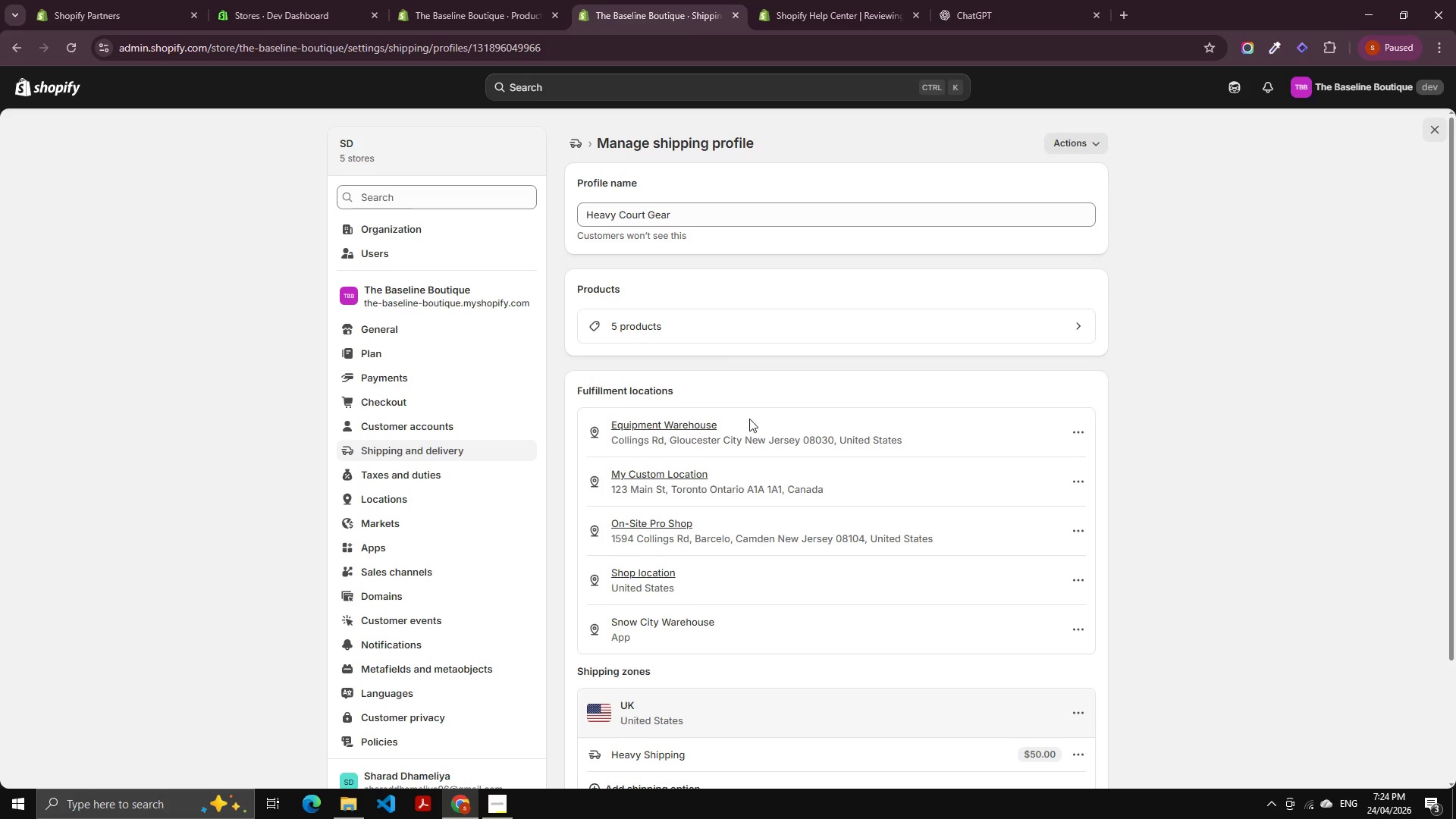 
left_click([714, 324])
 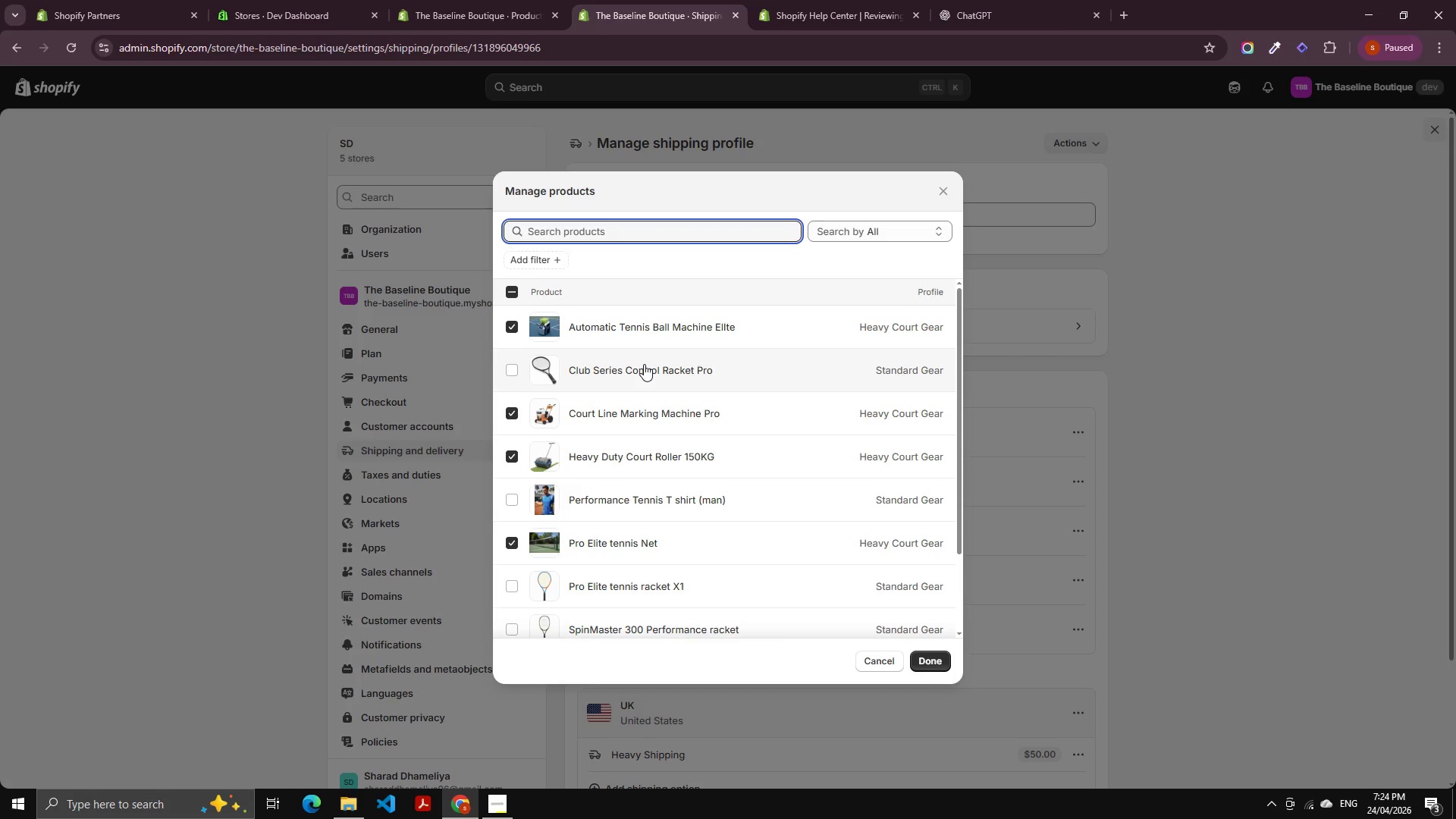 
scroll: coordinate [641, 371], scroll_direction: down, amount: 3.0
 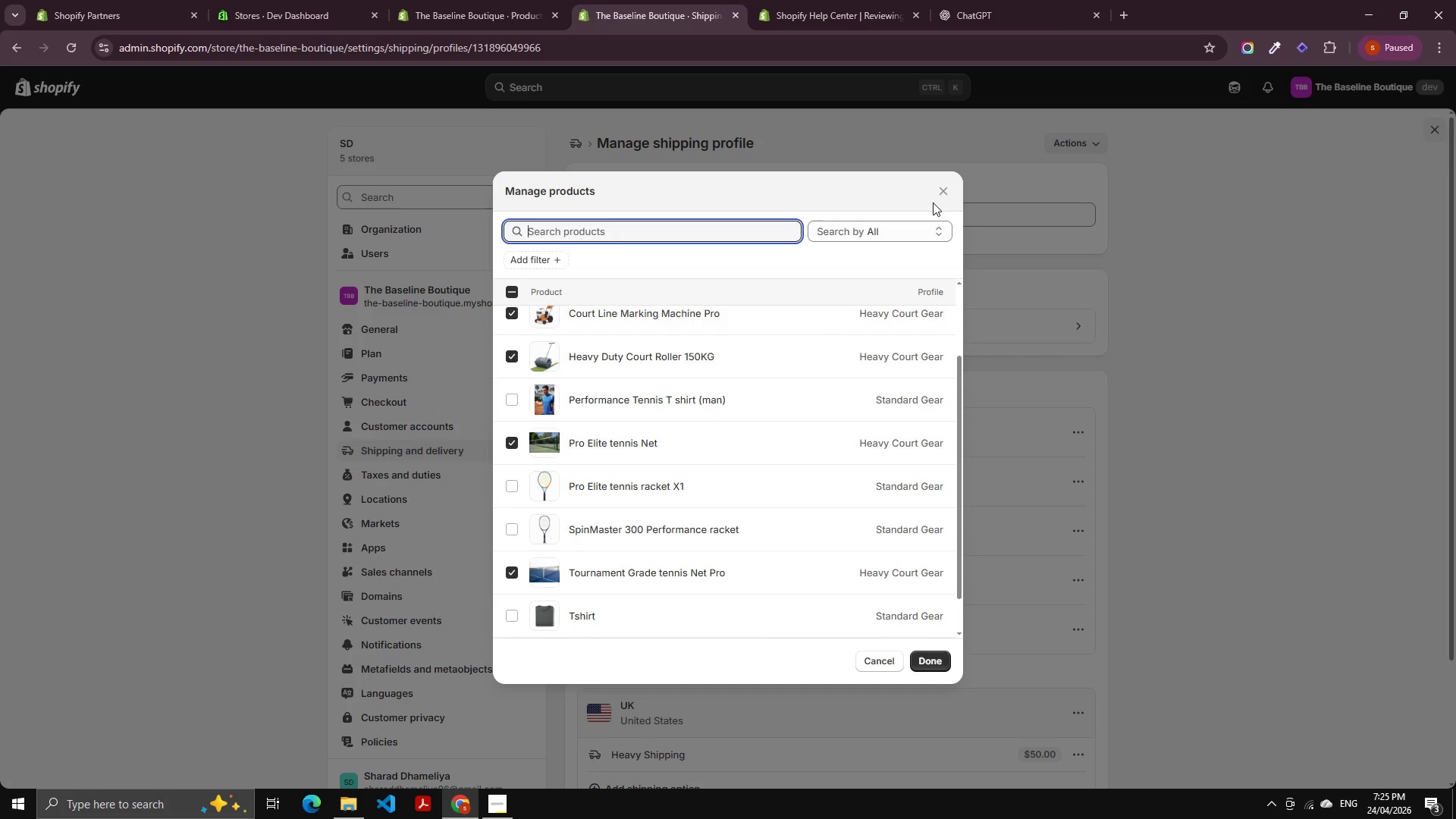 
left_click([943, 192])
 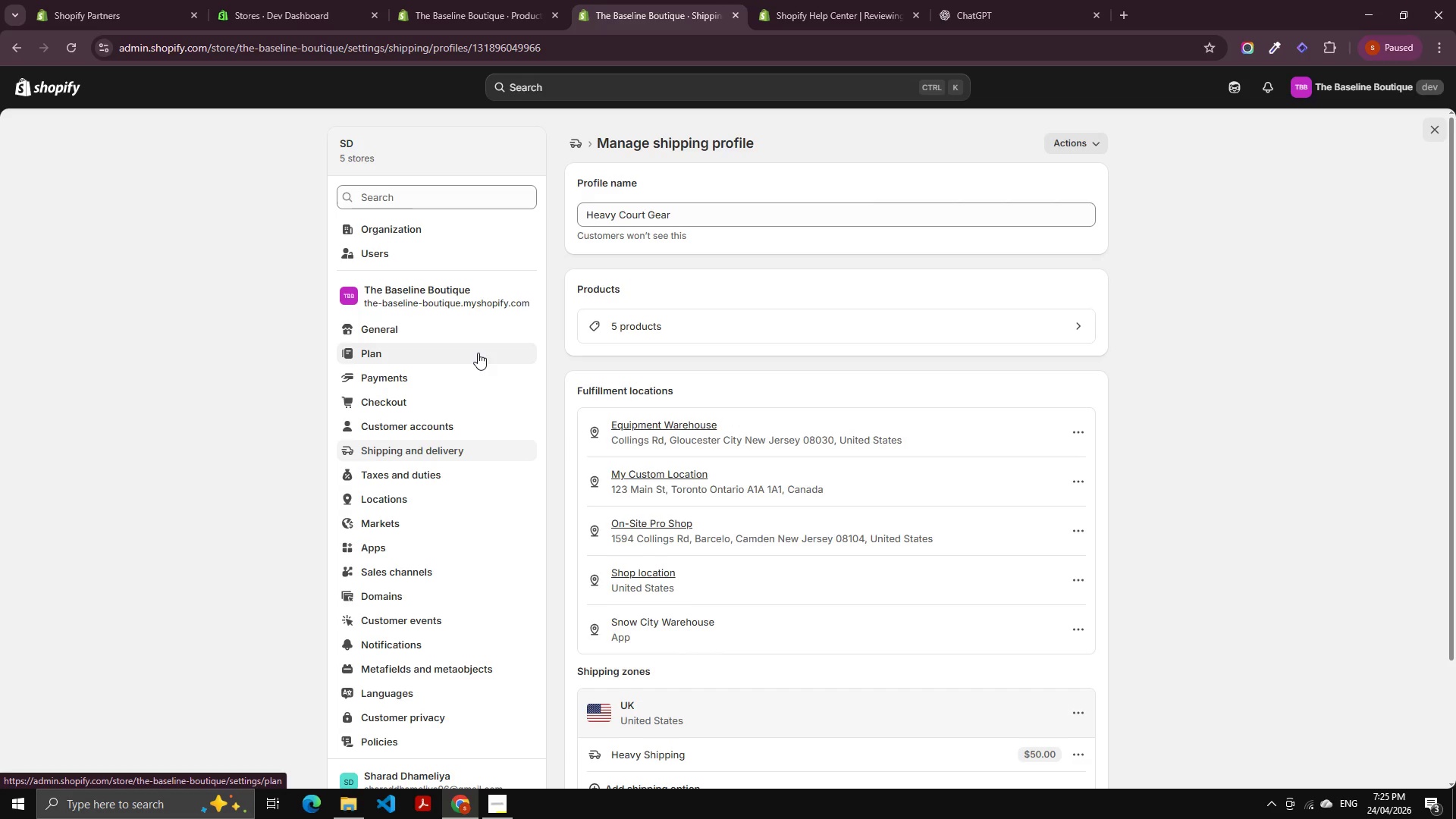 
wait(7.38)
 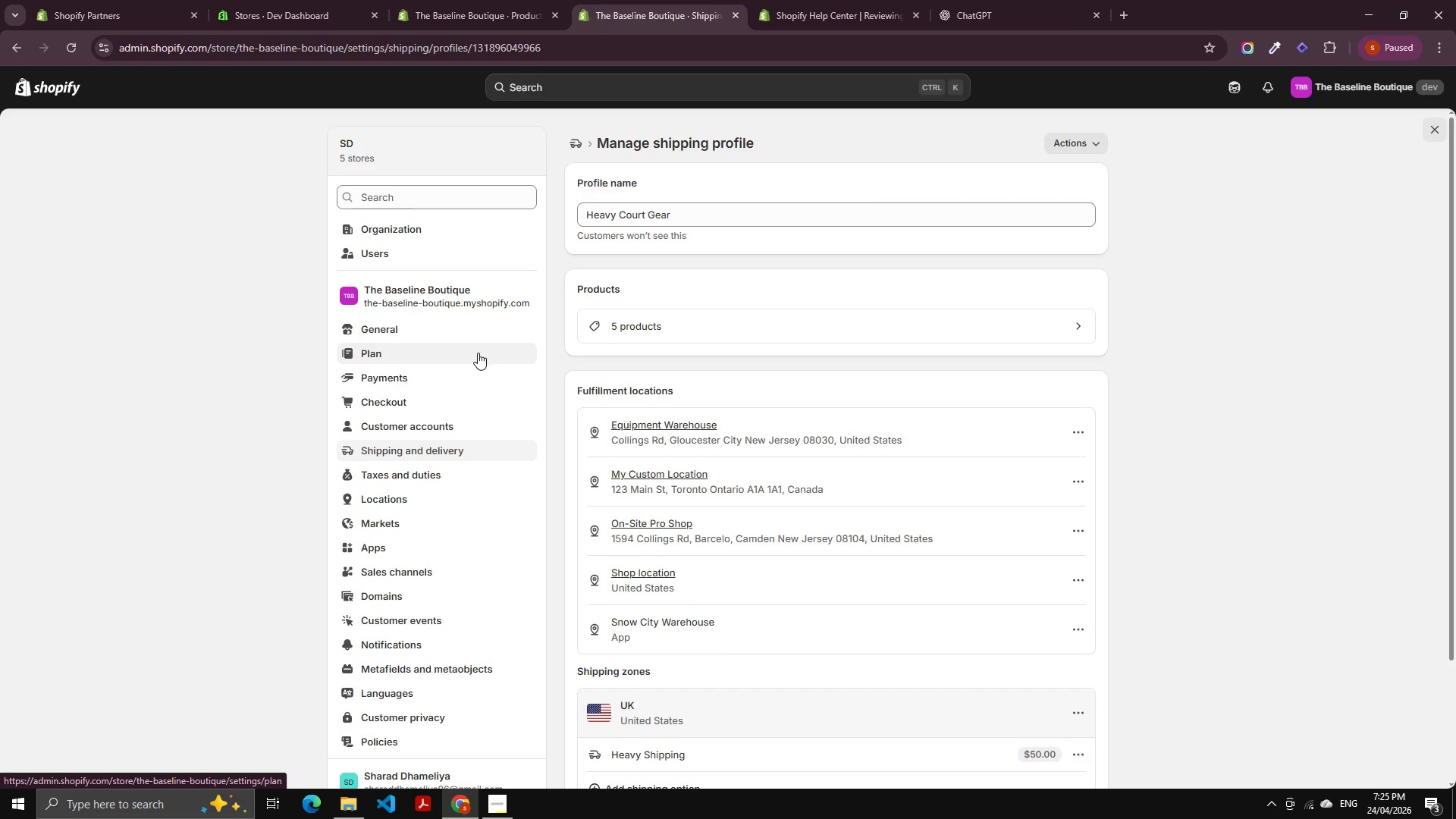 
scroll: coordinate [548, 485], scroll_direction: down, amount: 5.0
 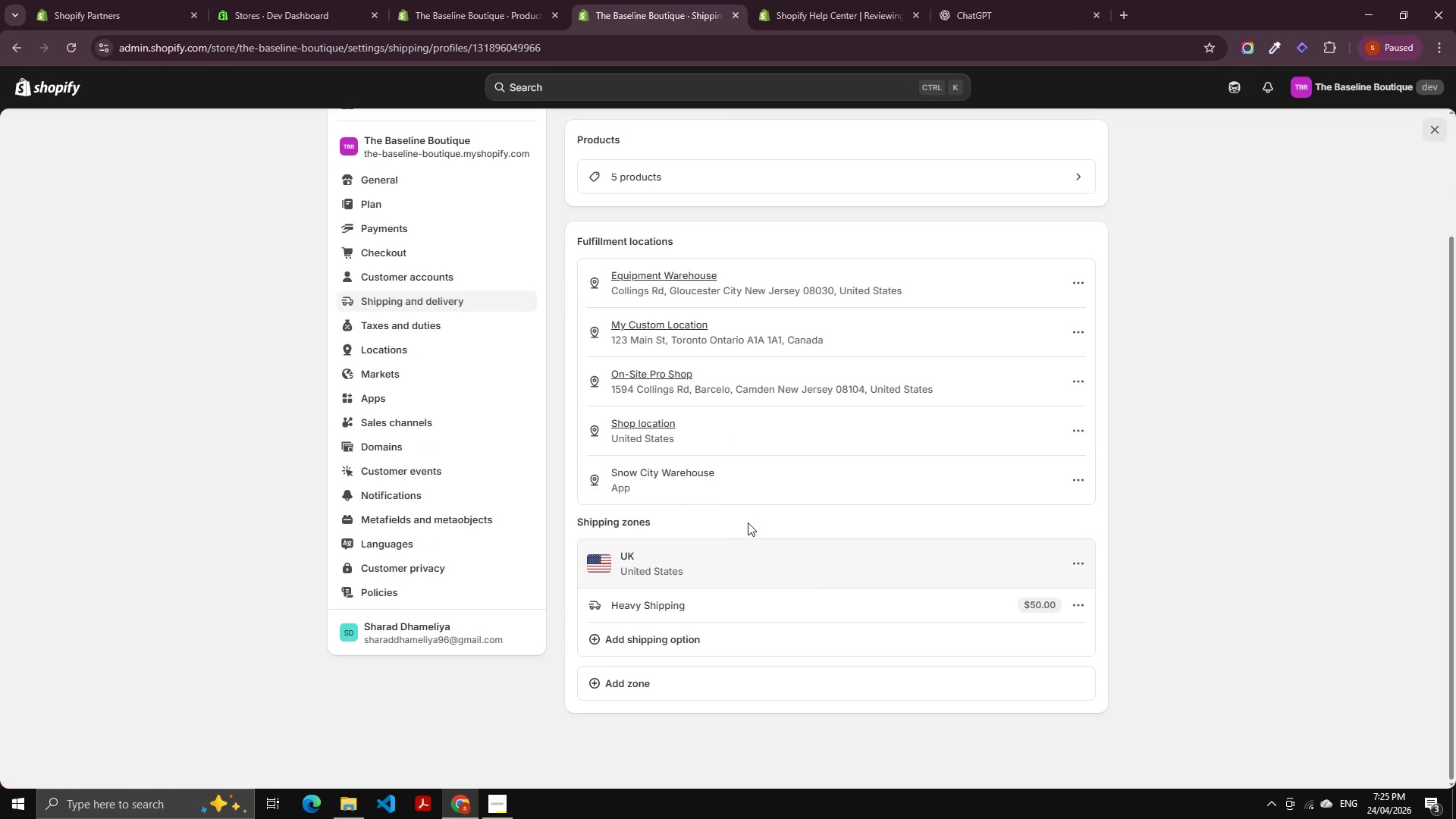 
scroll: coordinate [702, 513], scroll_direction: up, amount: 4.0
 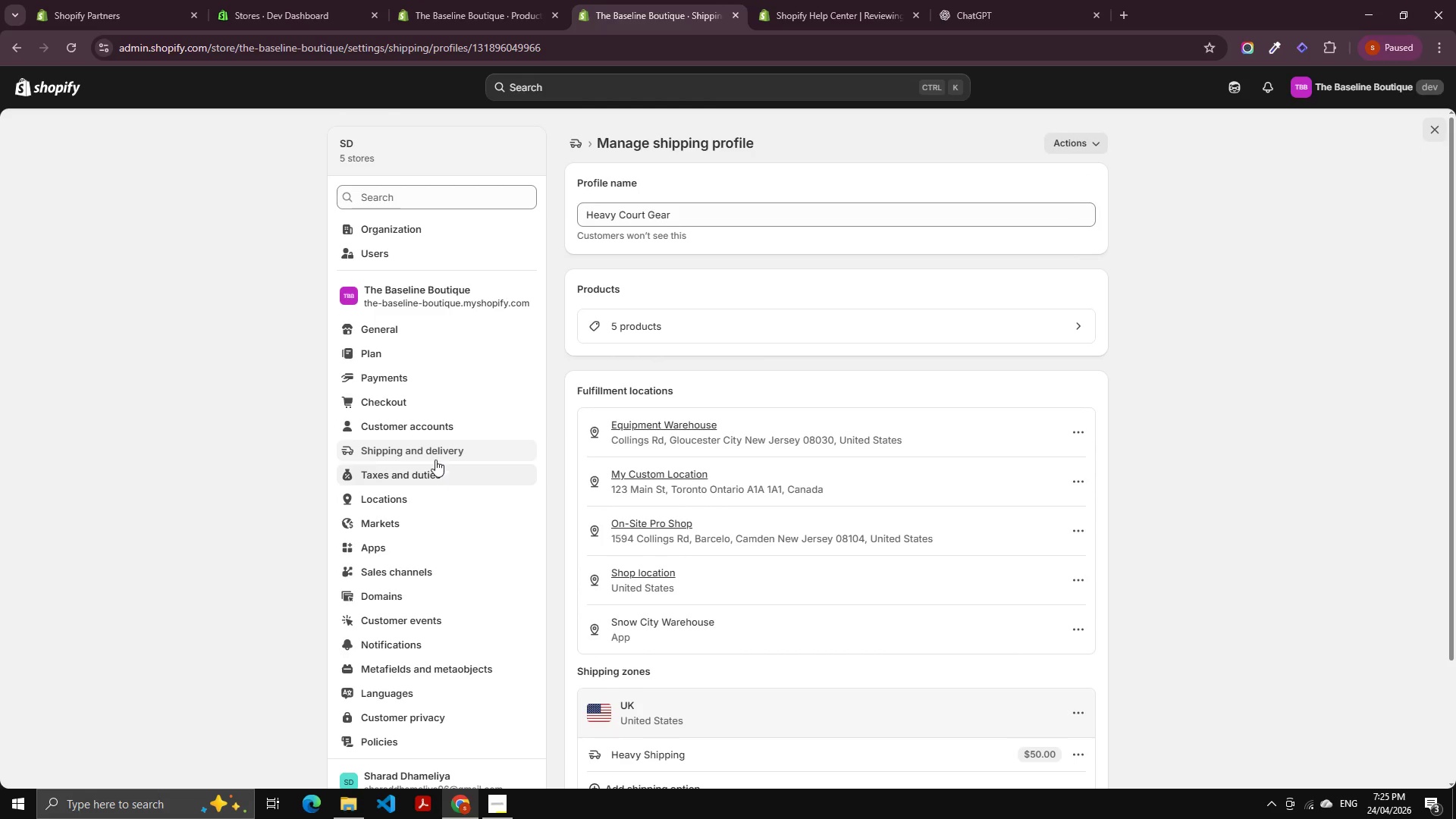 
left_click([439, 451])
 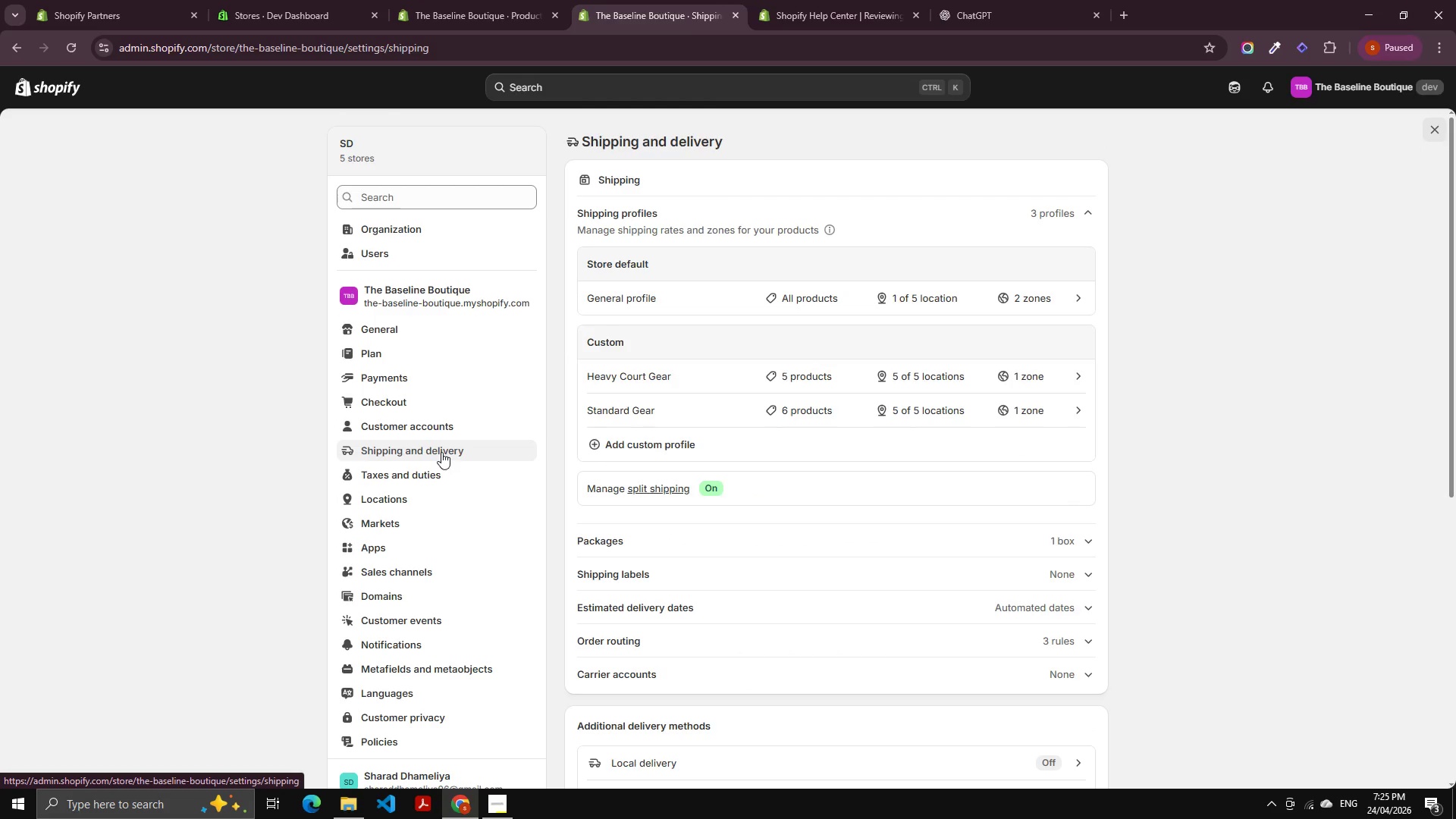 
scroll: coordinate [704, 494], scroll_direction: down, amount: 5.0
 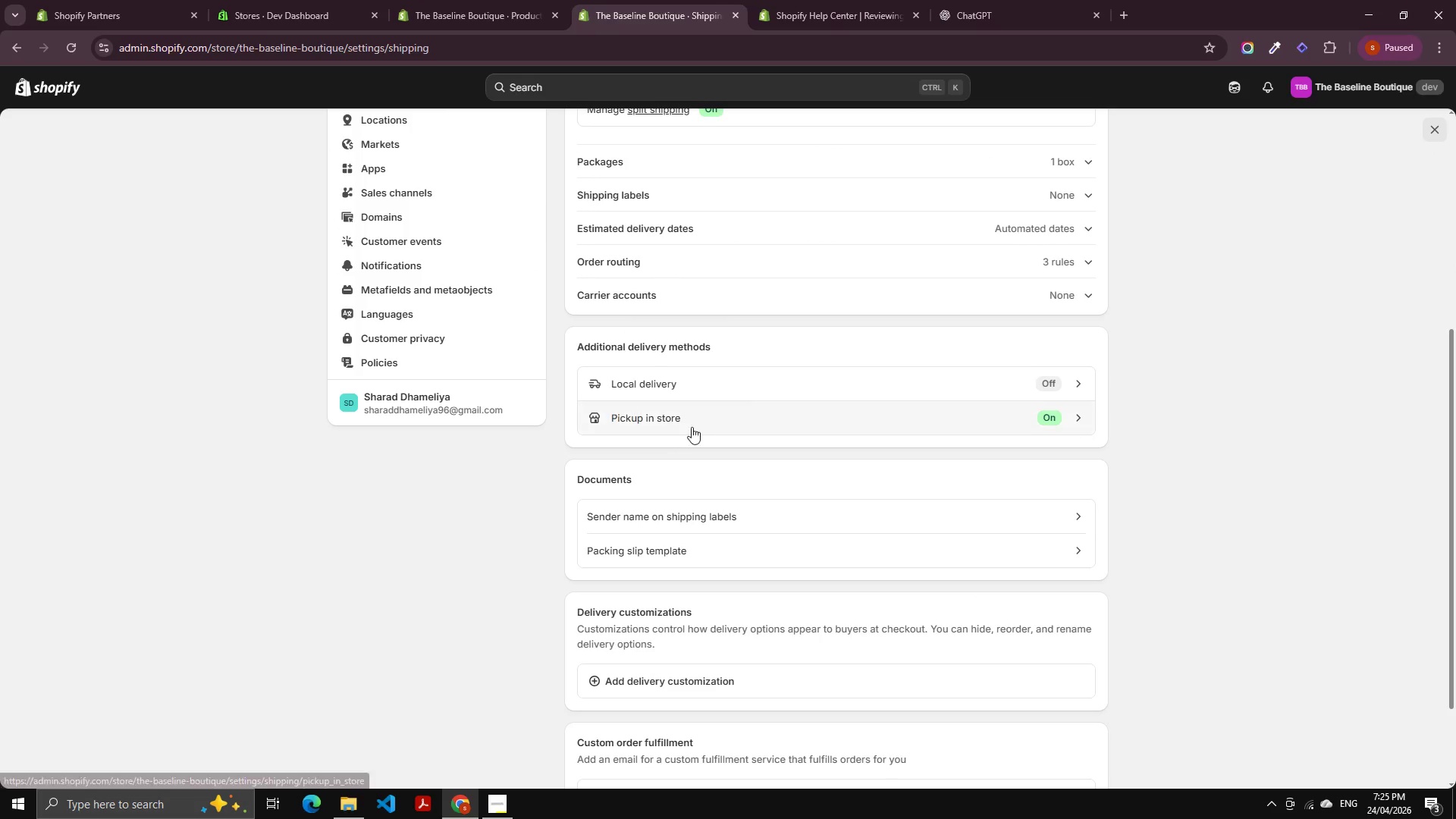 
left_click([694, 419])
 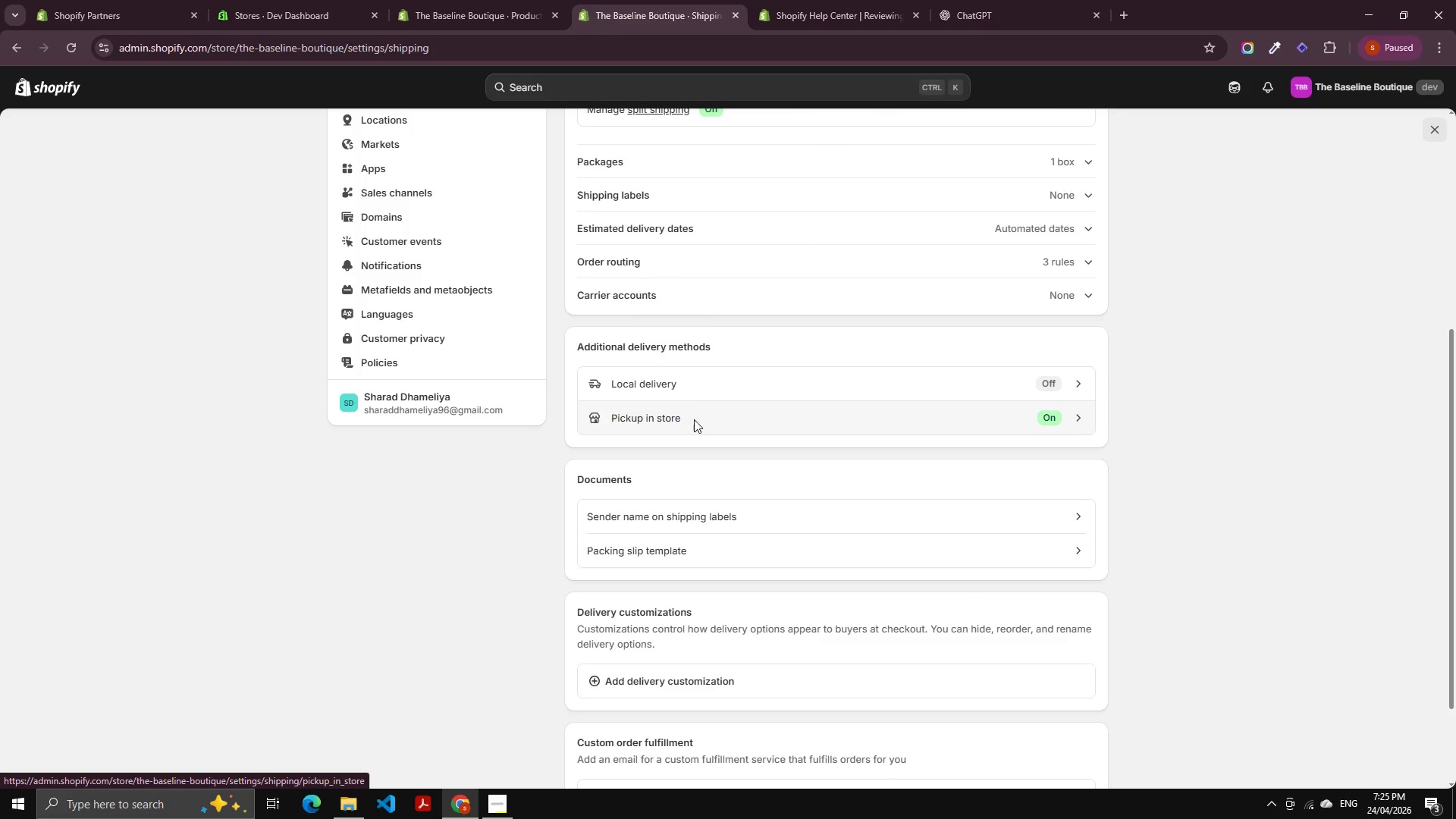 
mouse_move([711, 423])
 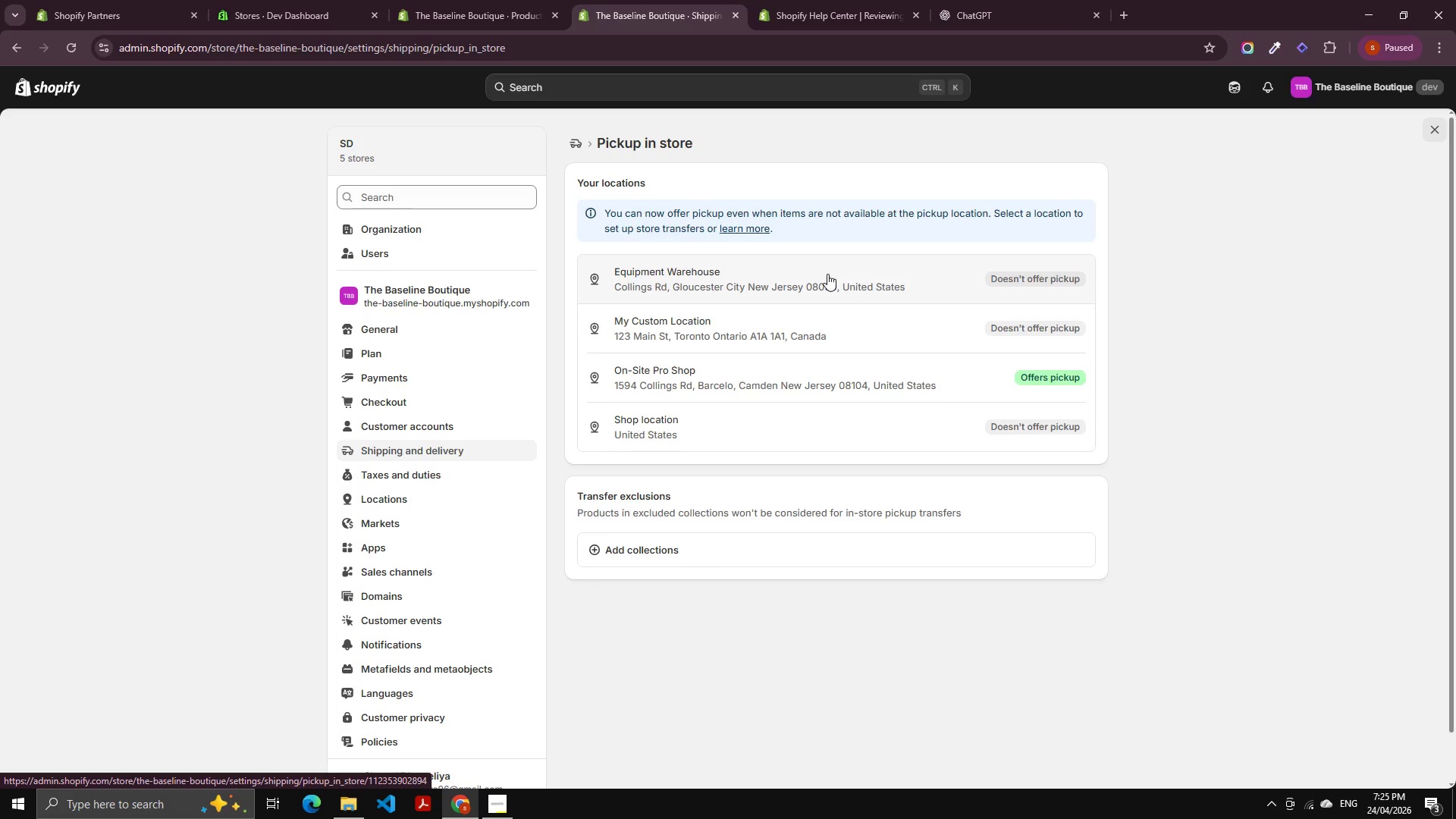 
wait(33.6)
 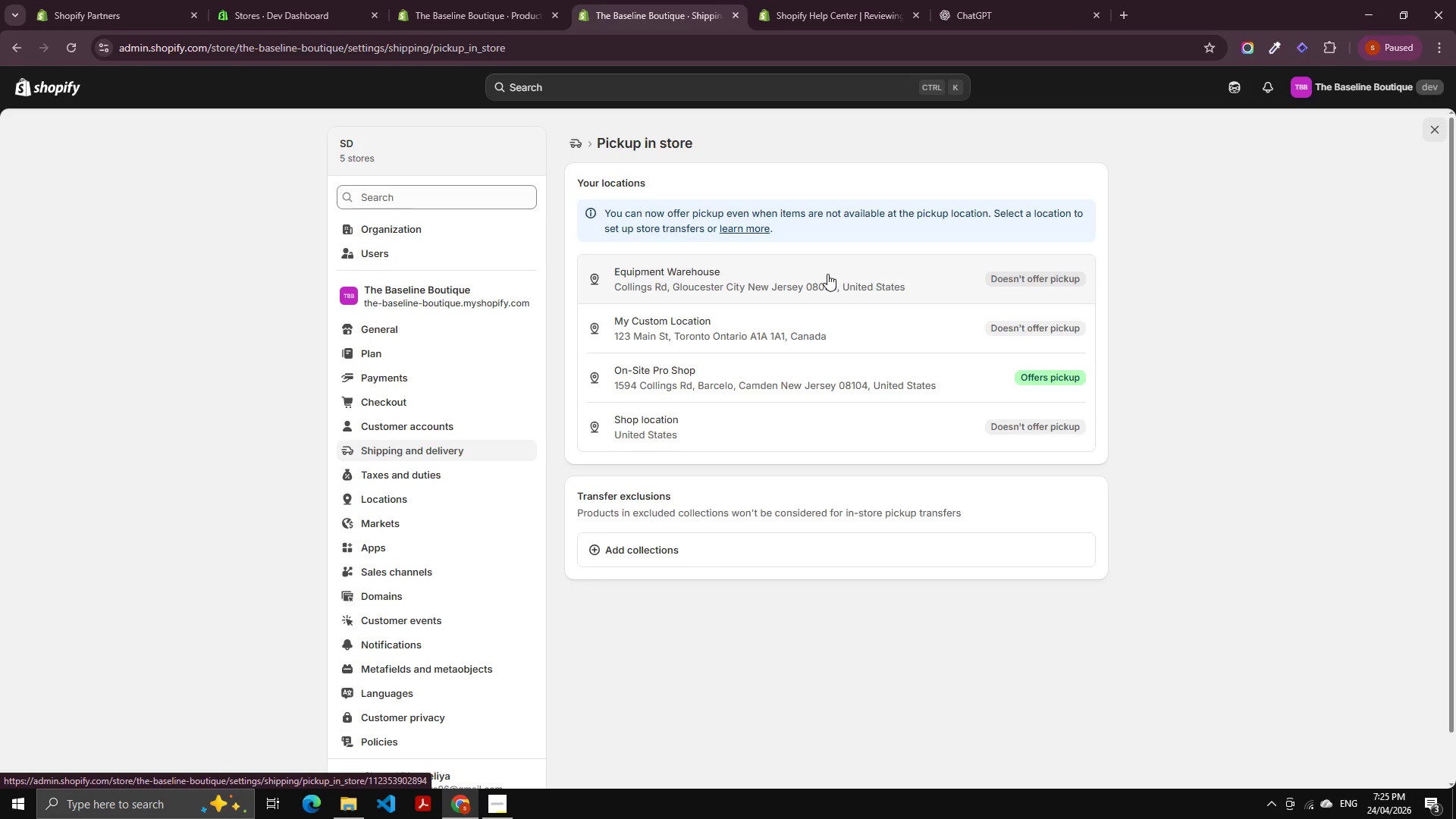 
scroll: coordinate [654, 375], scroll_direction: down, amount: 1.0
 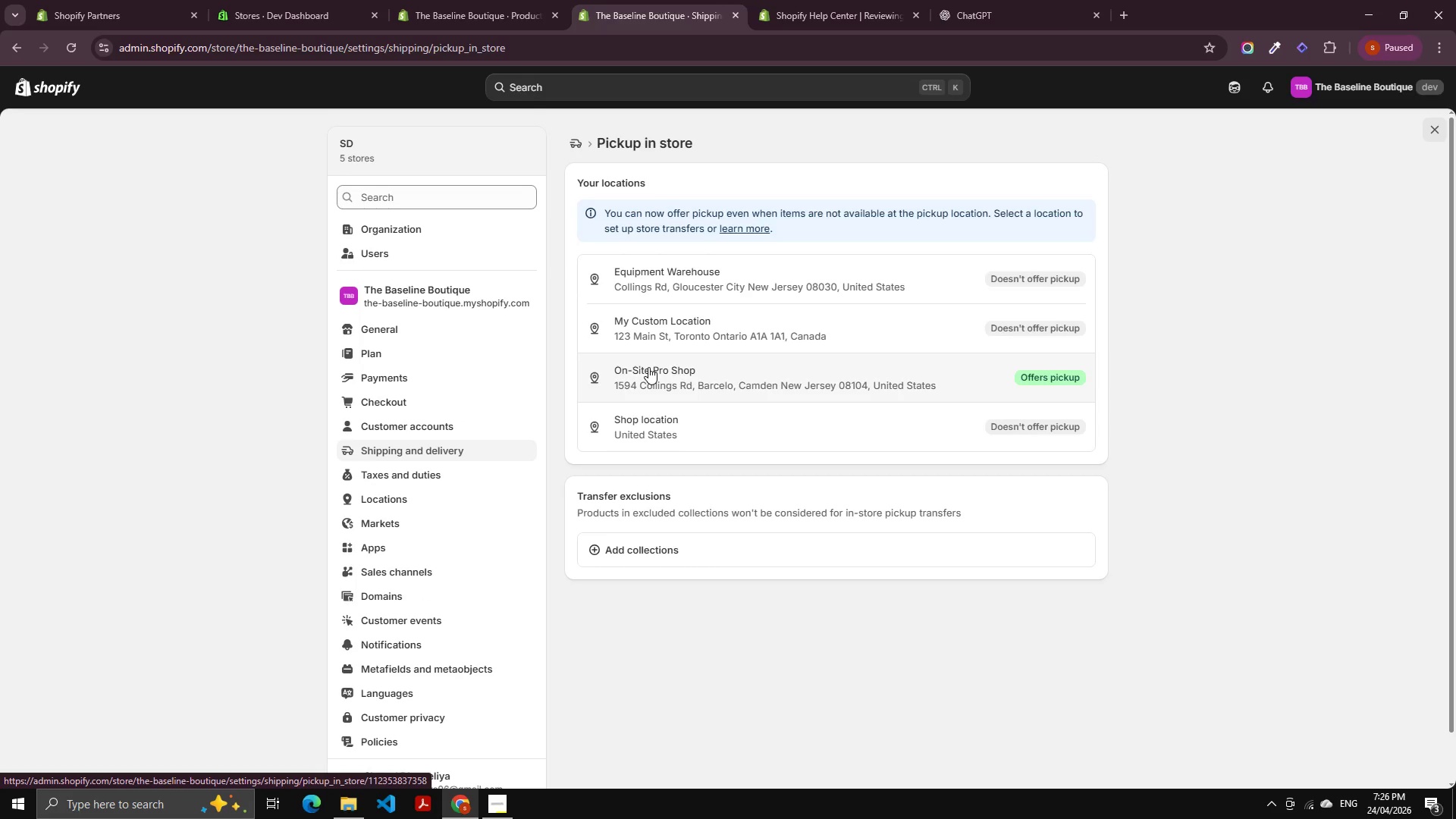 
wait(38.49)
 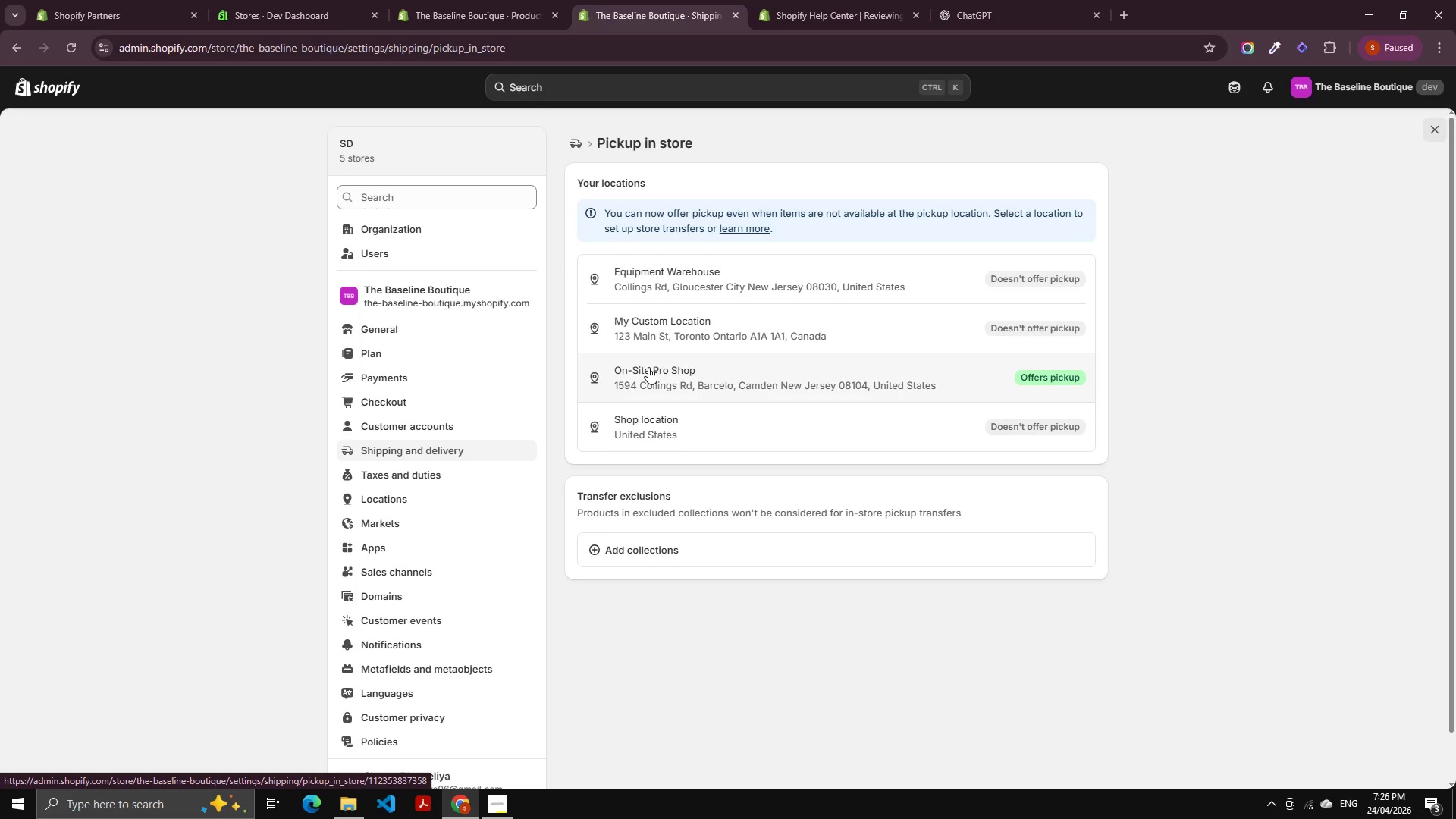 
left_click([1432, 122])
 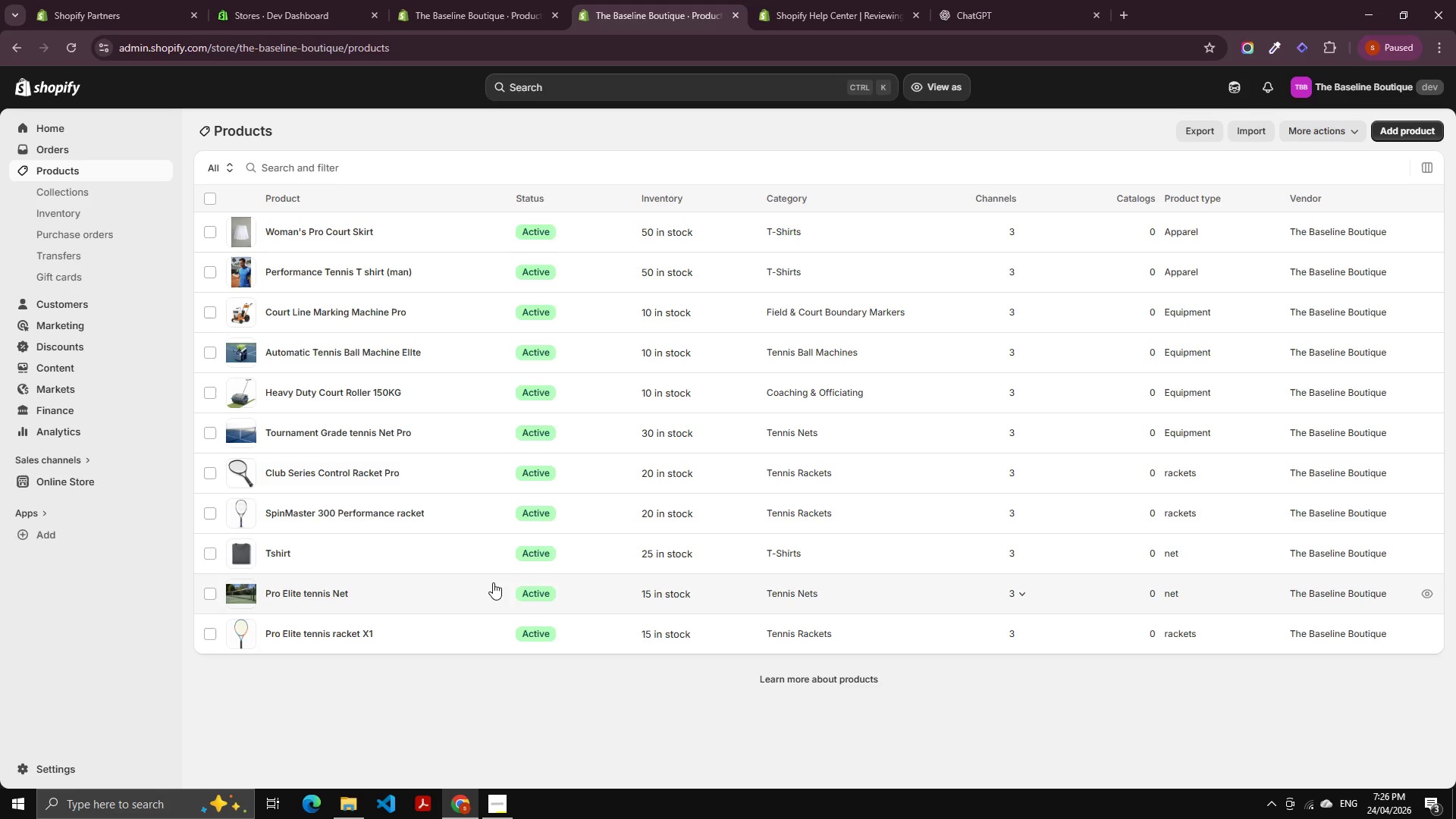 
wait(9.86)
 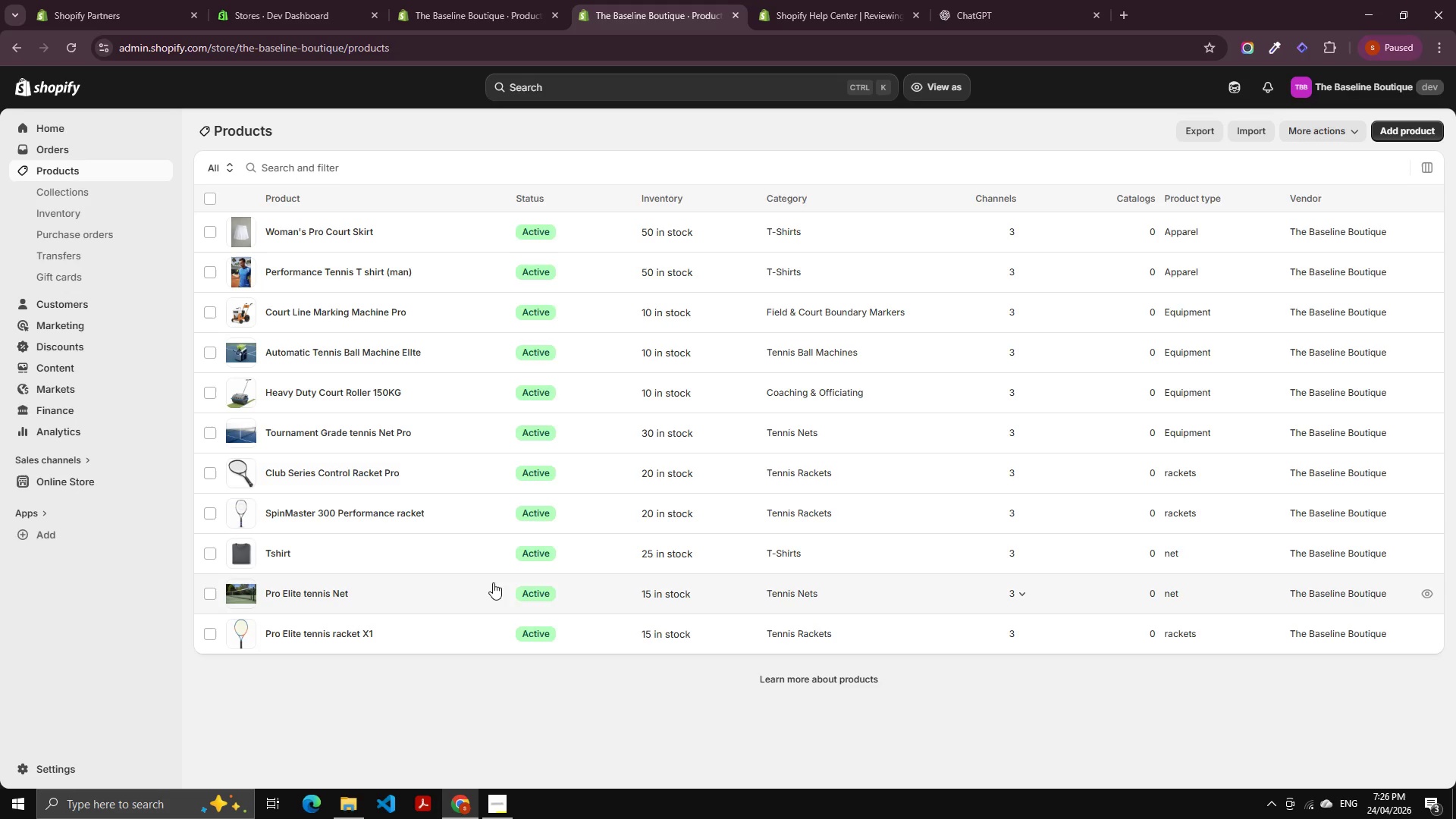 
scroll: coordinate [411, 604], scroll_direction: up, amount: 3.0
 